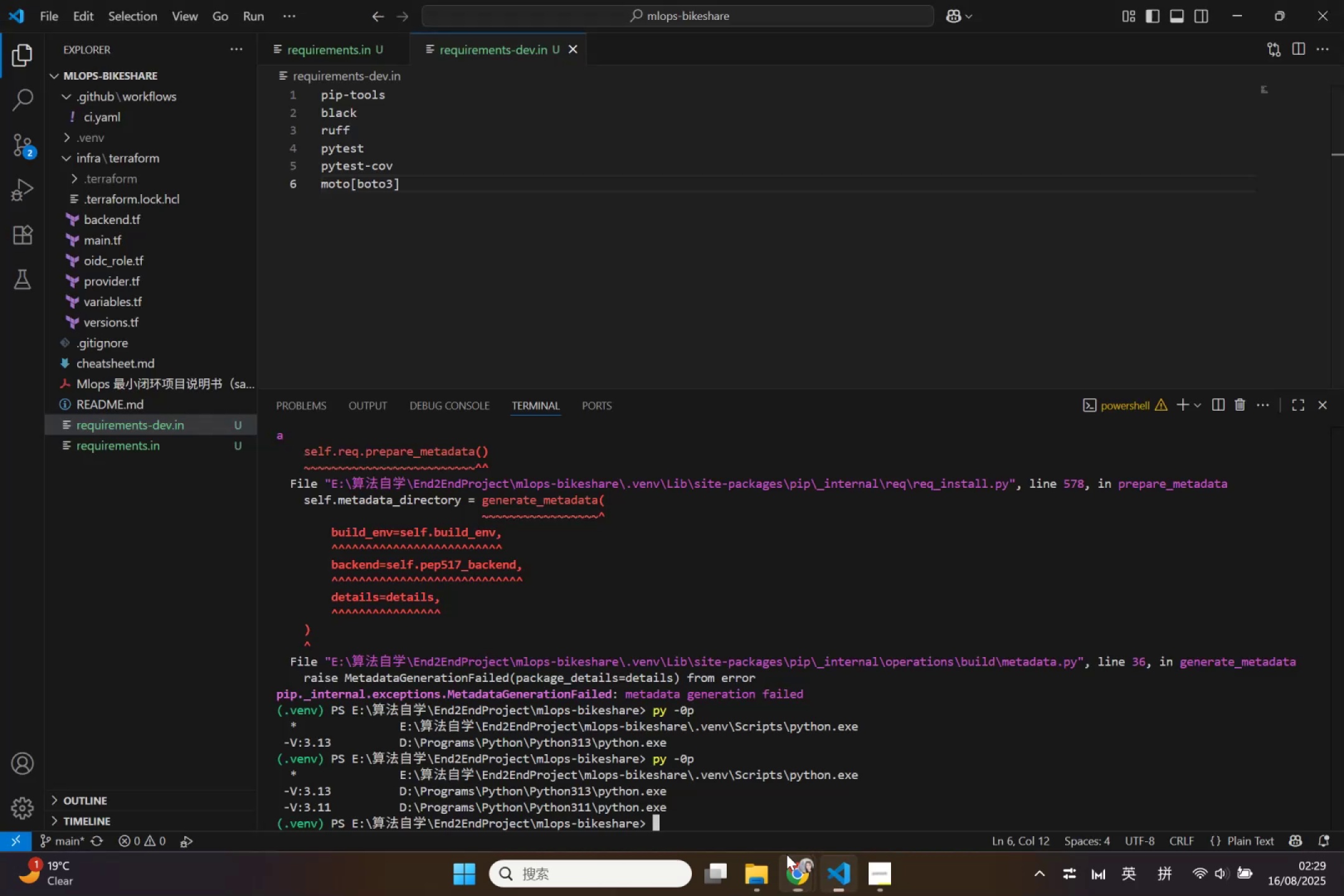 
left_click([712, 825])
 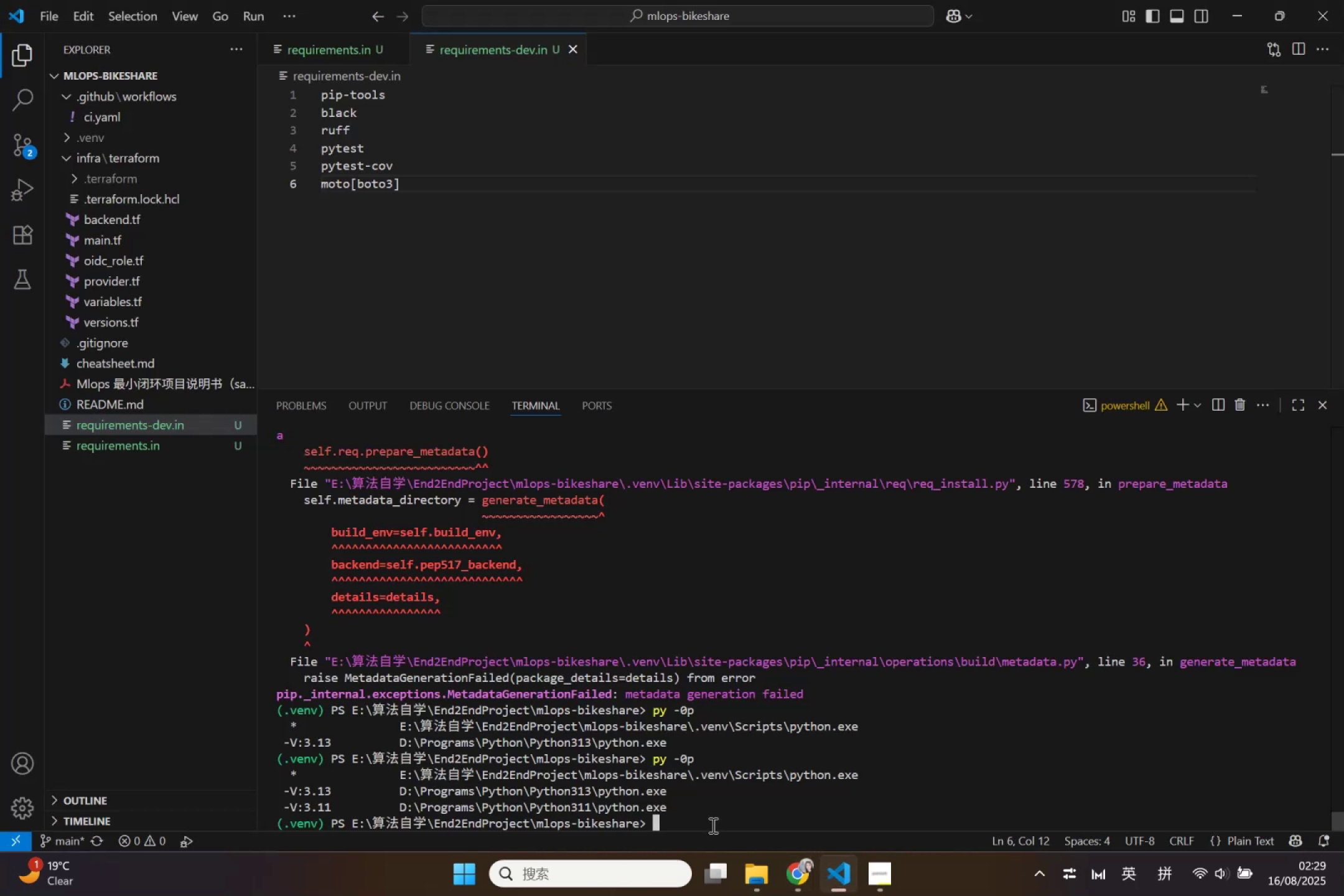 
key(Control+V)
 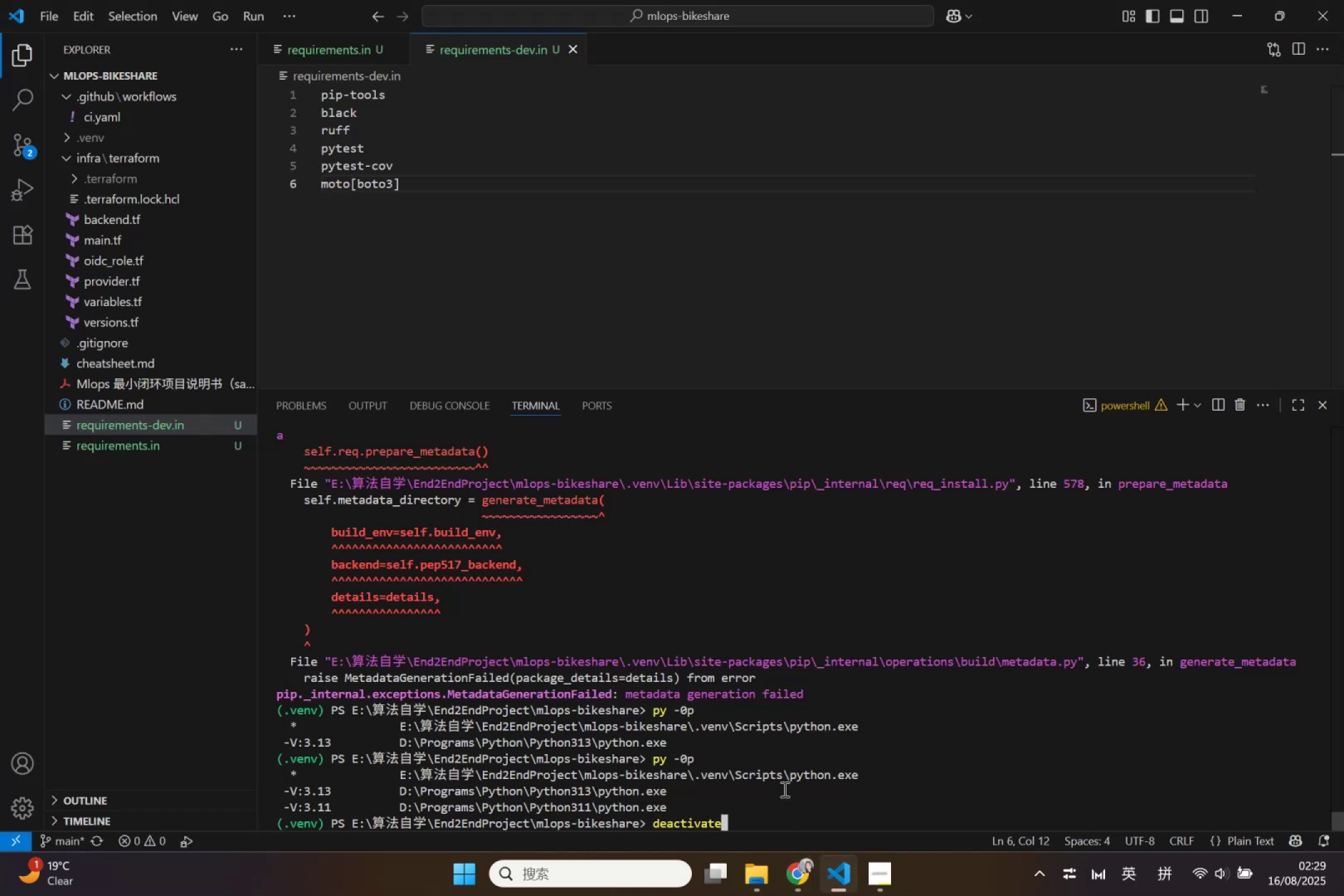 
key(Enter)
 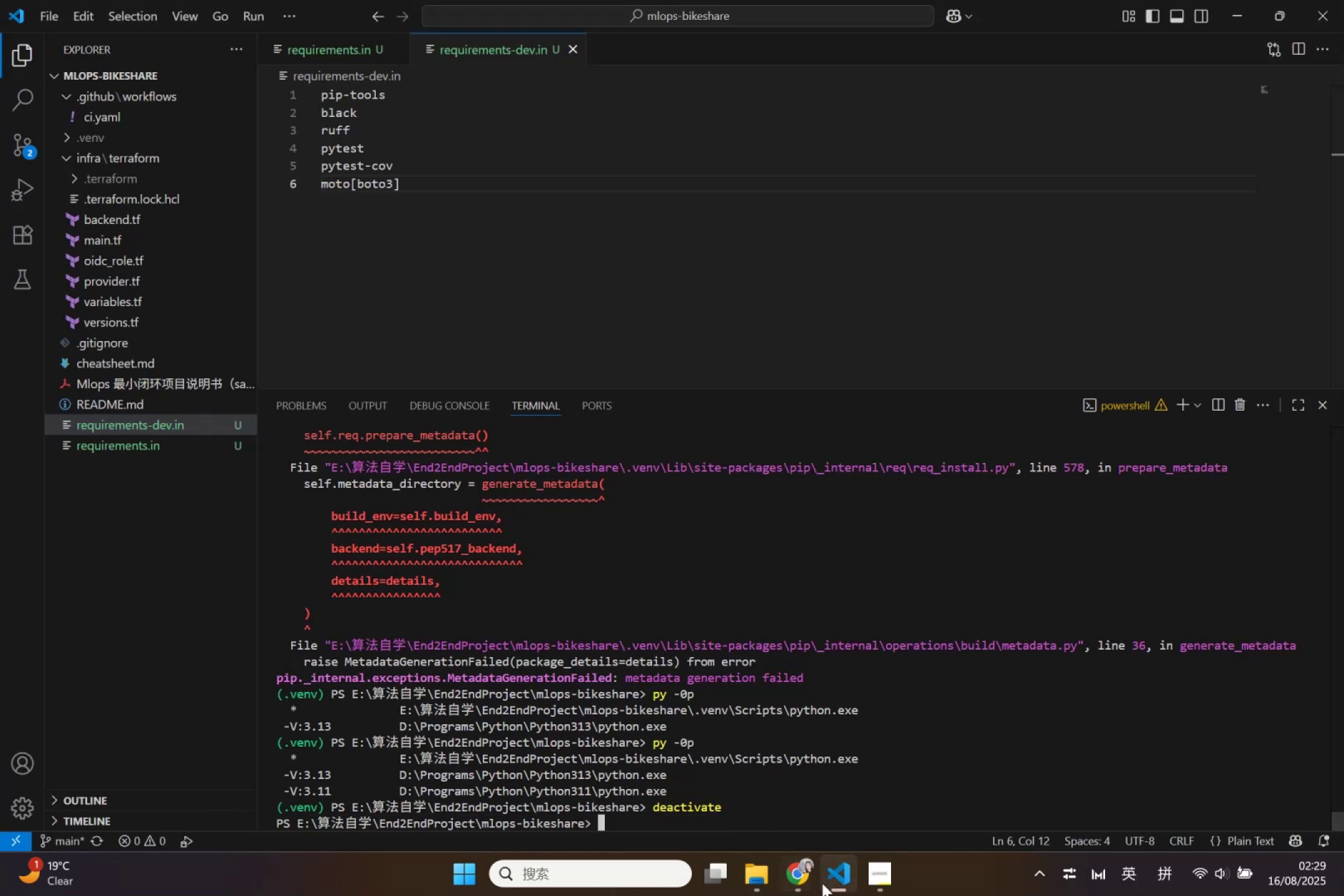 
left_click([800, 883])
 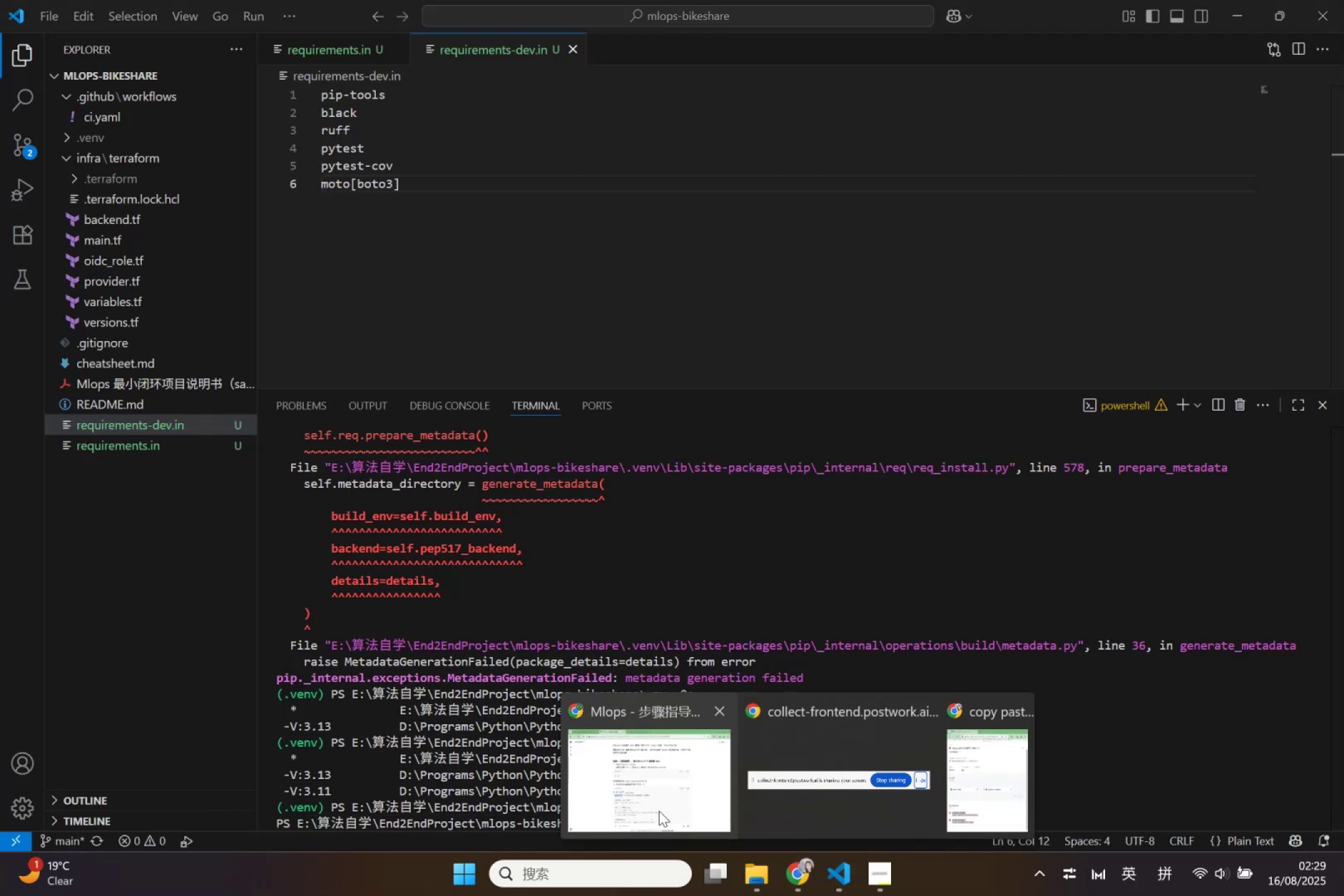 
left_click([647, 806])
 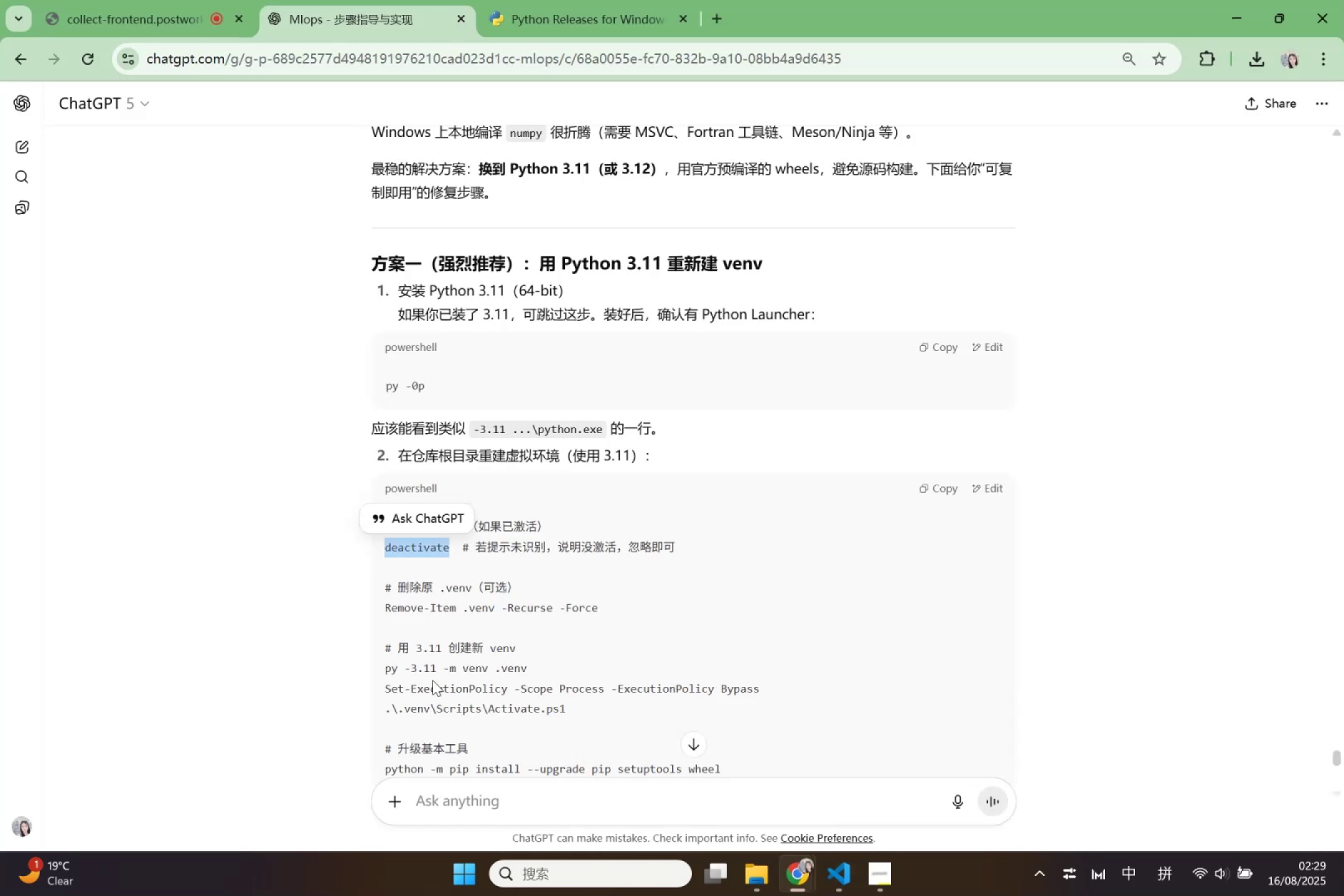 
scroll: coordinate [432, 680], scroll_direction: down, amount: 2.0
 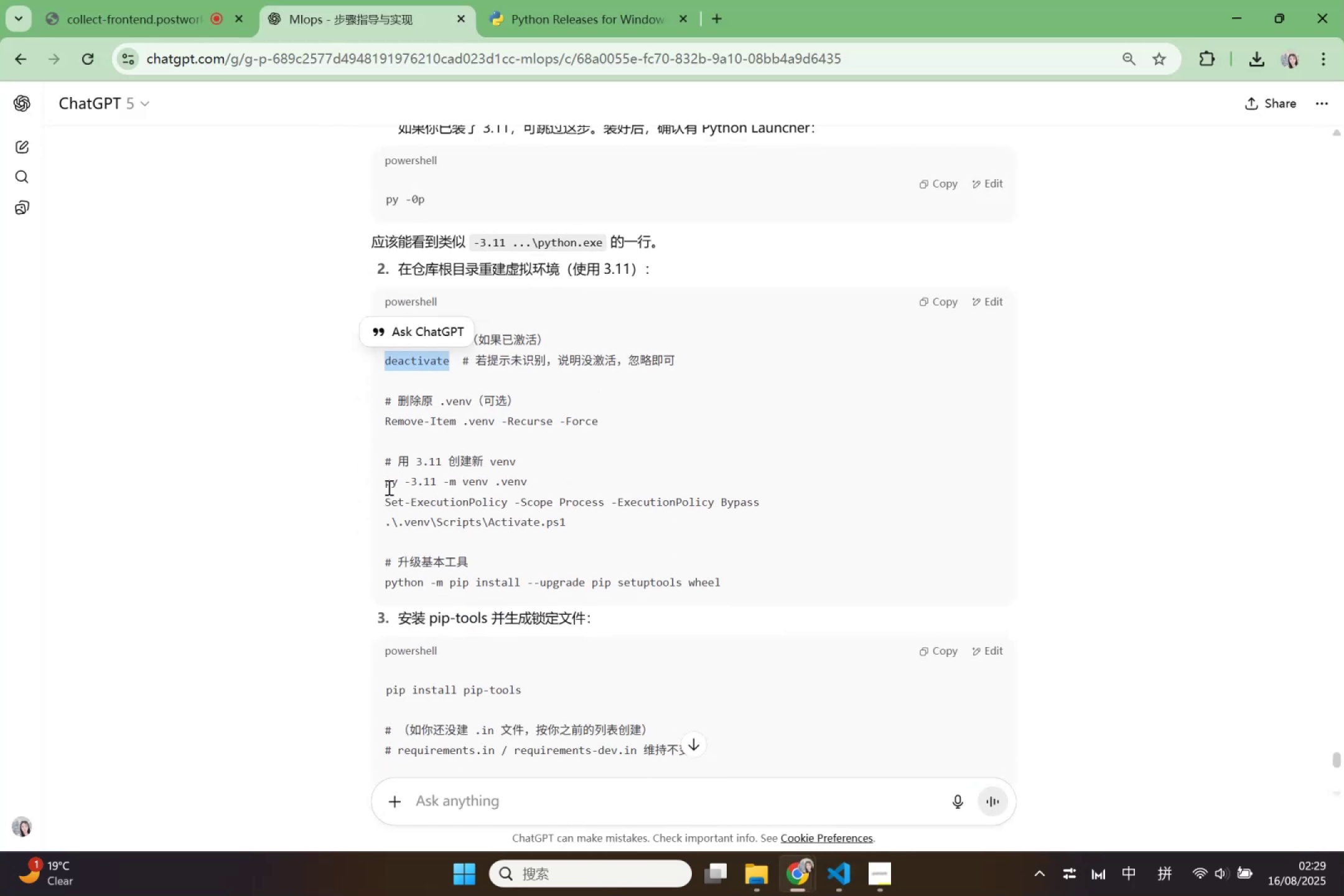 
left_click_drag(start_coordinate=[387, 487], to_coordinate=[585, 525])
 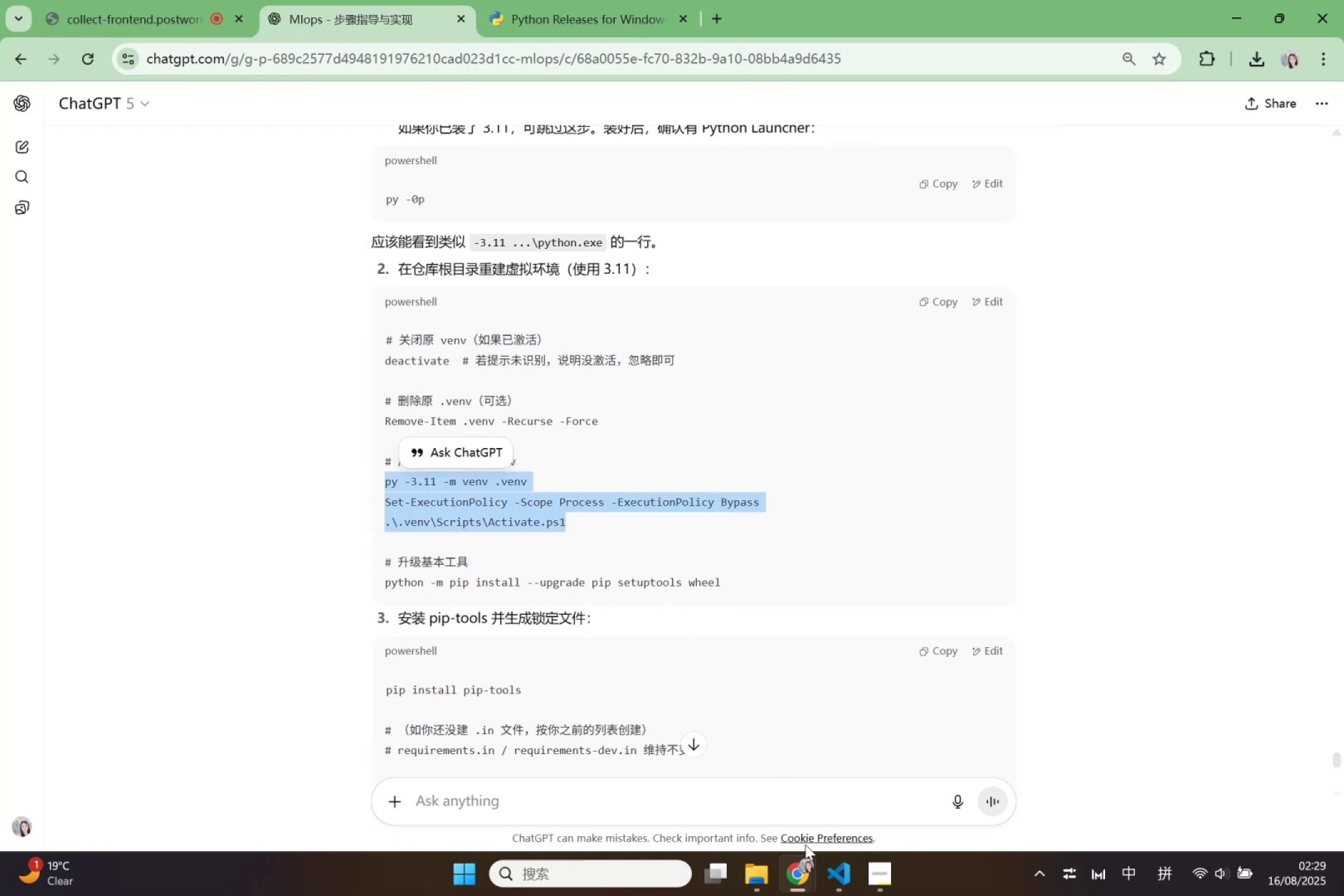 
key(Control+ControlLeft)
 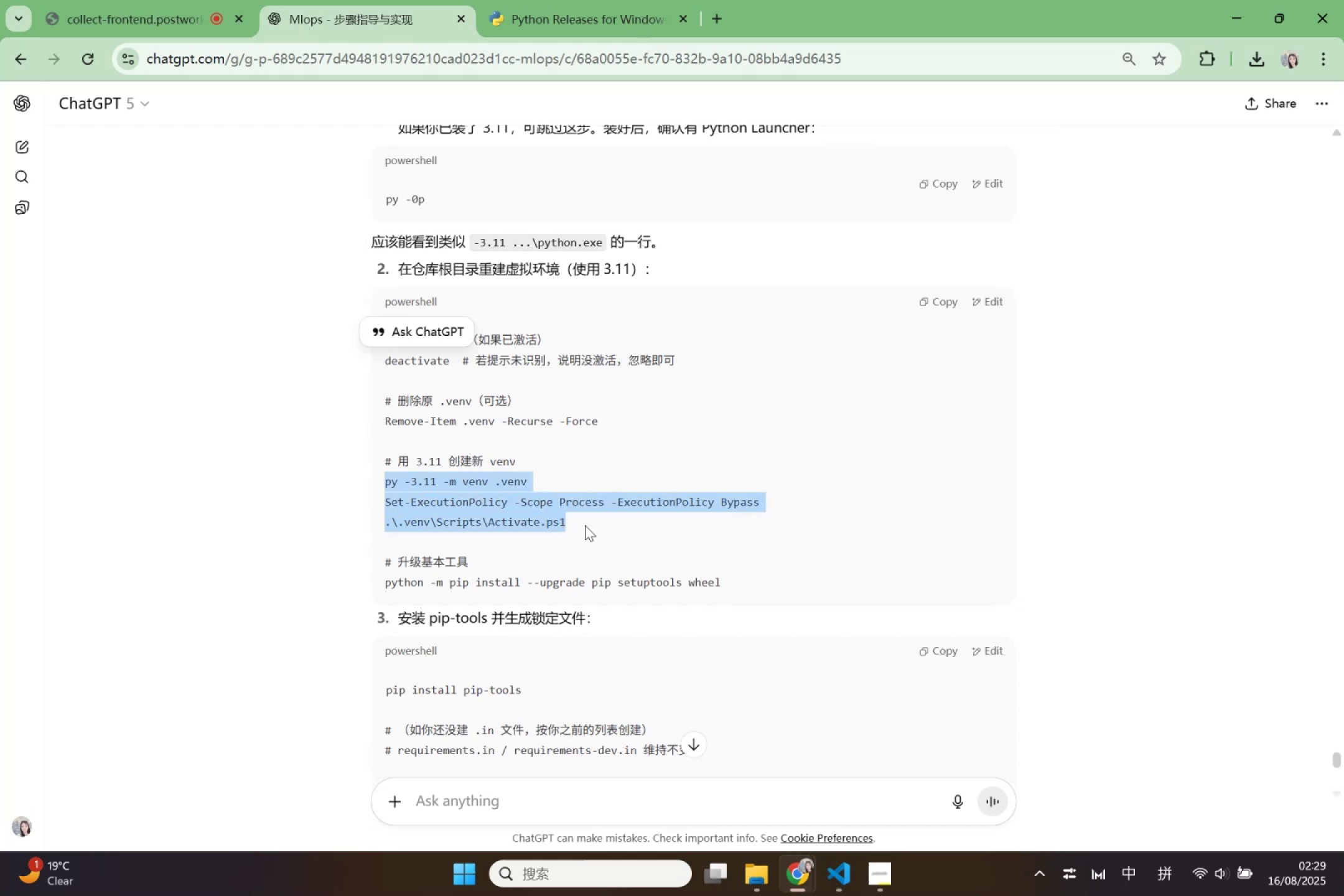 
key(Control+C)
 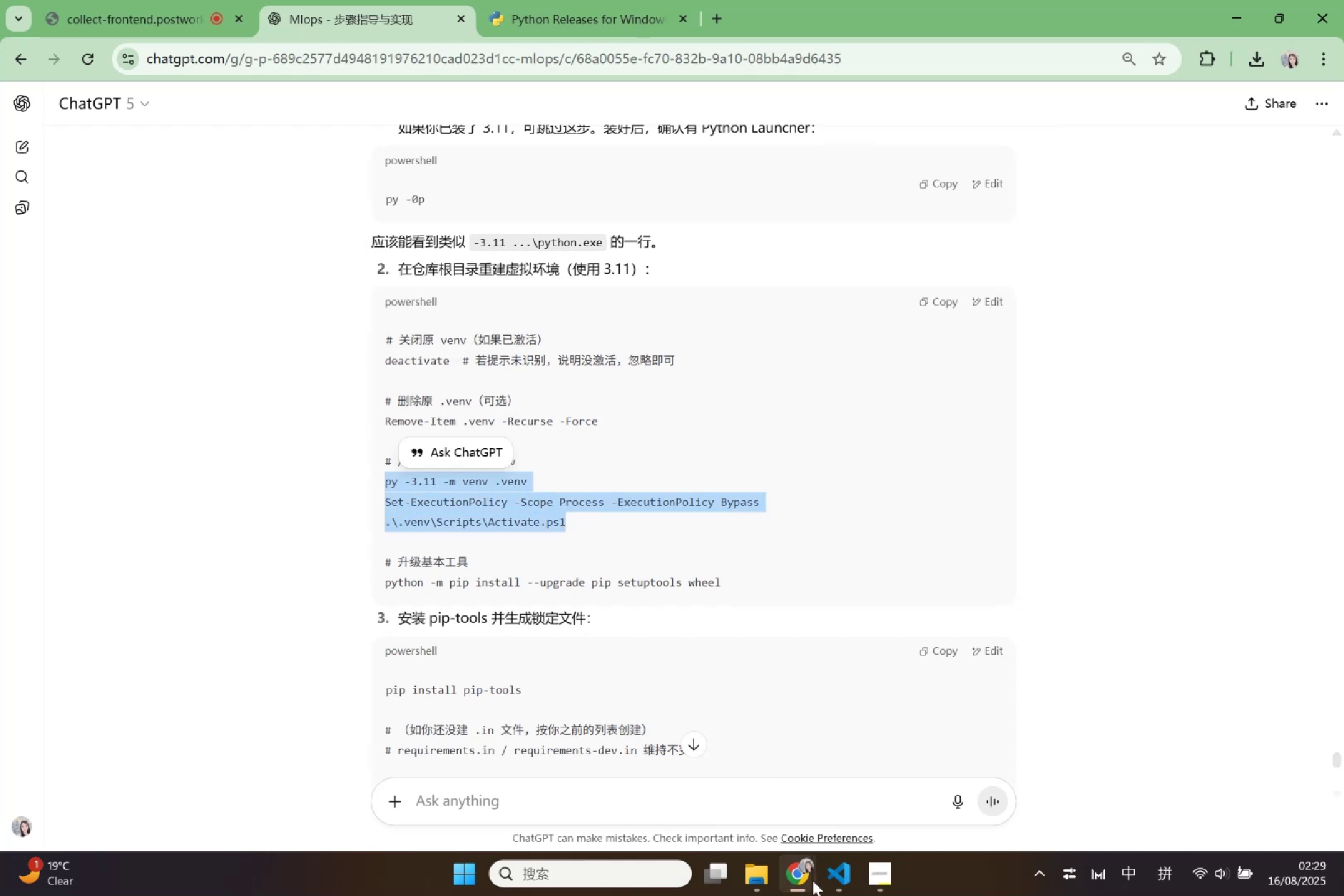 
left_click([835, 882])
 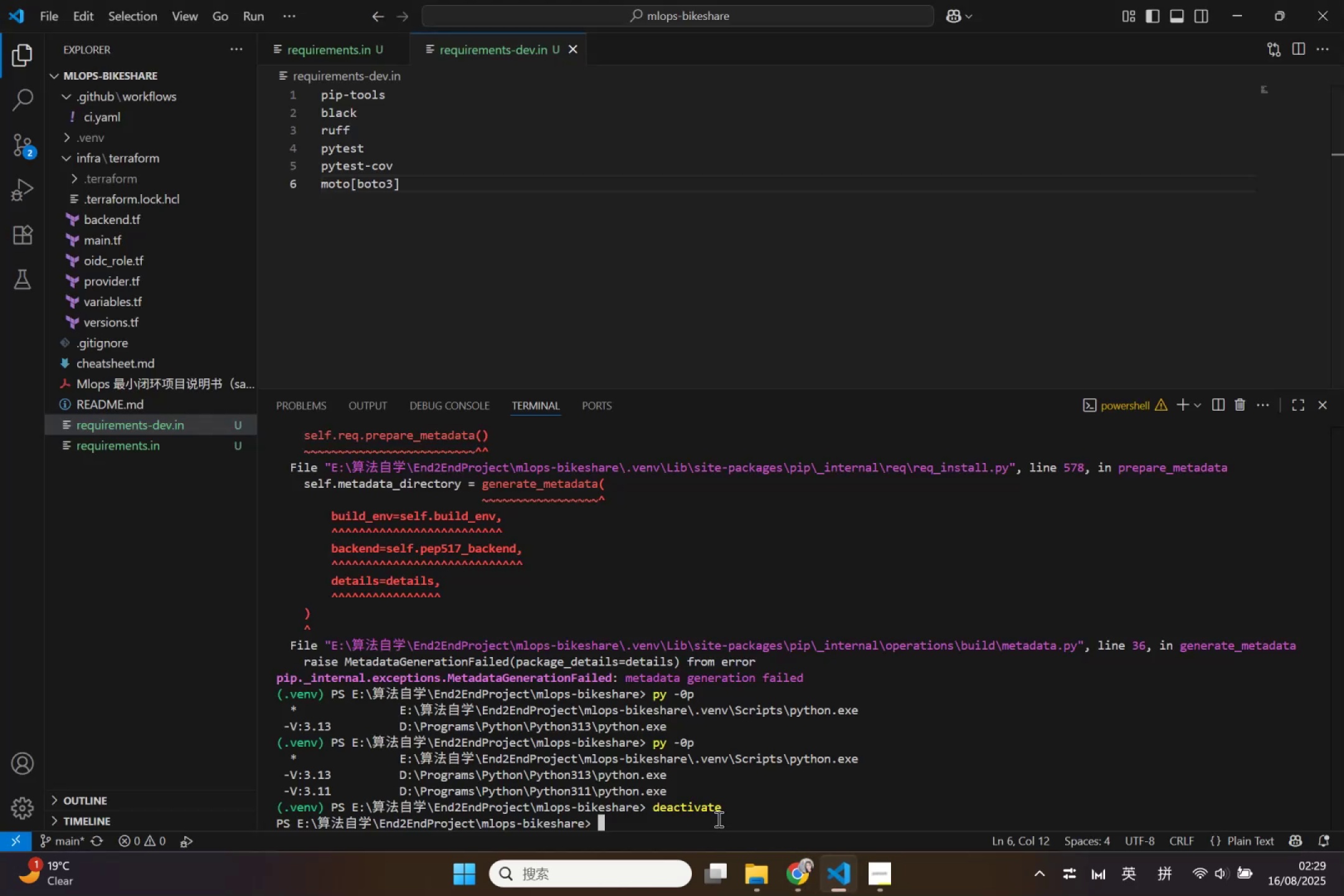 
key(Control+V)
 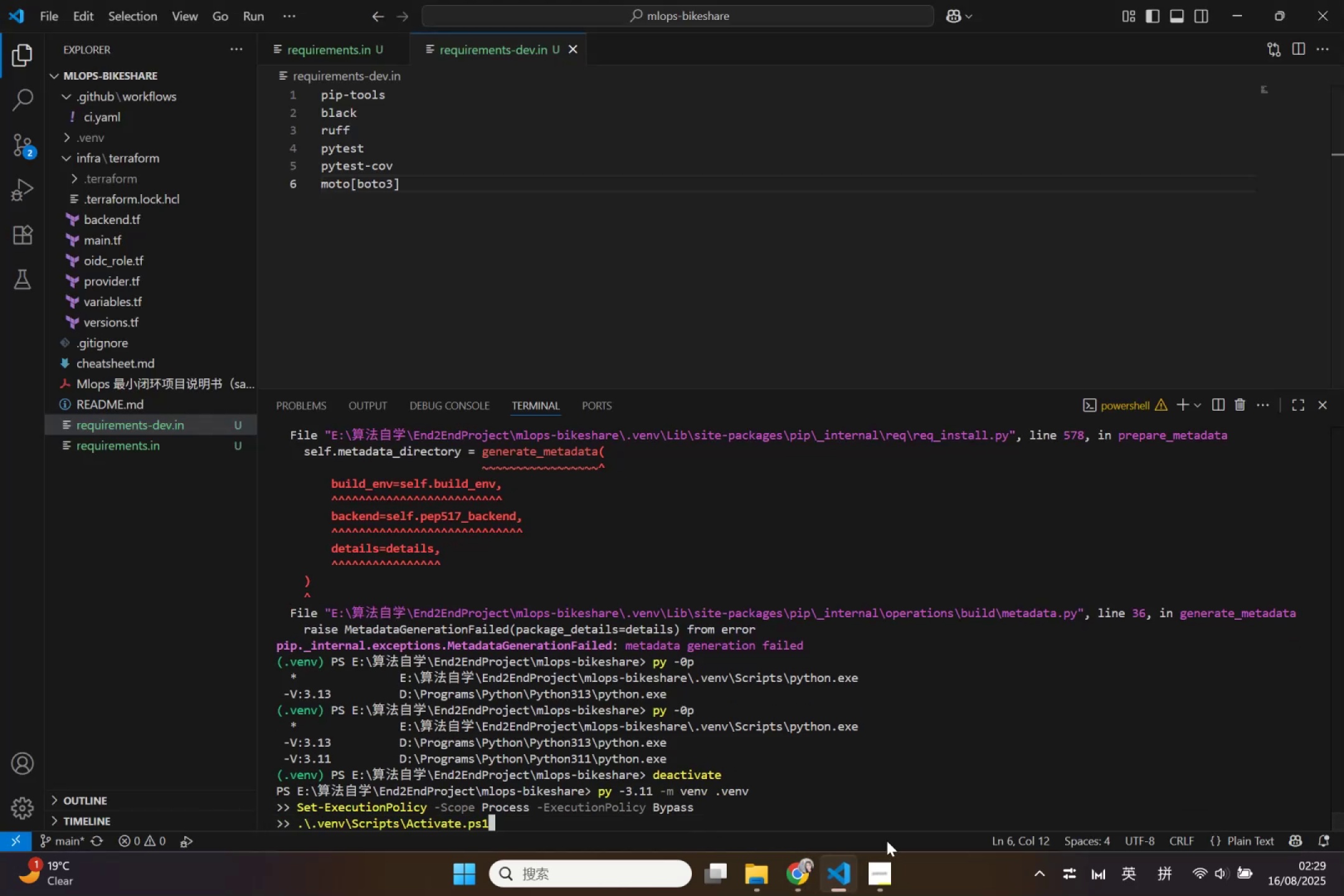 
key(Enter)
 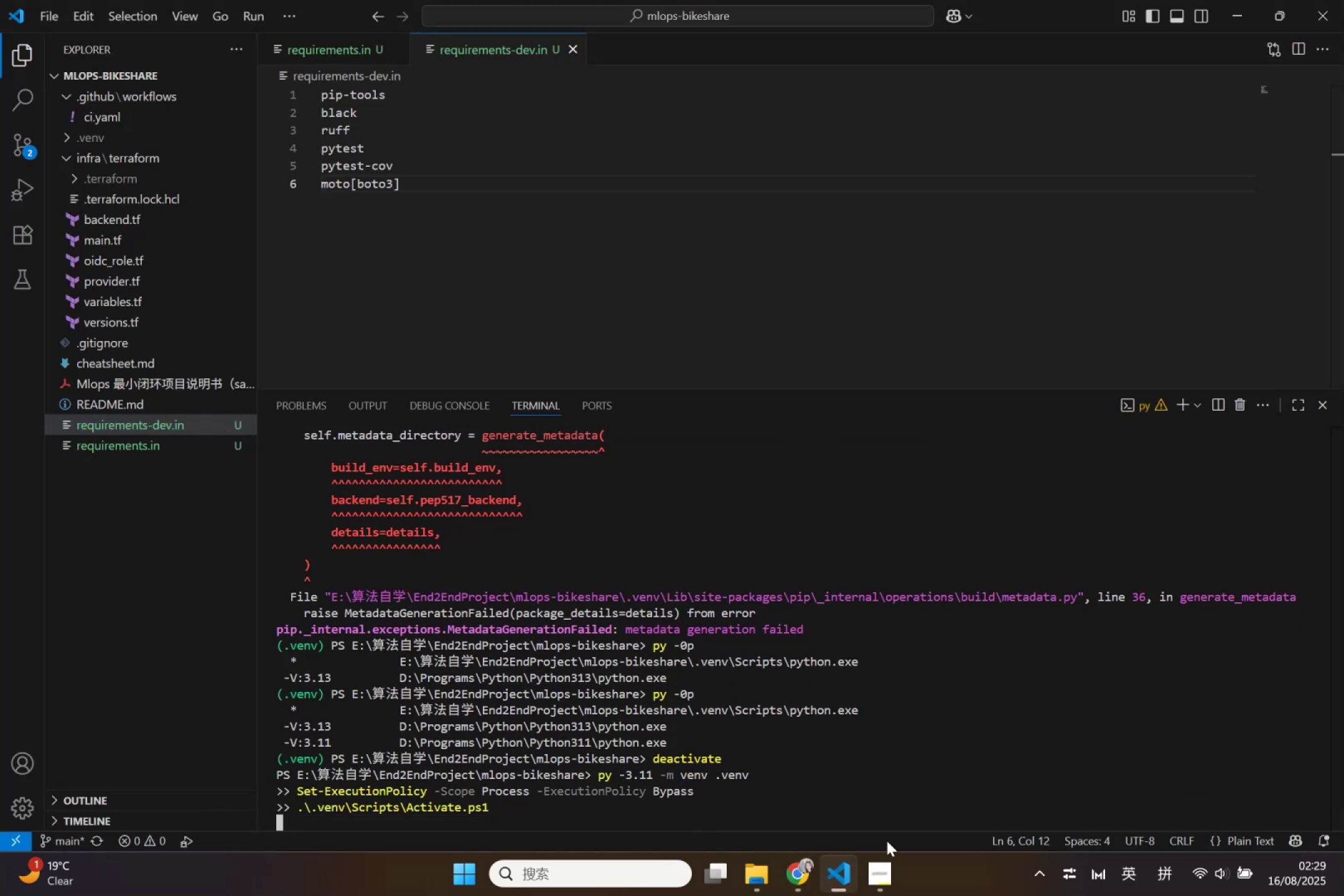 
wait(8.59)
 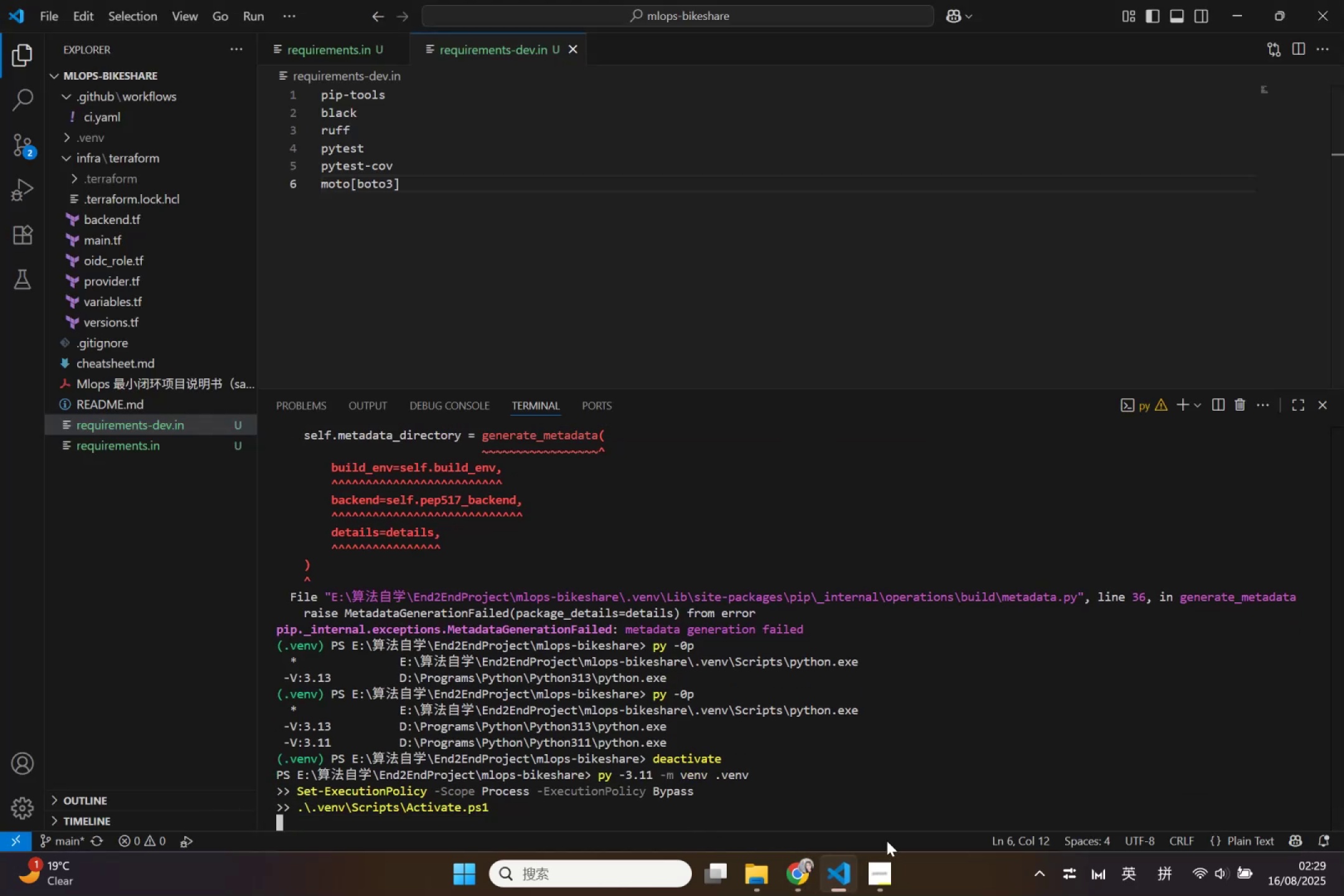 
left_click([873, 868])
 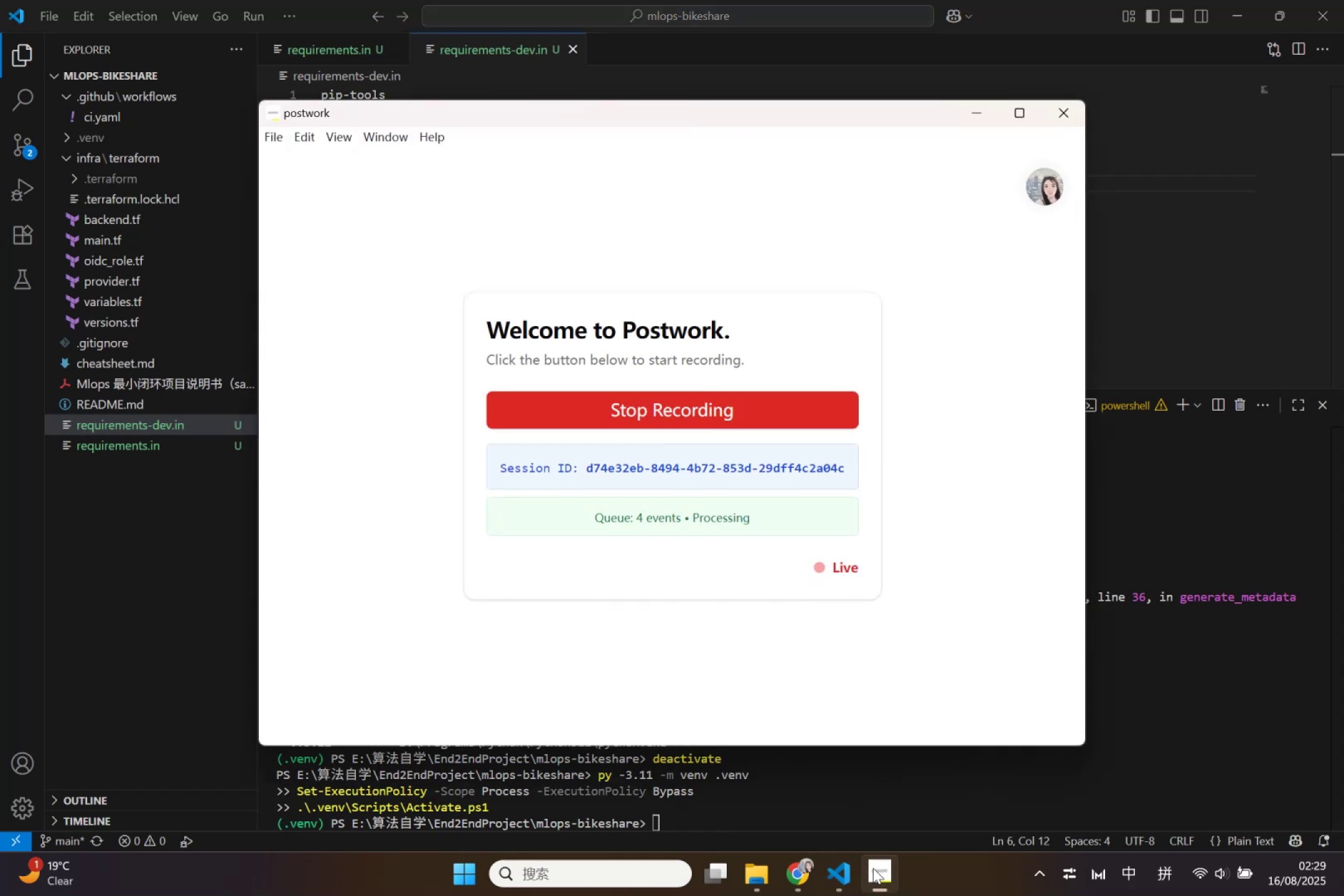 
left_click([873, 868])
 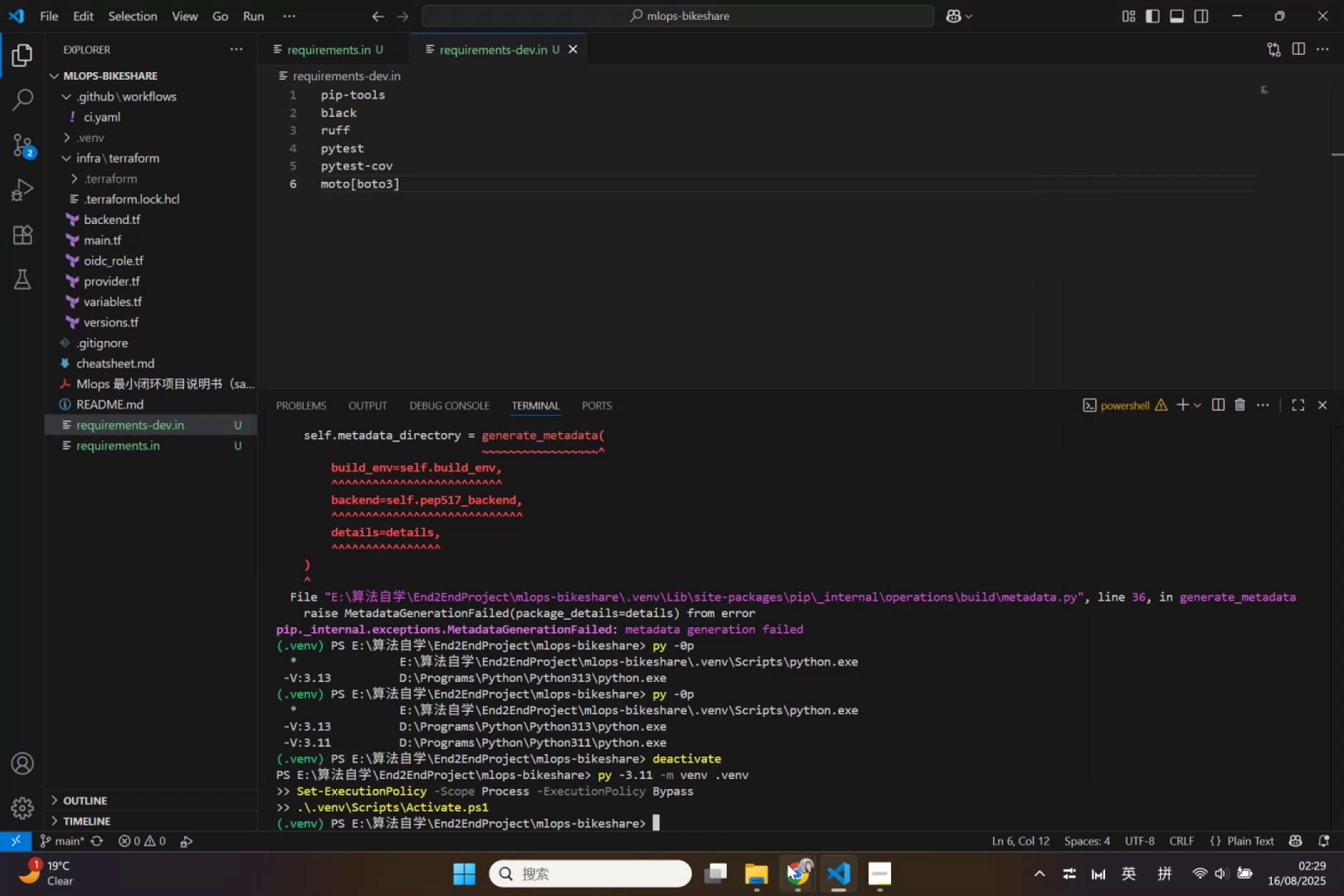 
left_click([796, 864])
 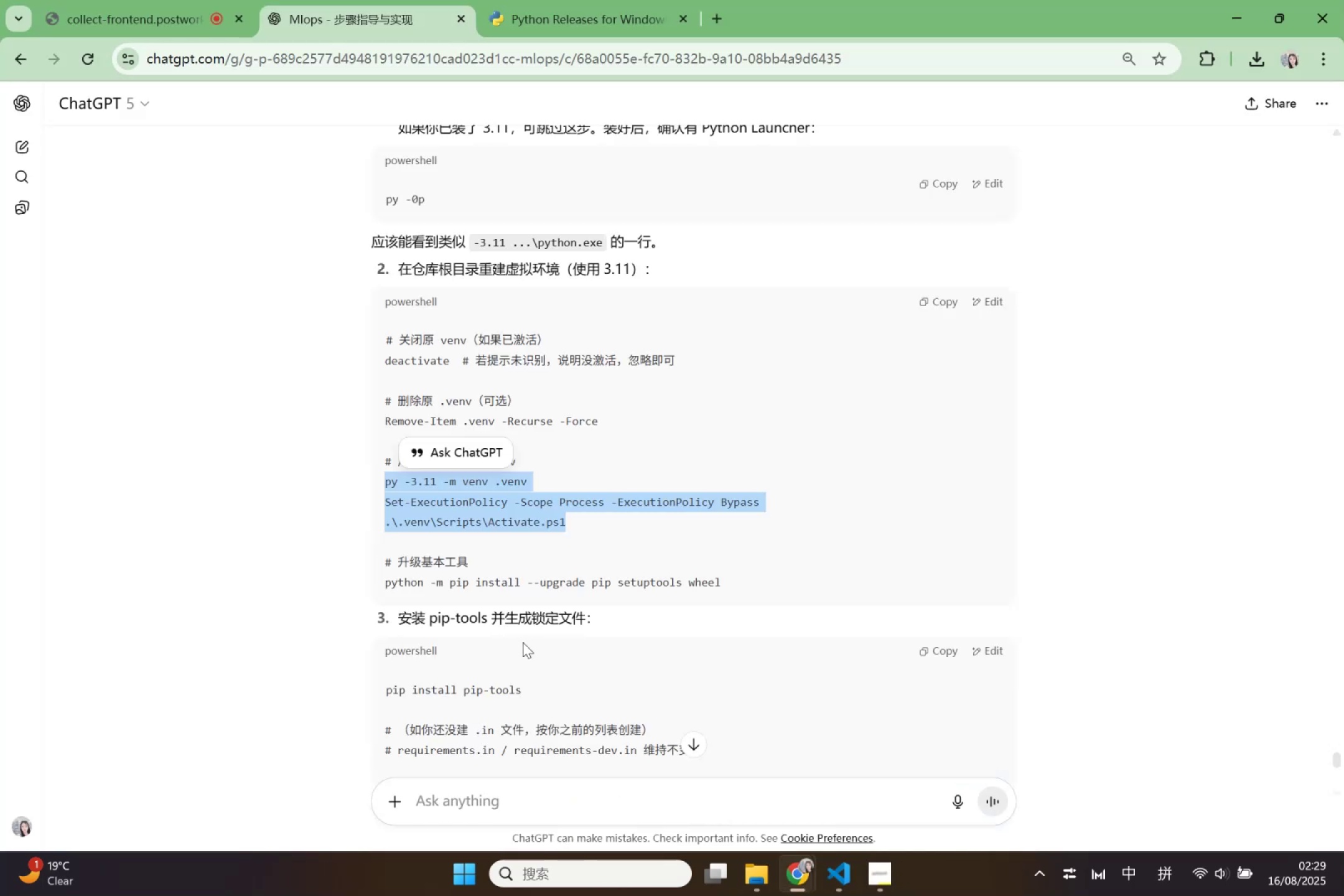 
scroll: coordinate [523, 640], scroll_direction: down, amount: 2.0
 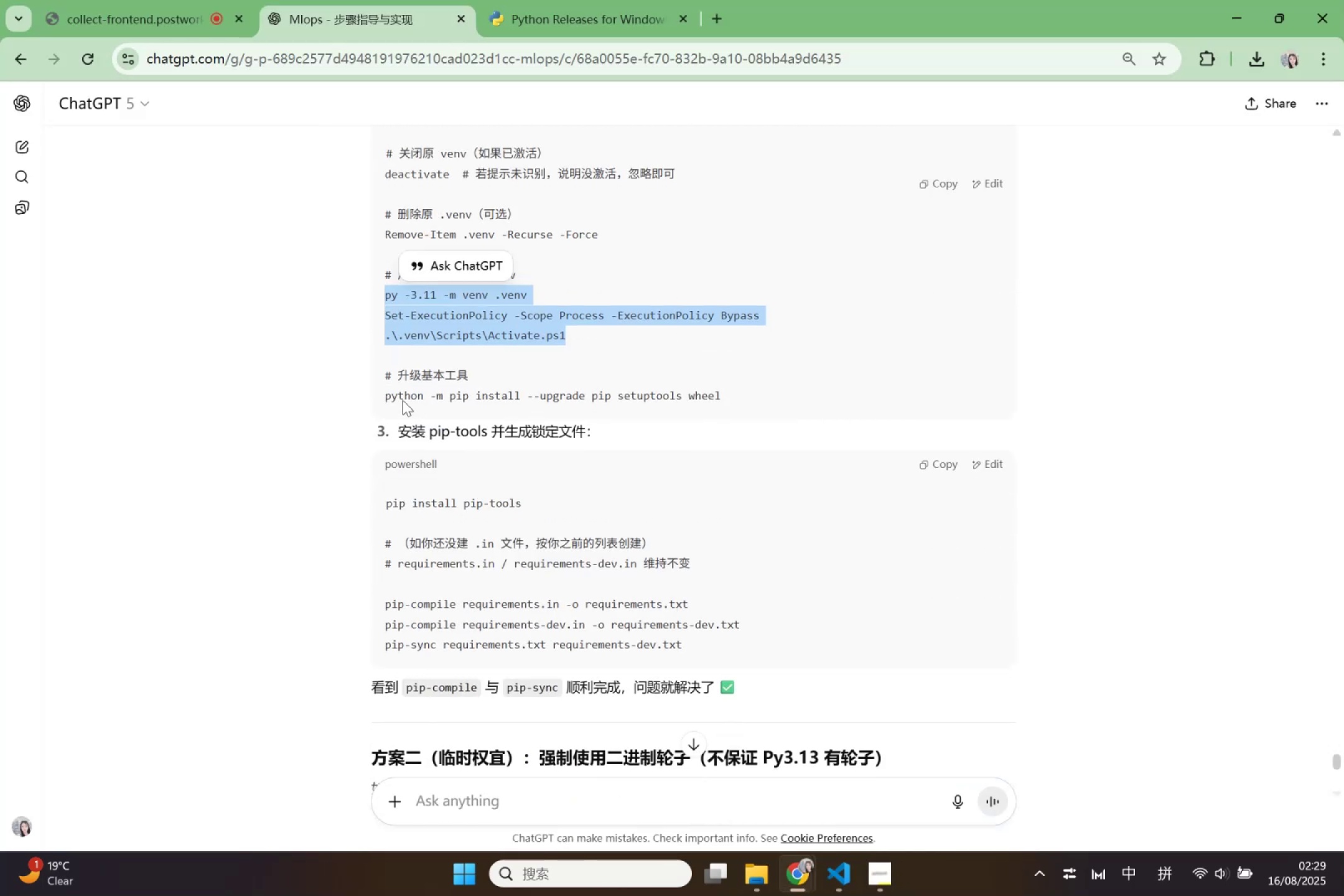 
left_click_drag(start_coordinate=[385, 396], to_coordinate=[740, 389])
 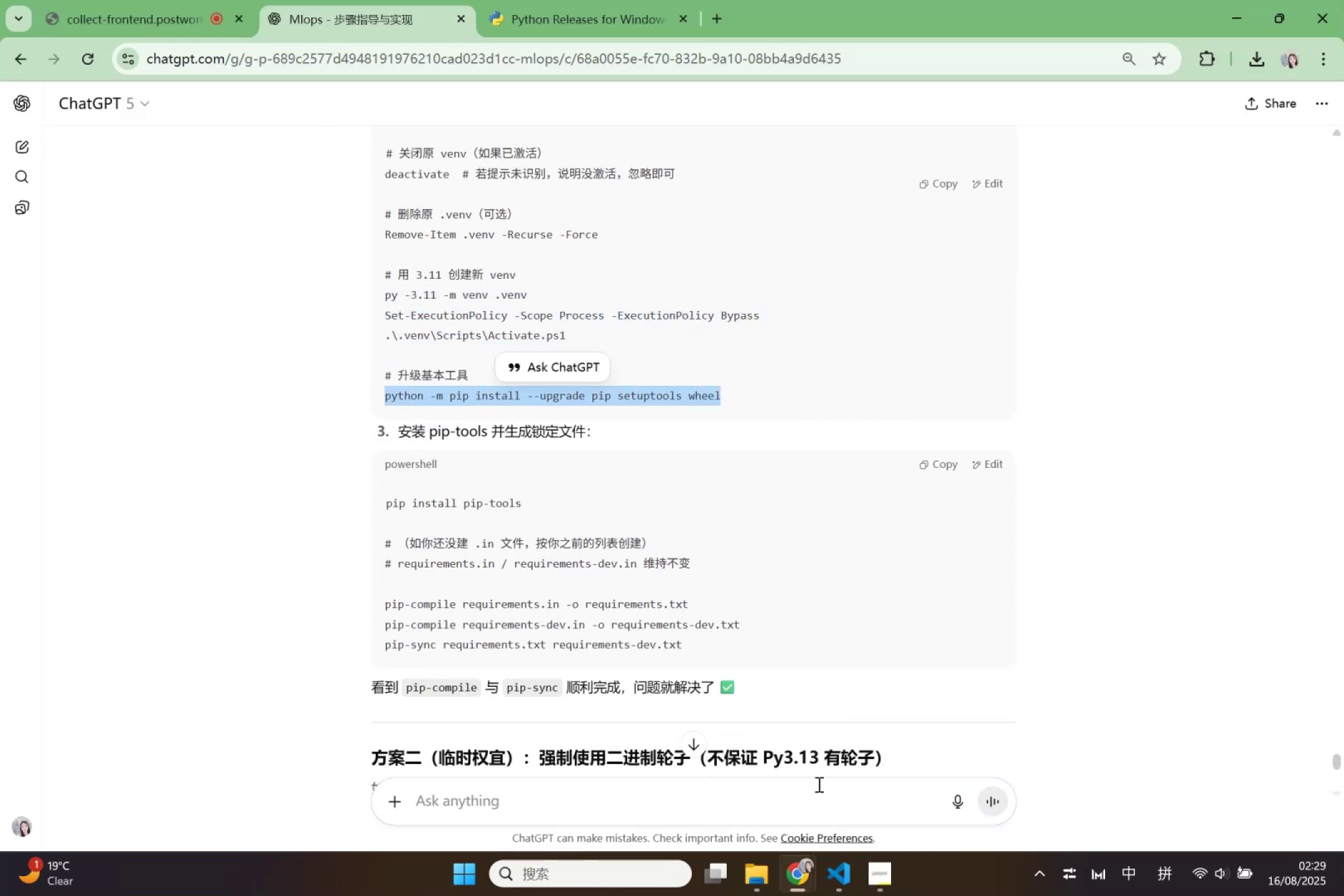 
key(Control+ControlLeft)
 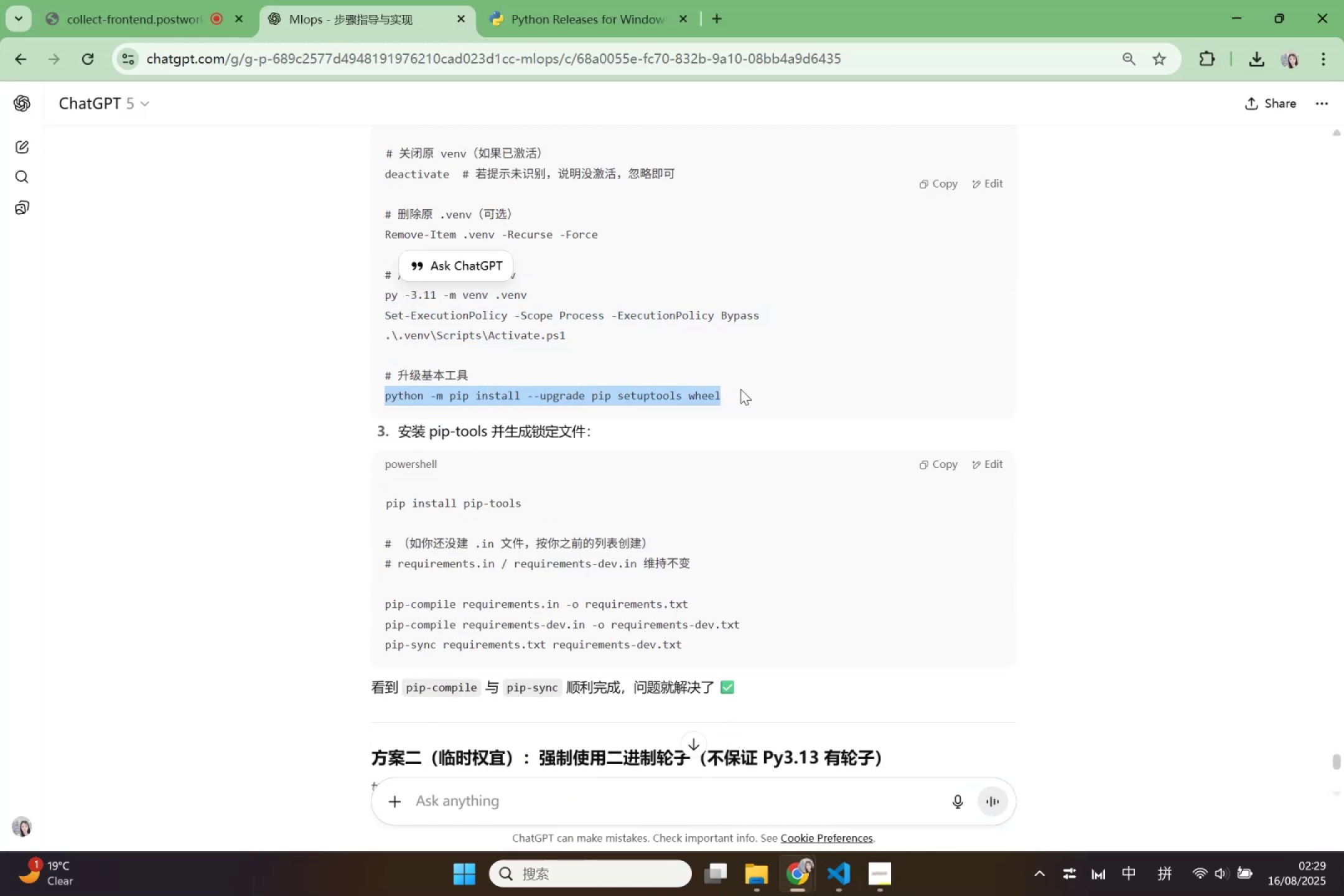 
key(Control+C)
 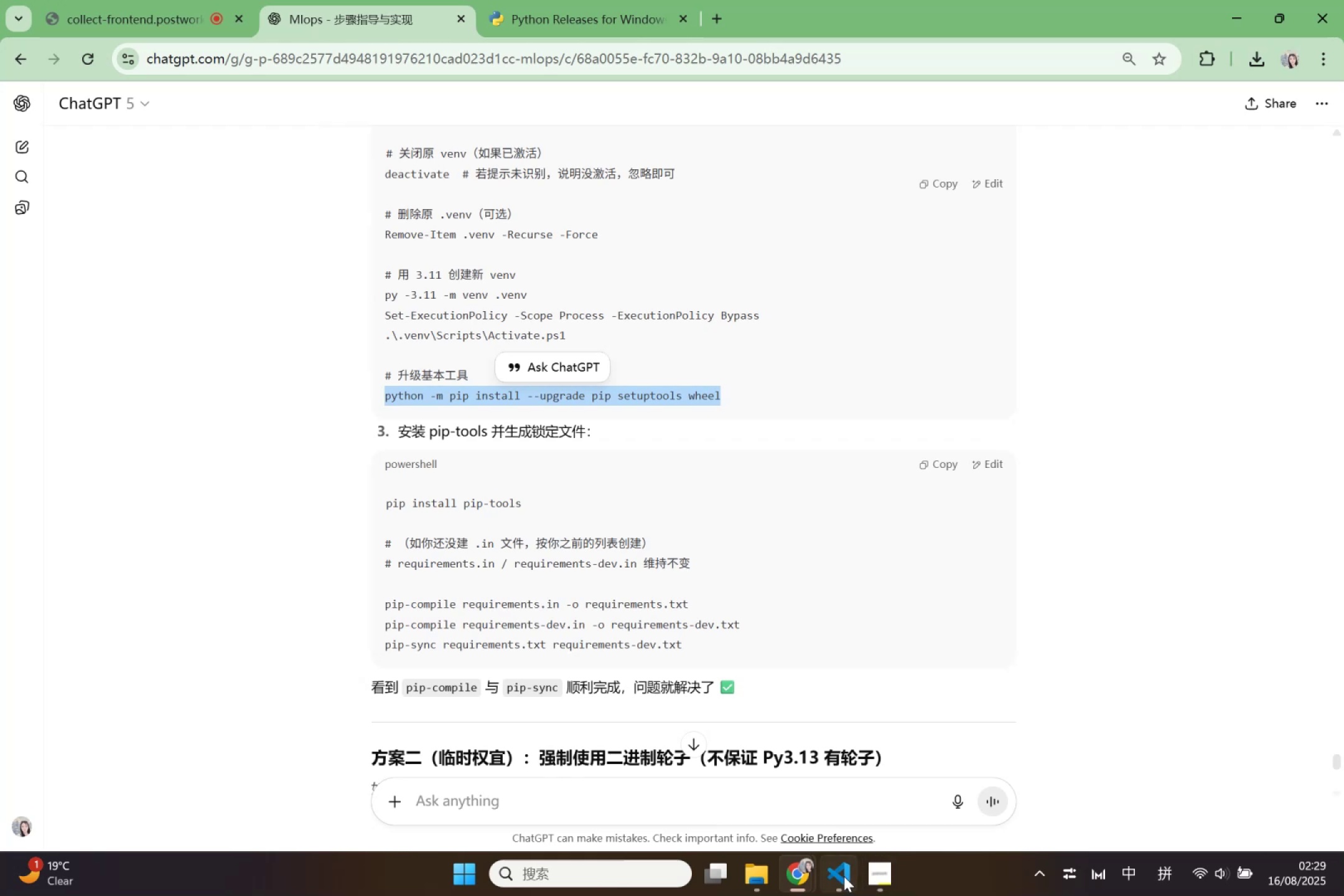 
left_click([844, 875])
 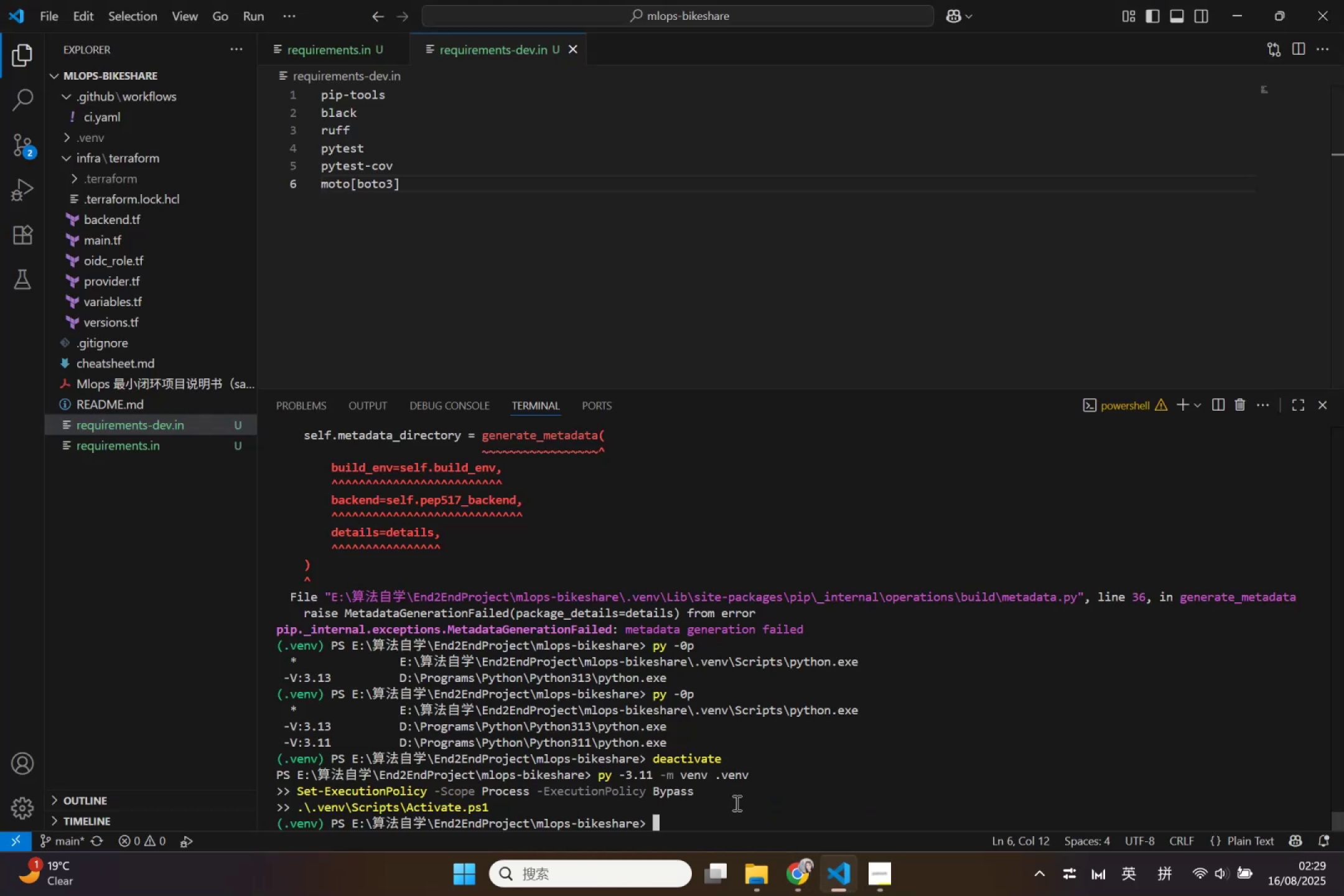 
key(Control+V)
 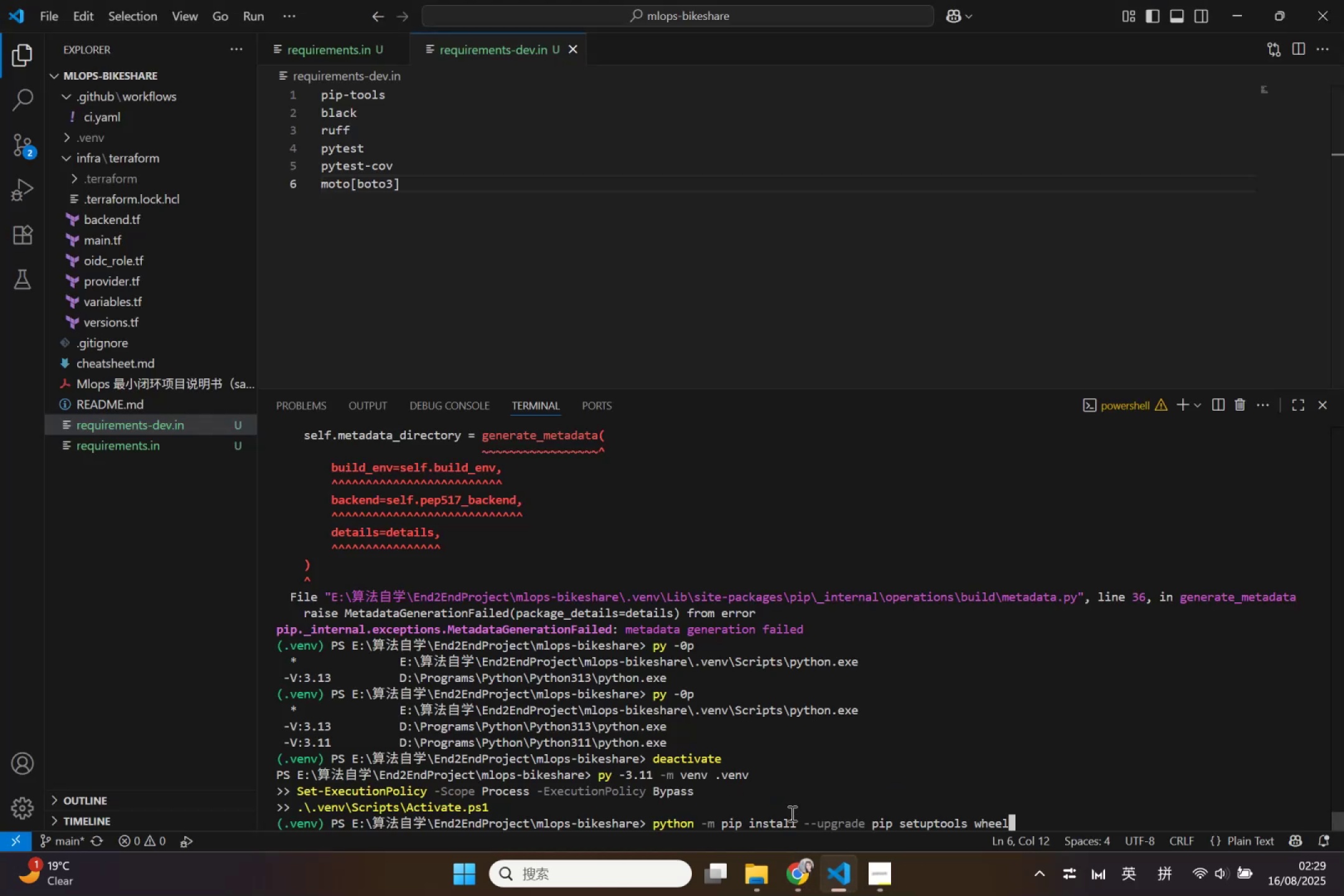 
key(Enter)
 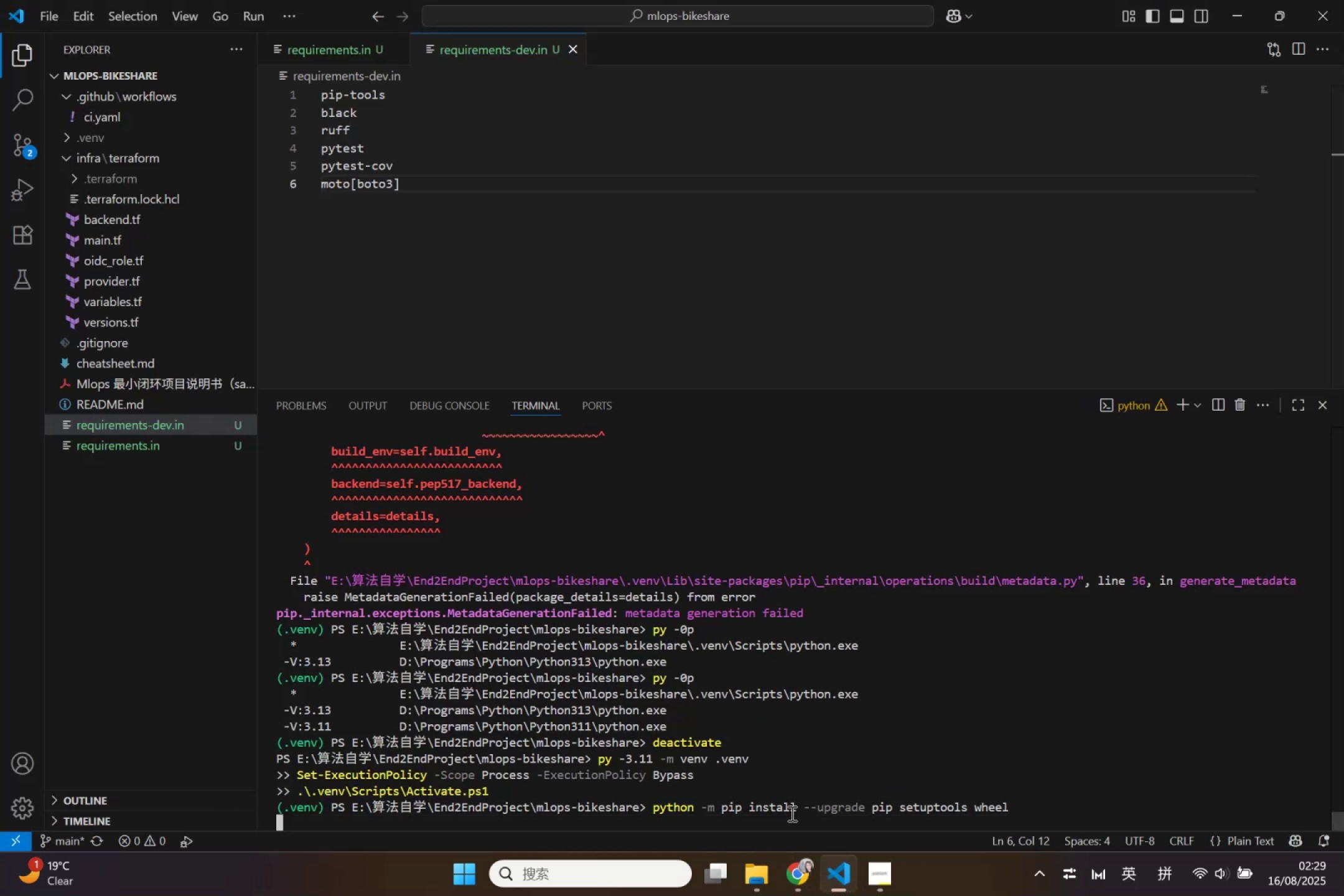 
left_click([791, 856])
 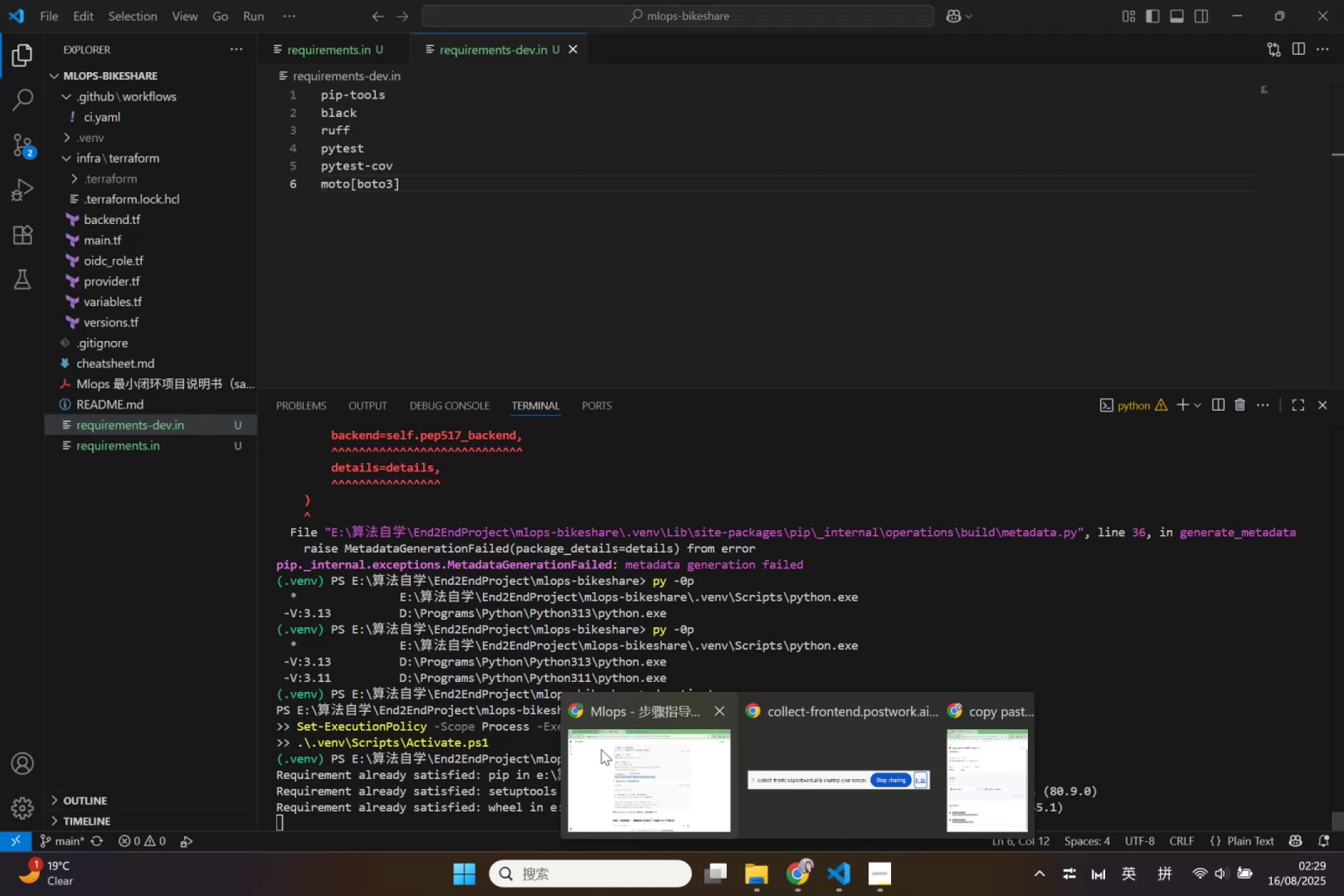 
left_click([601, 749])
 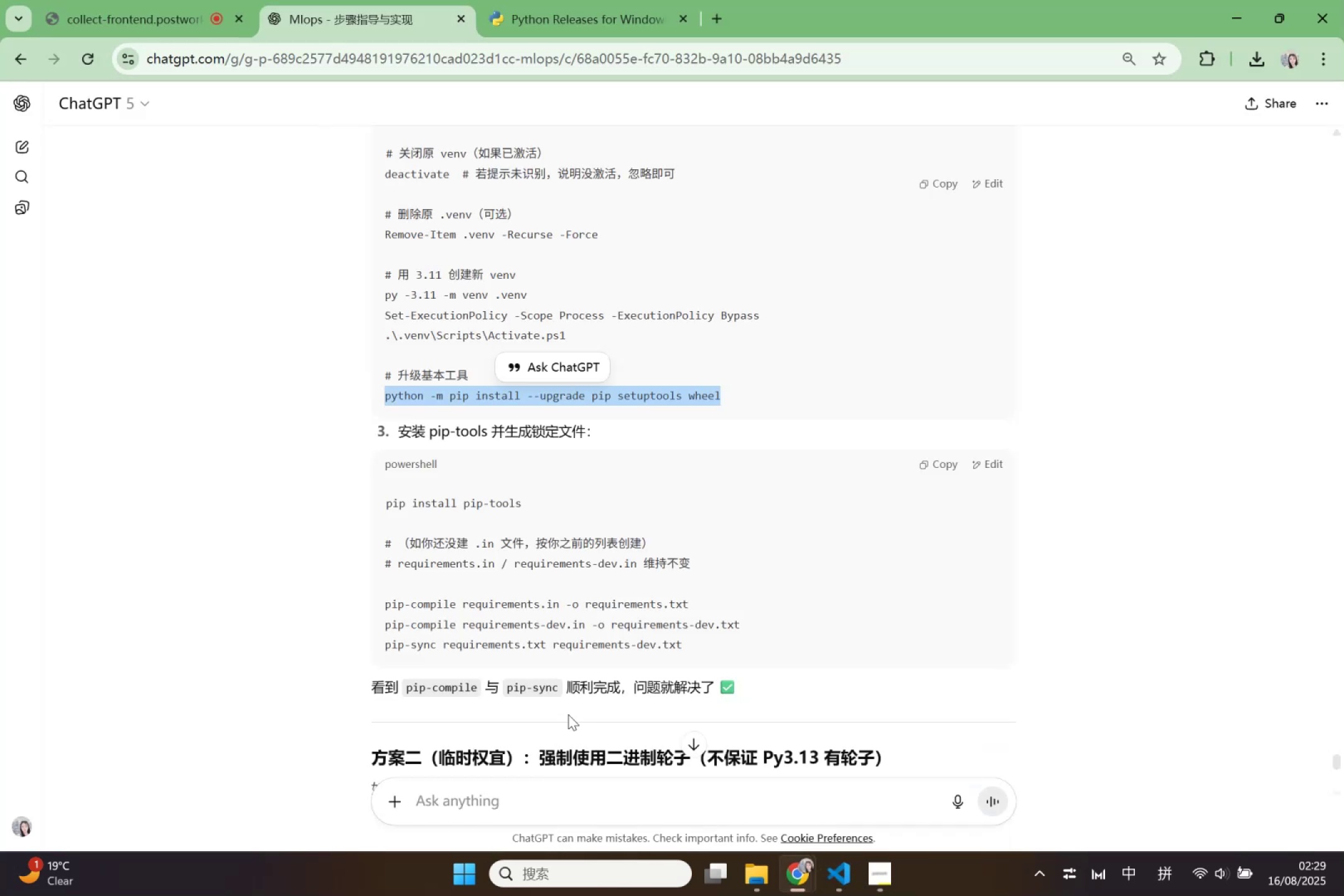 
scroll: coordinate [474, 619], scroll_direction: down, amount: 4.0
 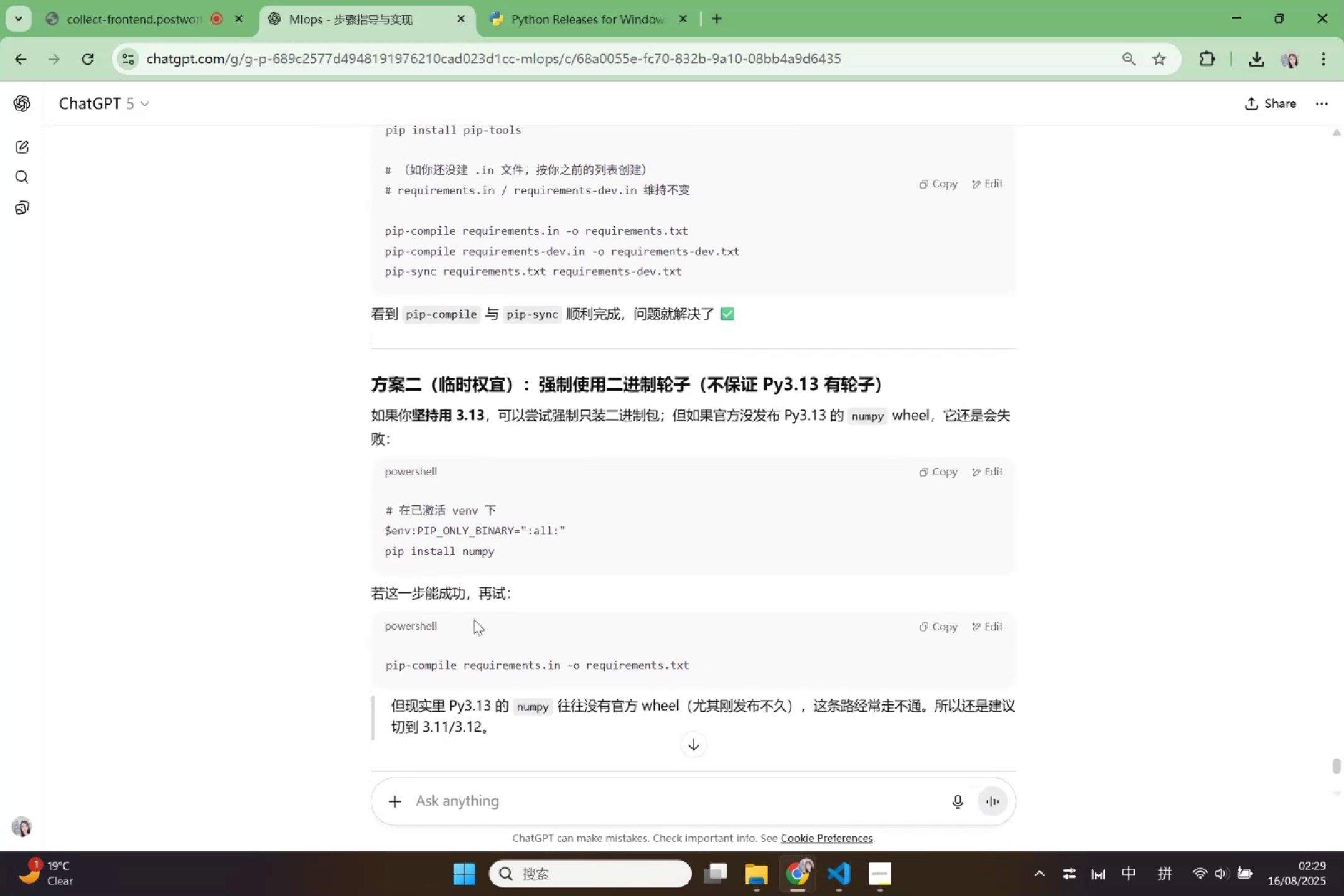 
scroll: coordinate [474, 619], scroll_direction: up, amount: 3.0
 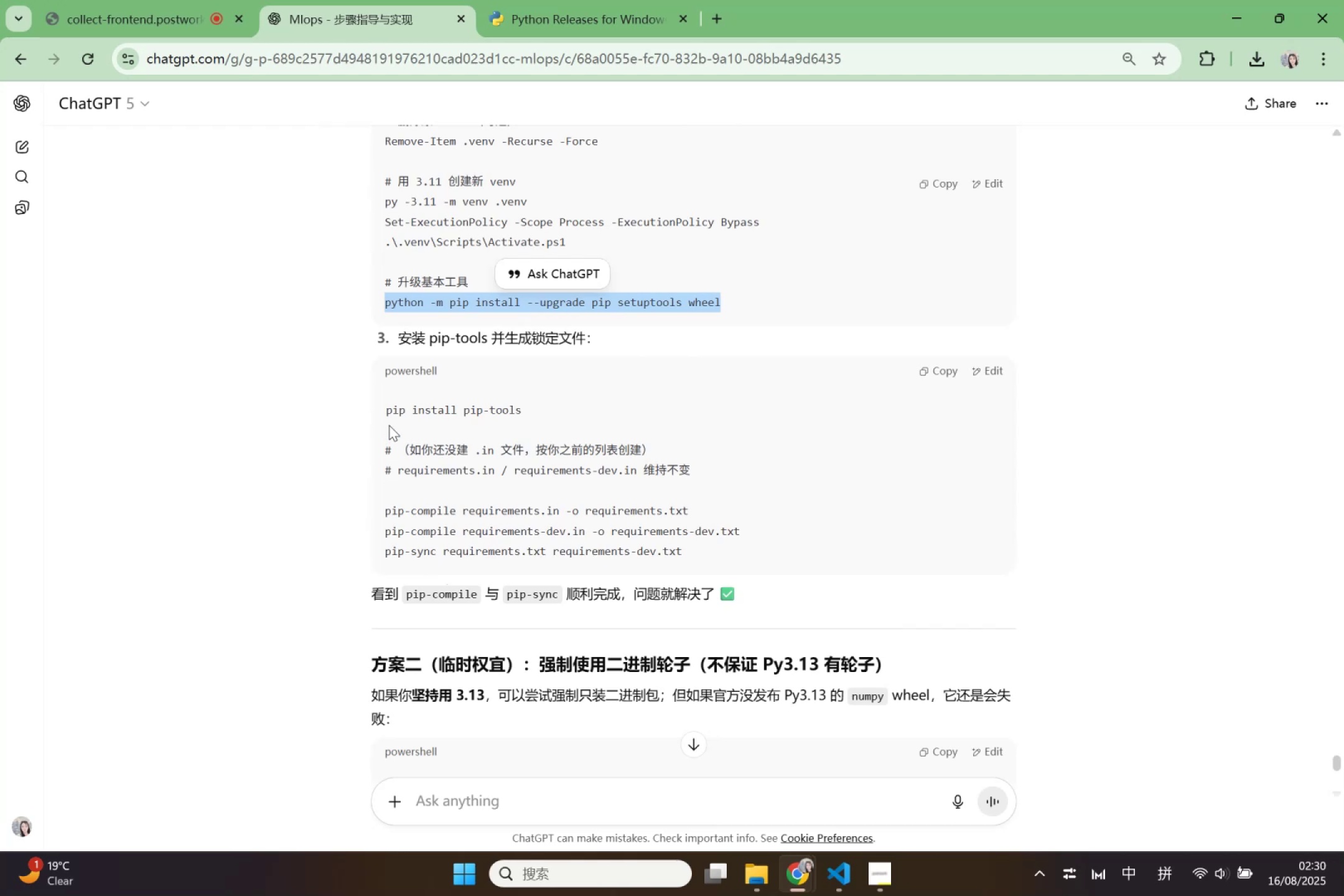 
left_click_drag(start_coordinate=[389, 414], to_coordinate=[538, 407])
 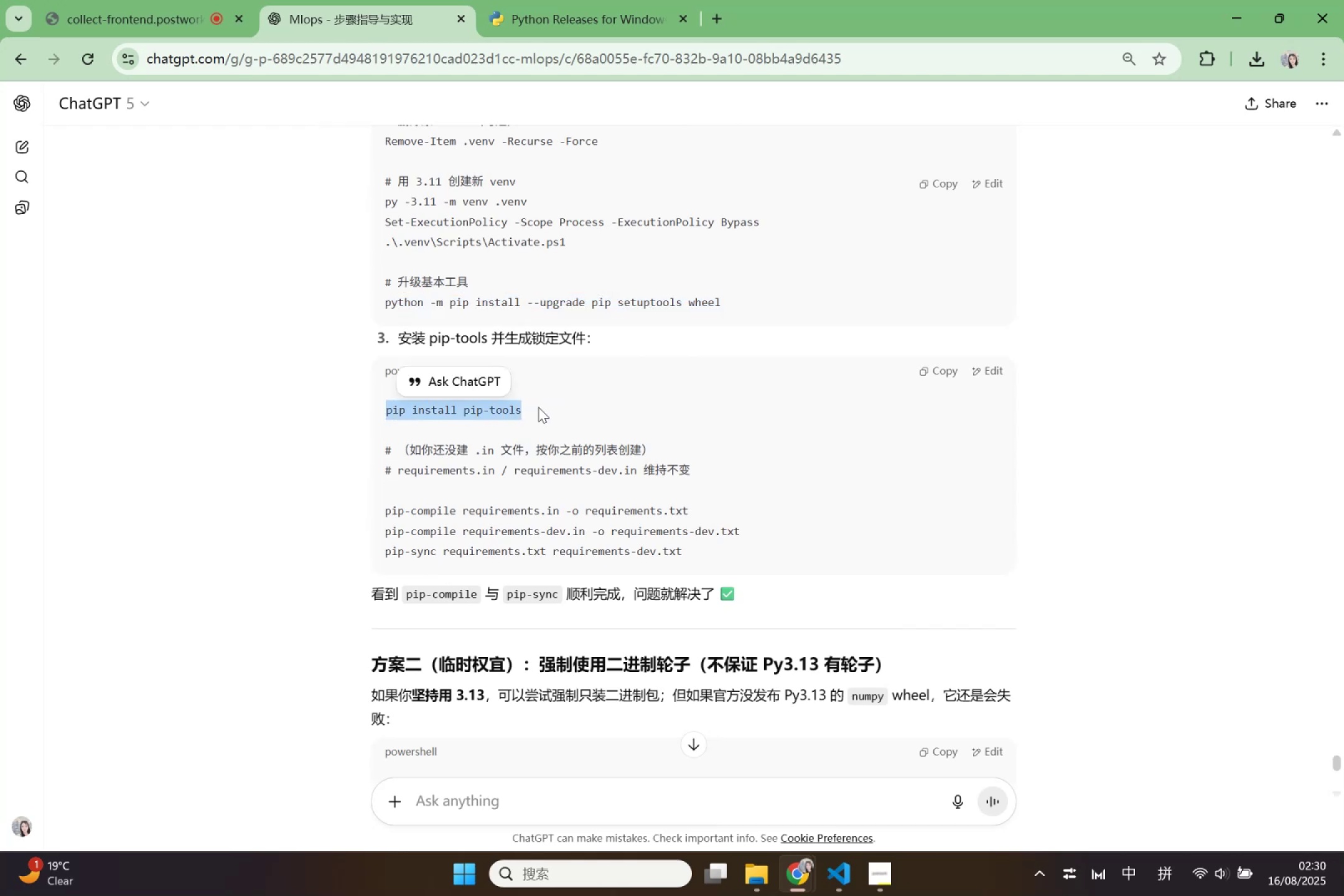 
key(Control+ControlLeft)
 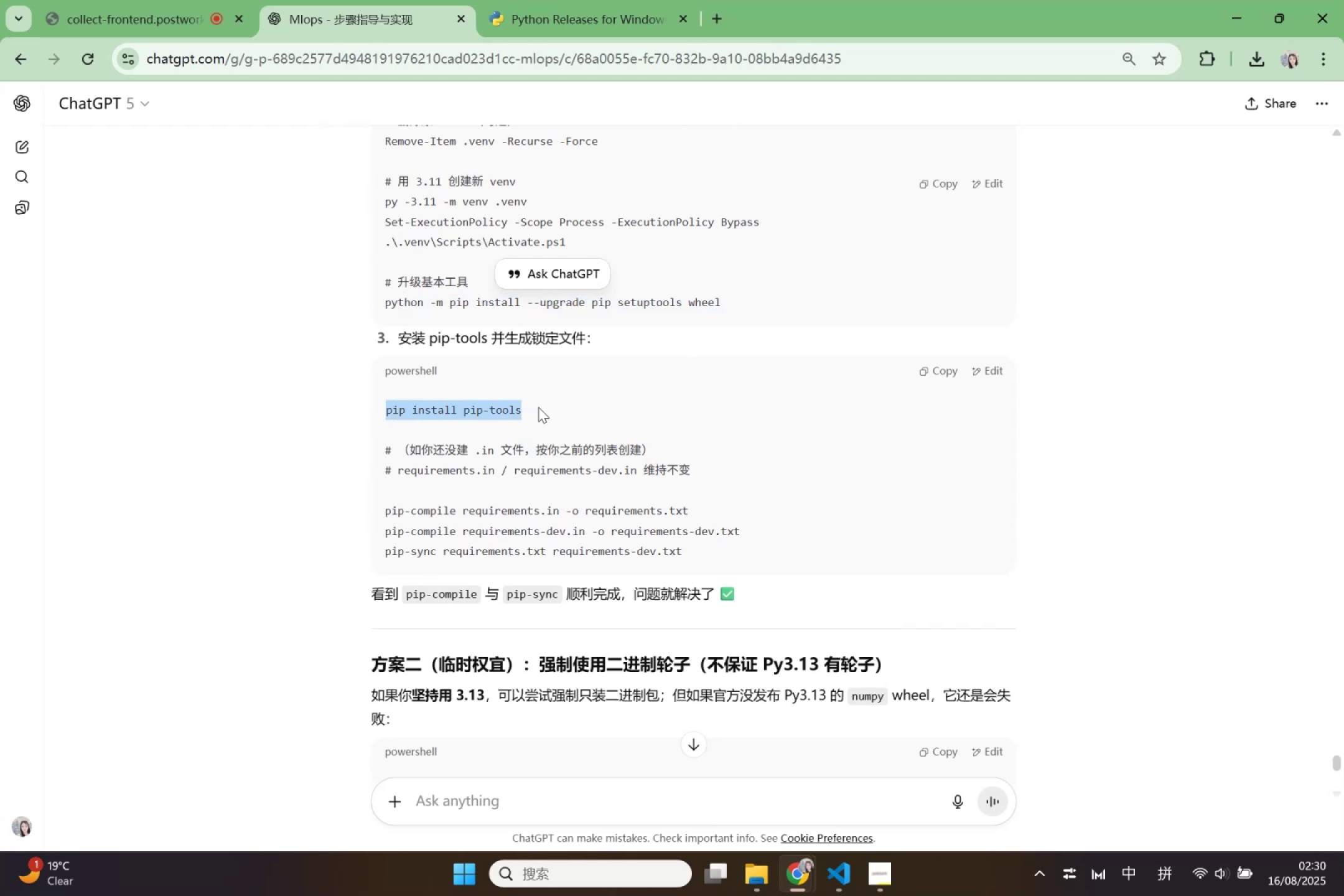 
key(Control+C)
 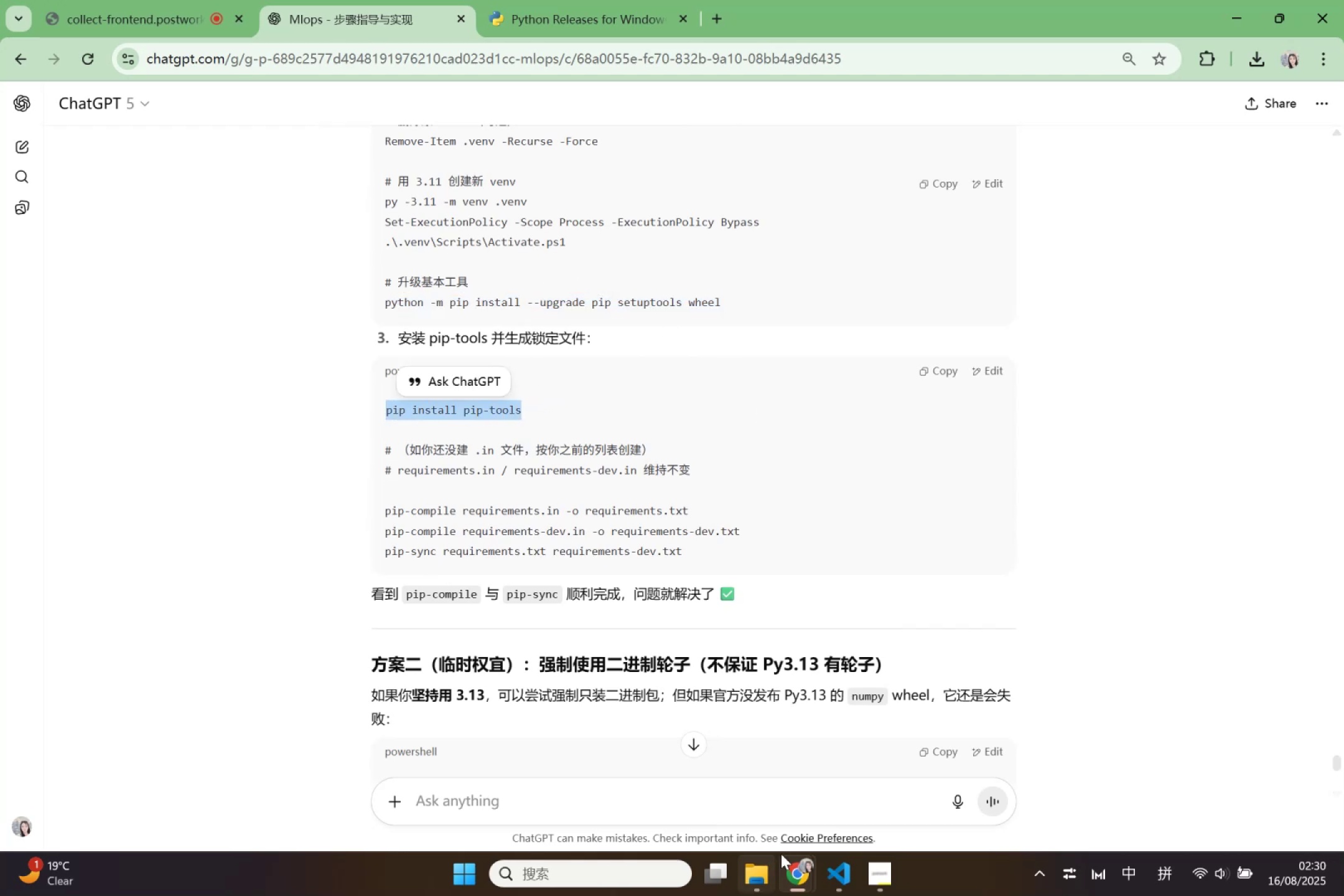 
left_click([829, 876])
 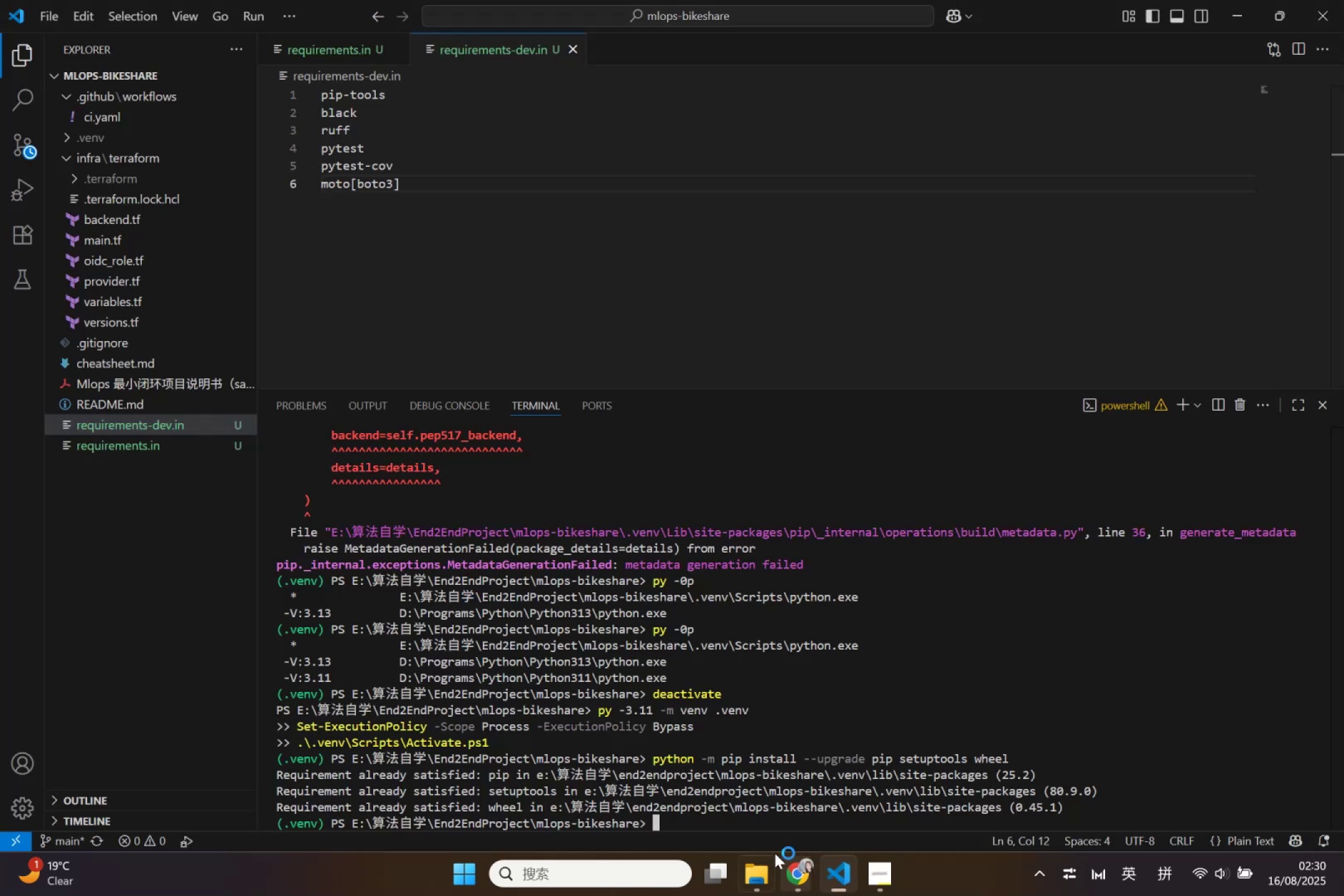 
key(Control+V)
 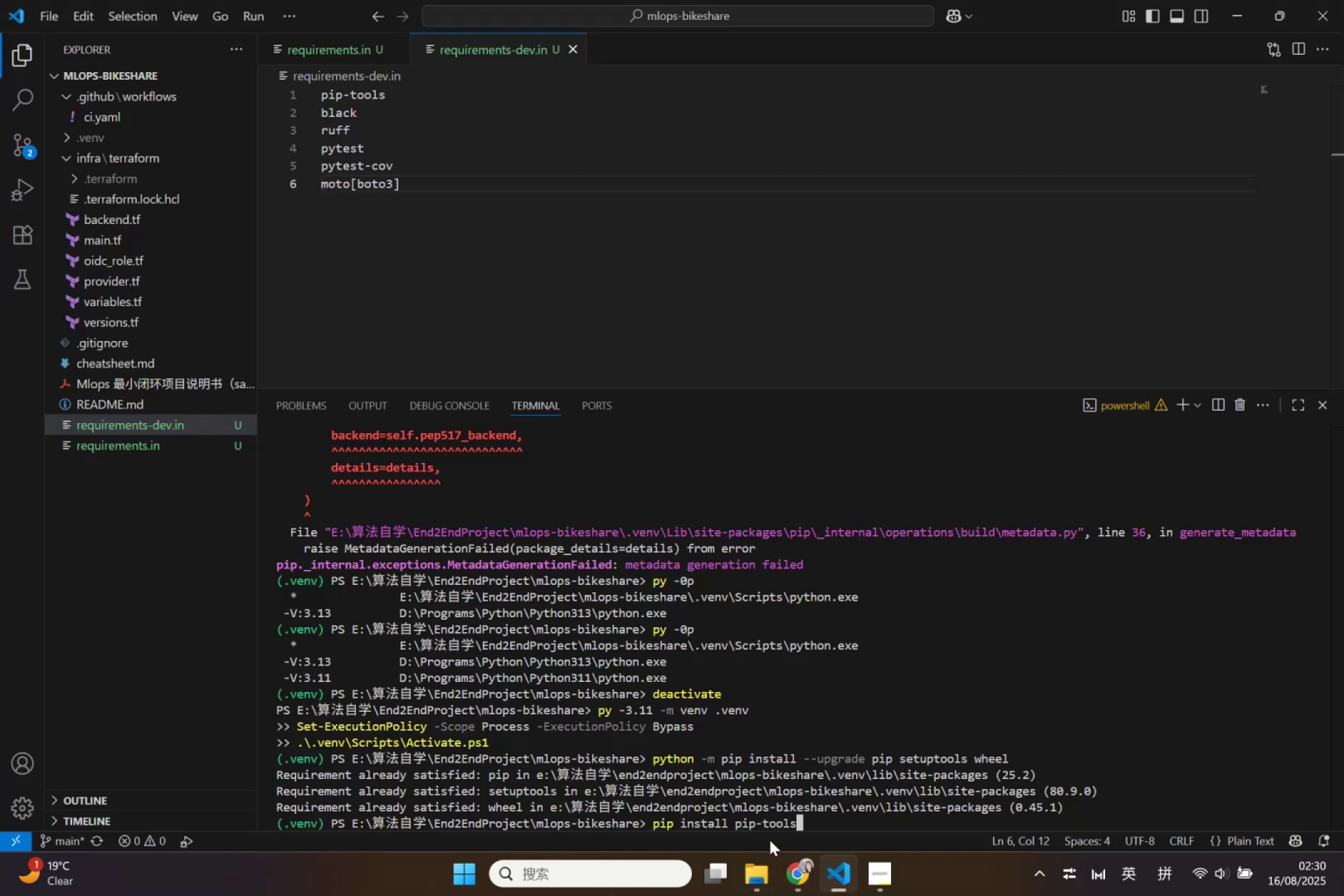 
key(Enter)
 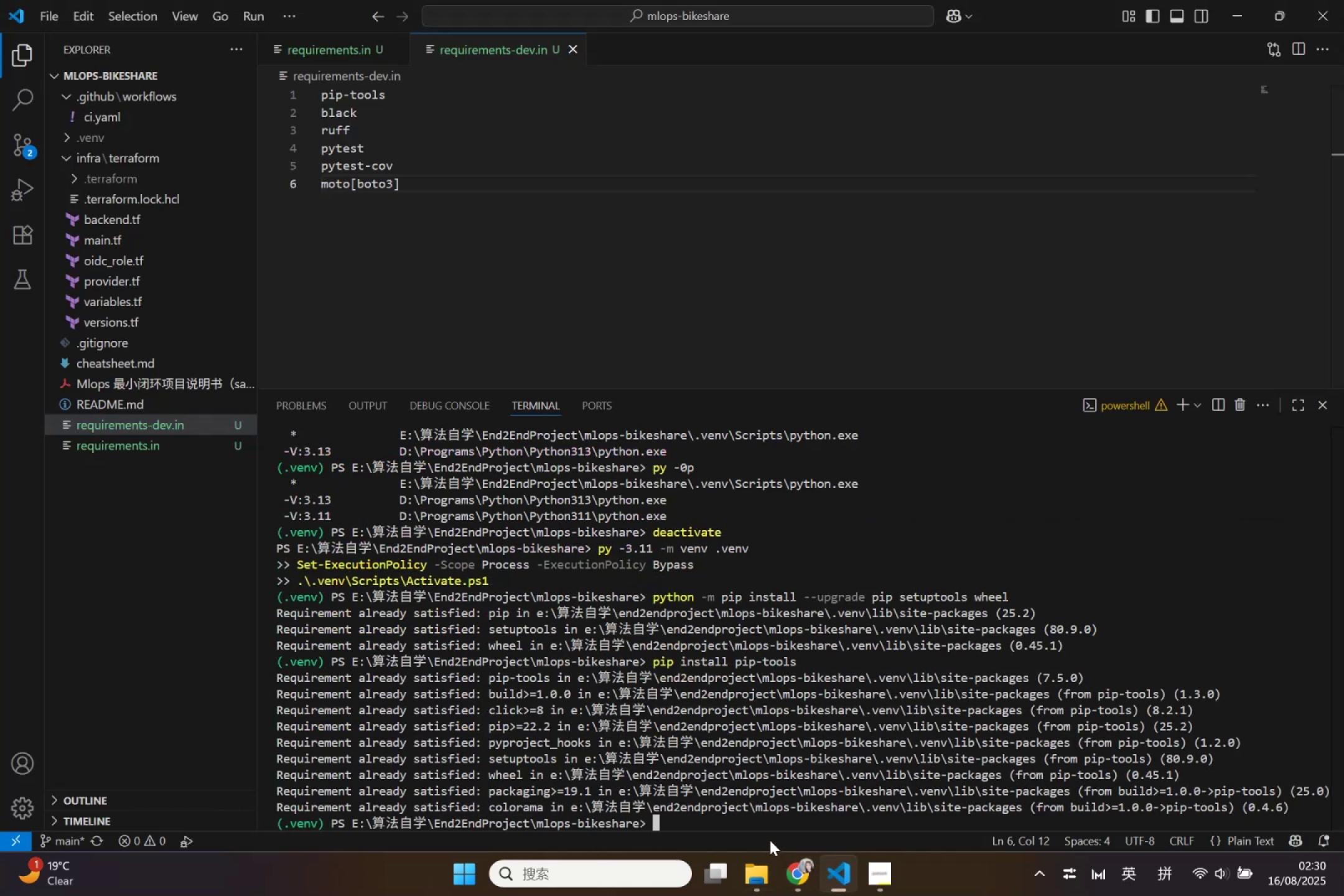 
left_click([838, 871])
 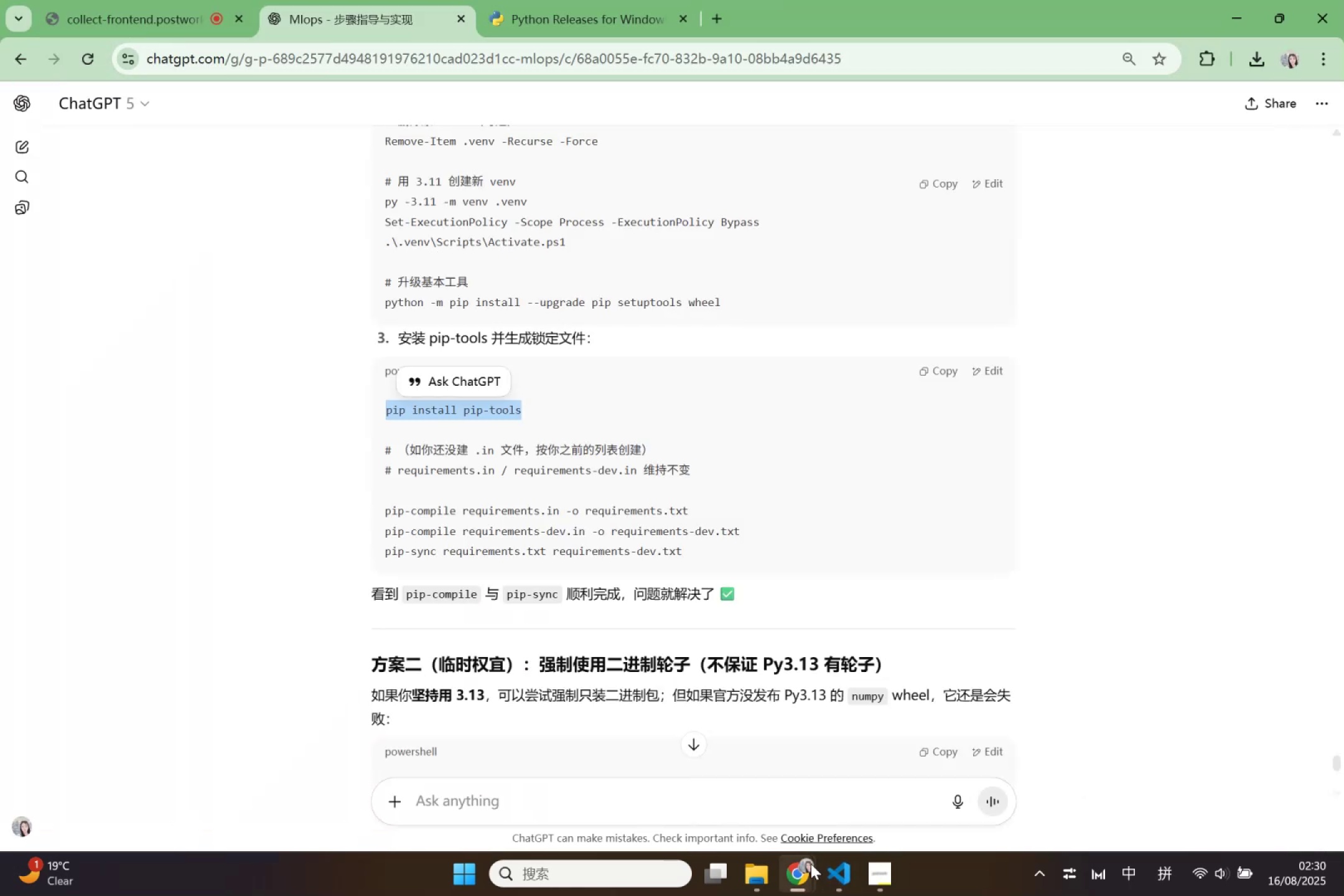 
left_click([800, 865])
 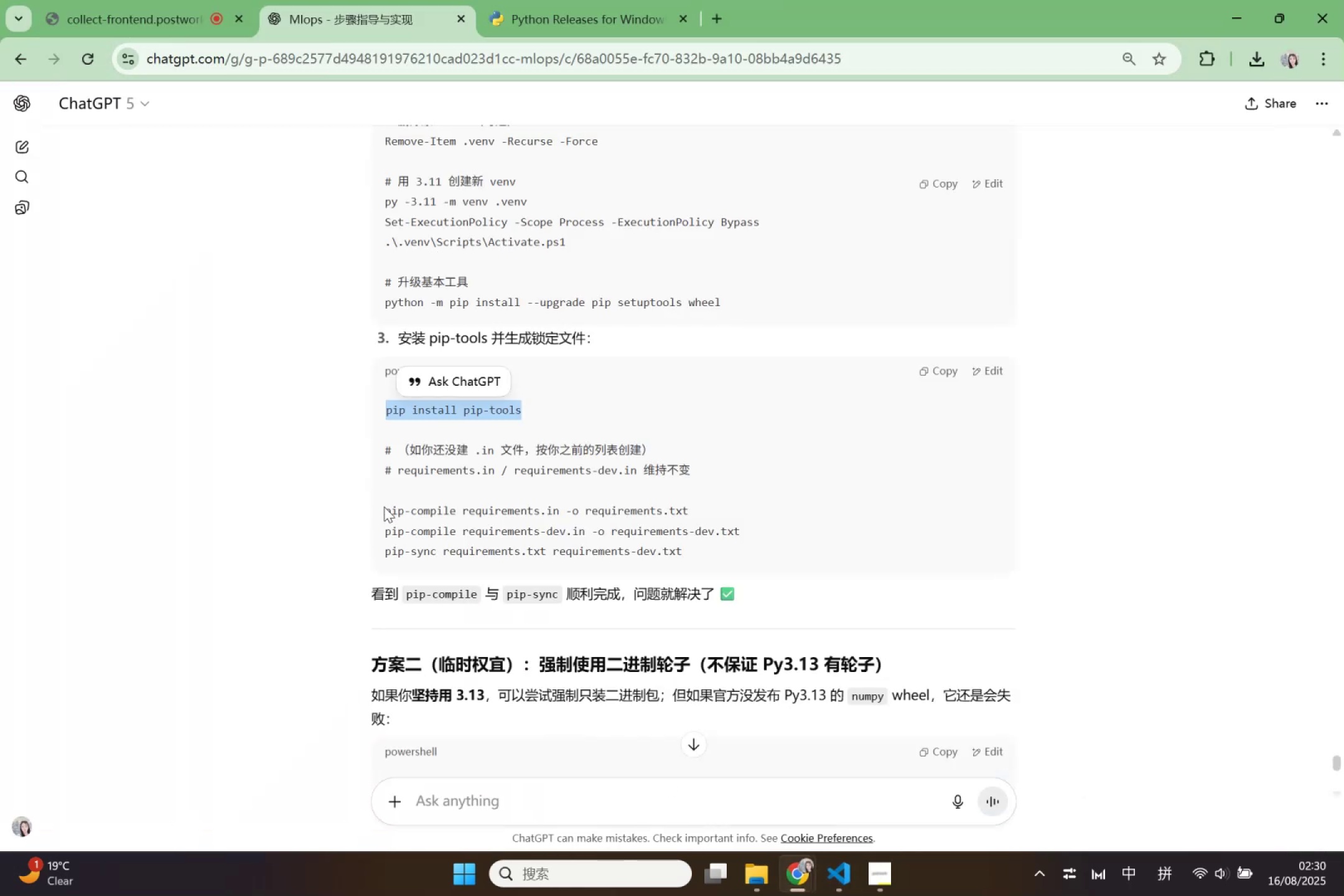 
left_click_drag(start_coordinate=[385, 508], to_coordinate=[702, 510])
 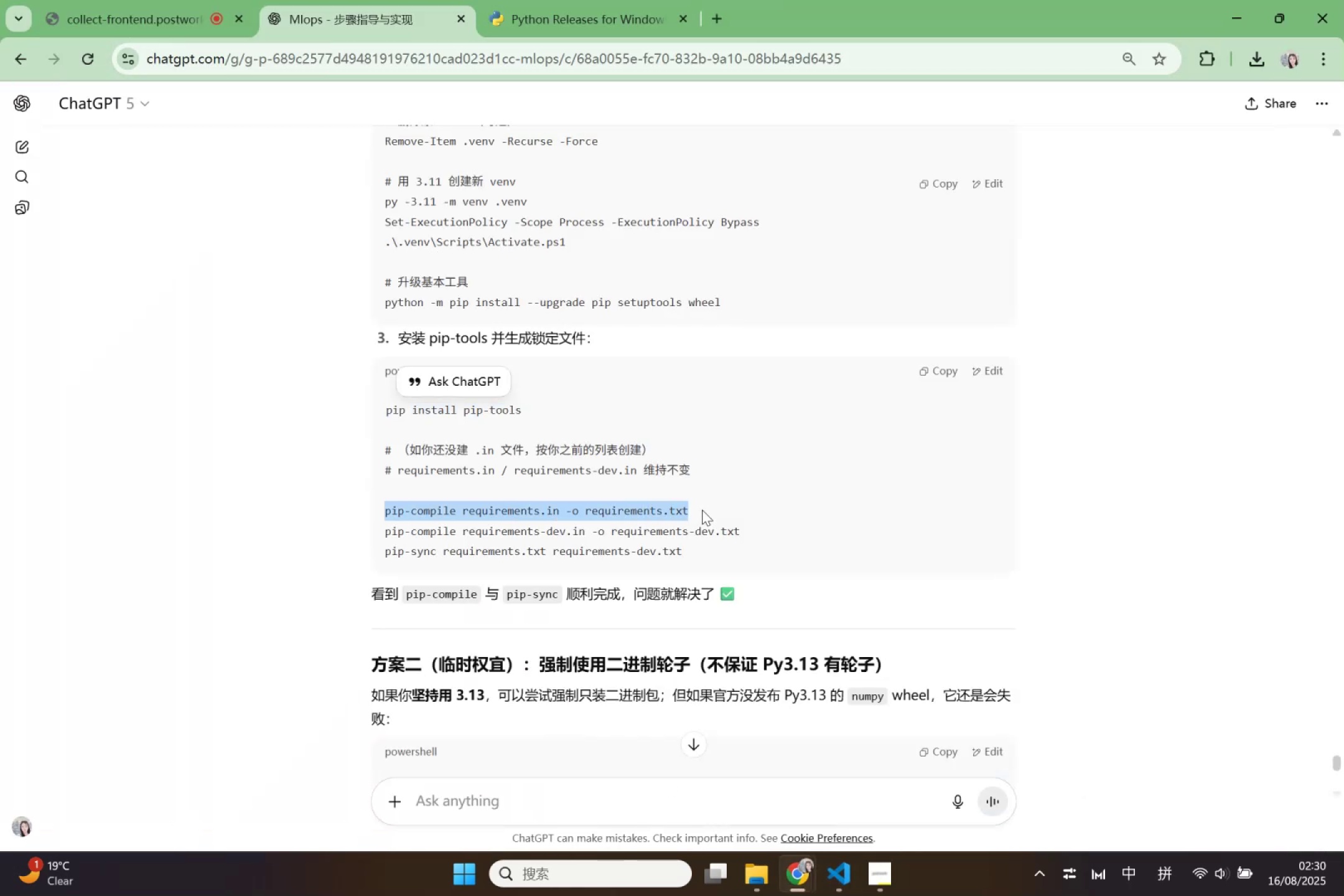 
key(Control+C)
 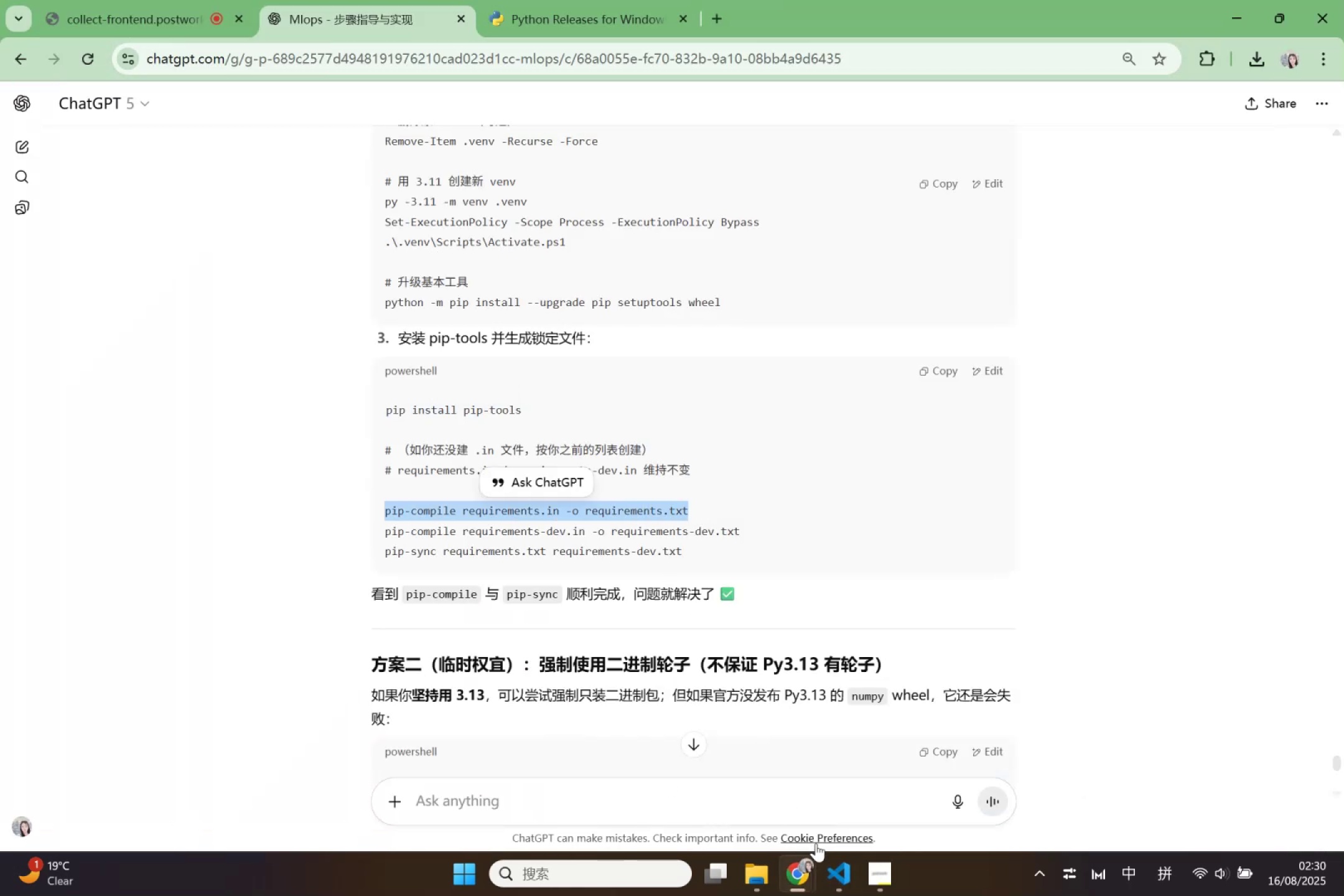 
left_click([831, 866])
 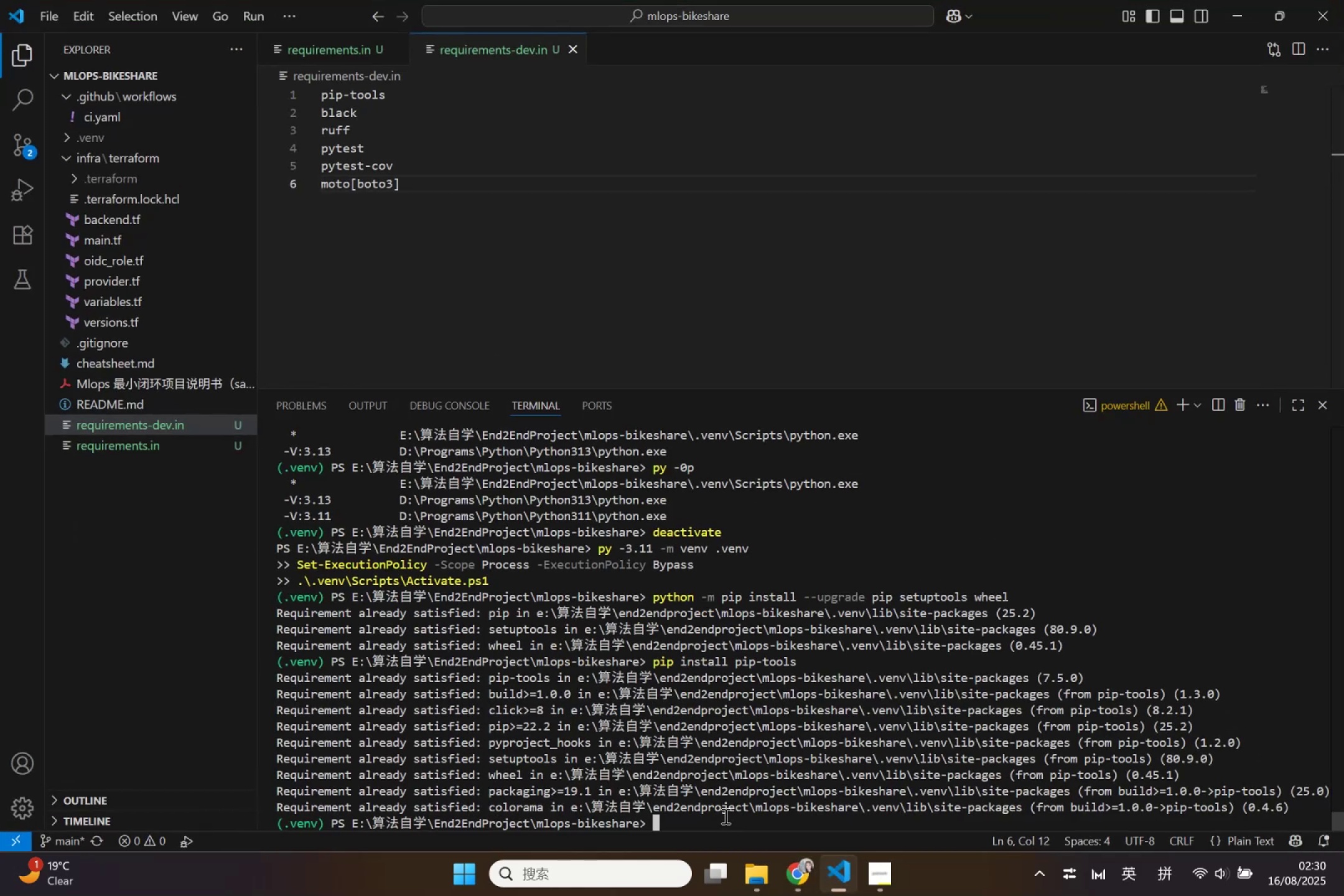 
key(Control+ControlLeft)
 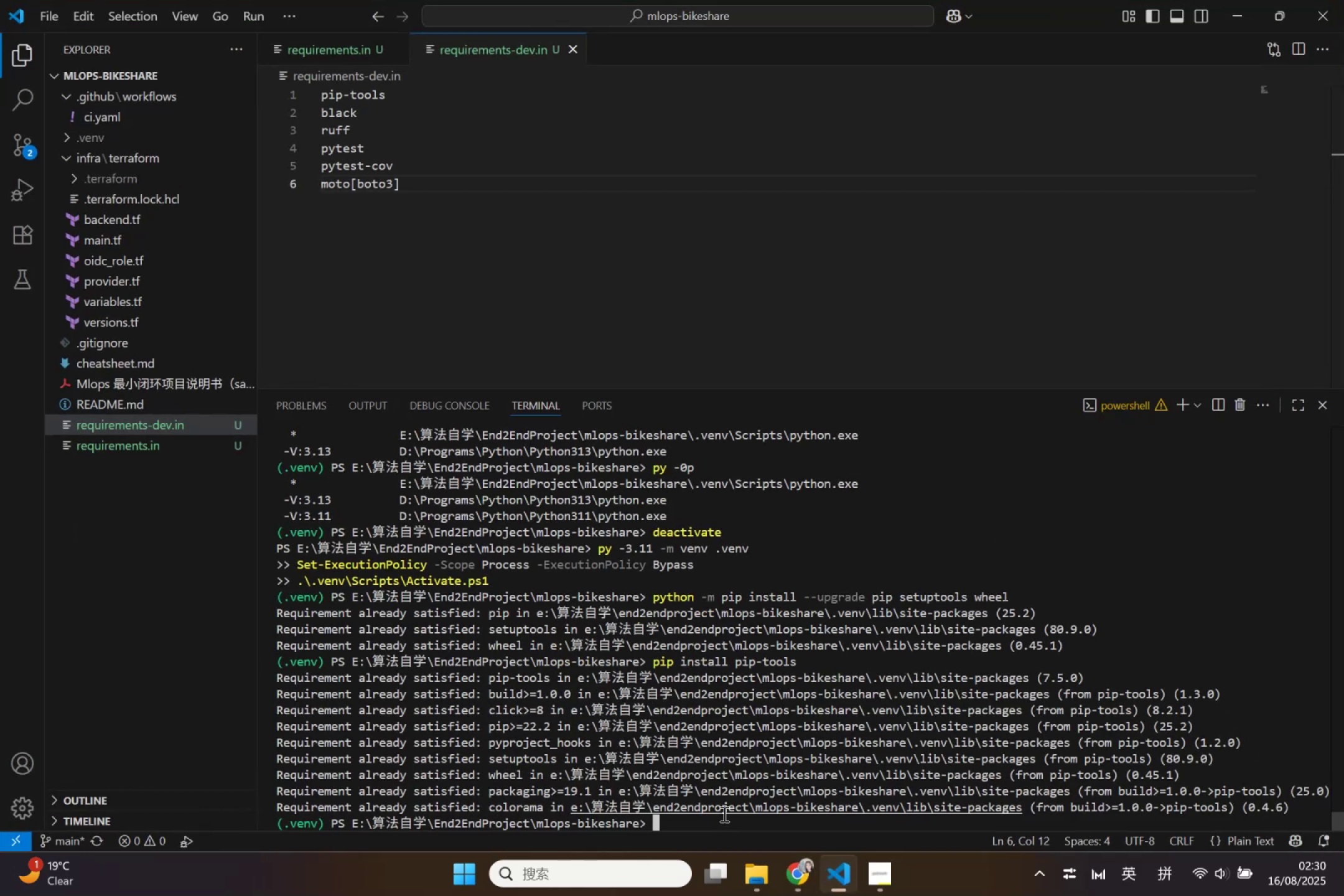 
key(Control+V)
 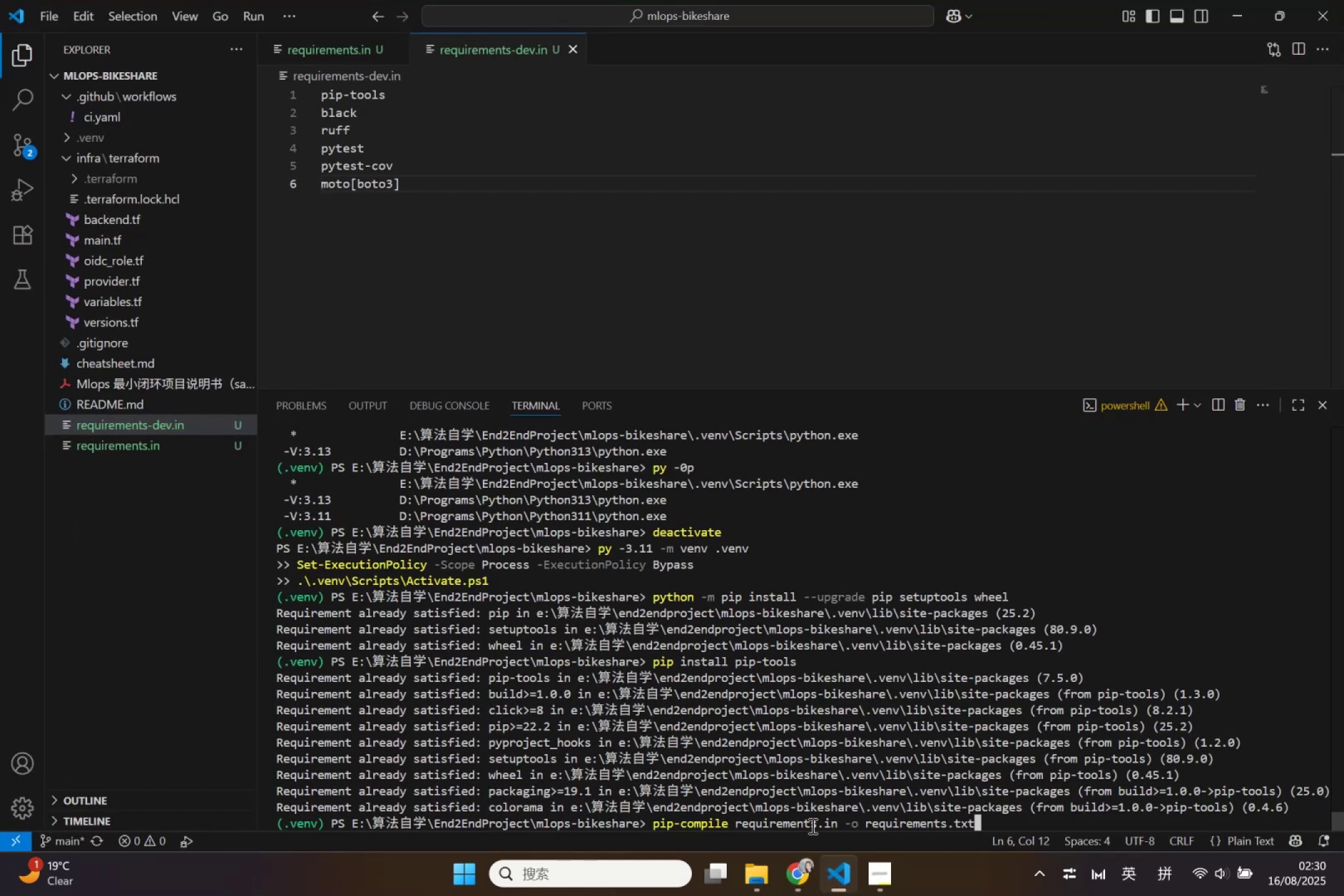 
key(Enter)
 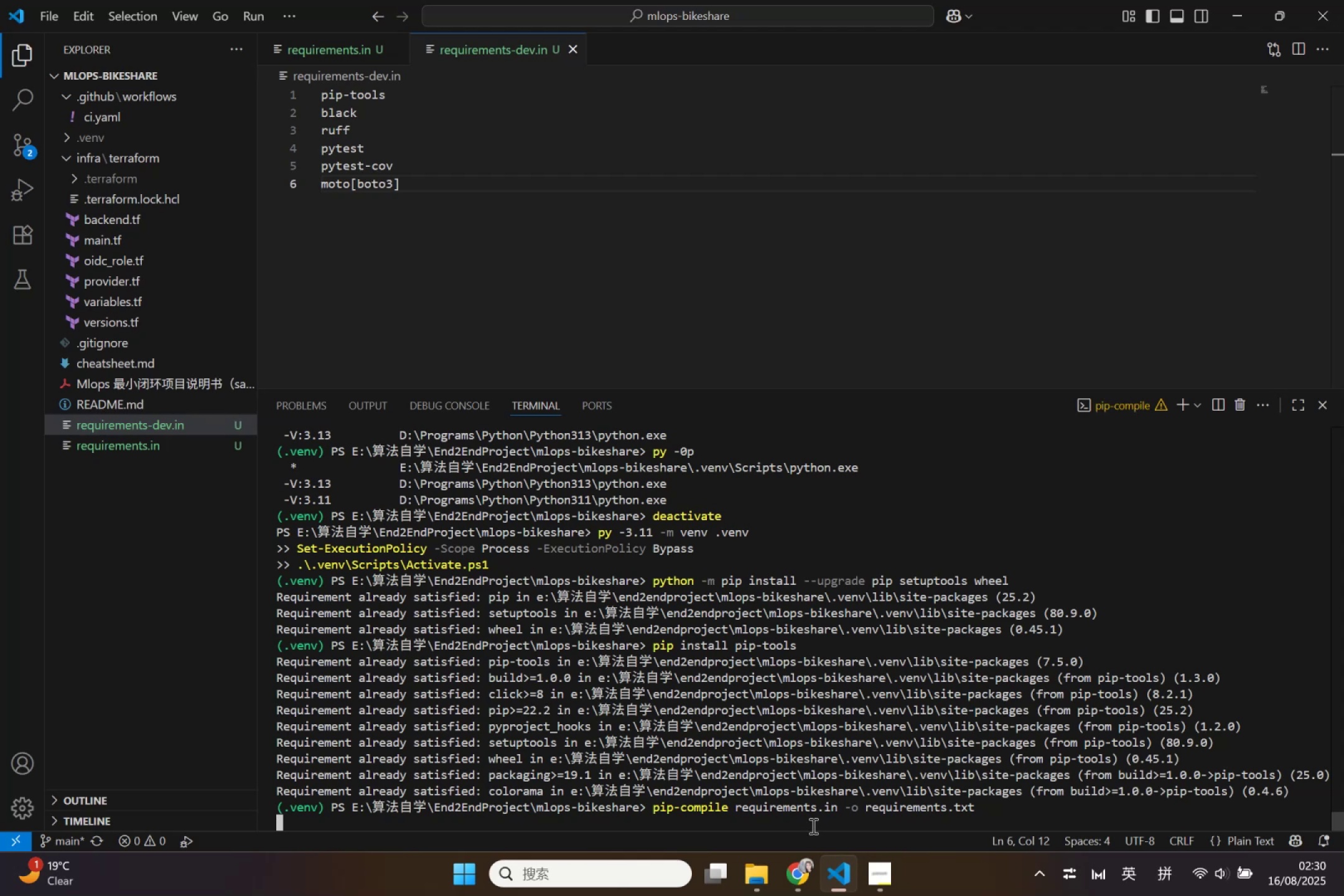 
wait(10.52)
 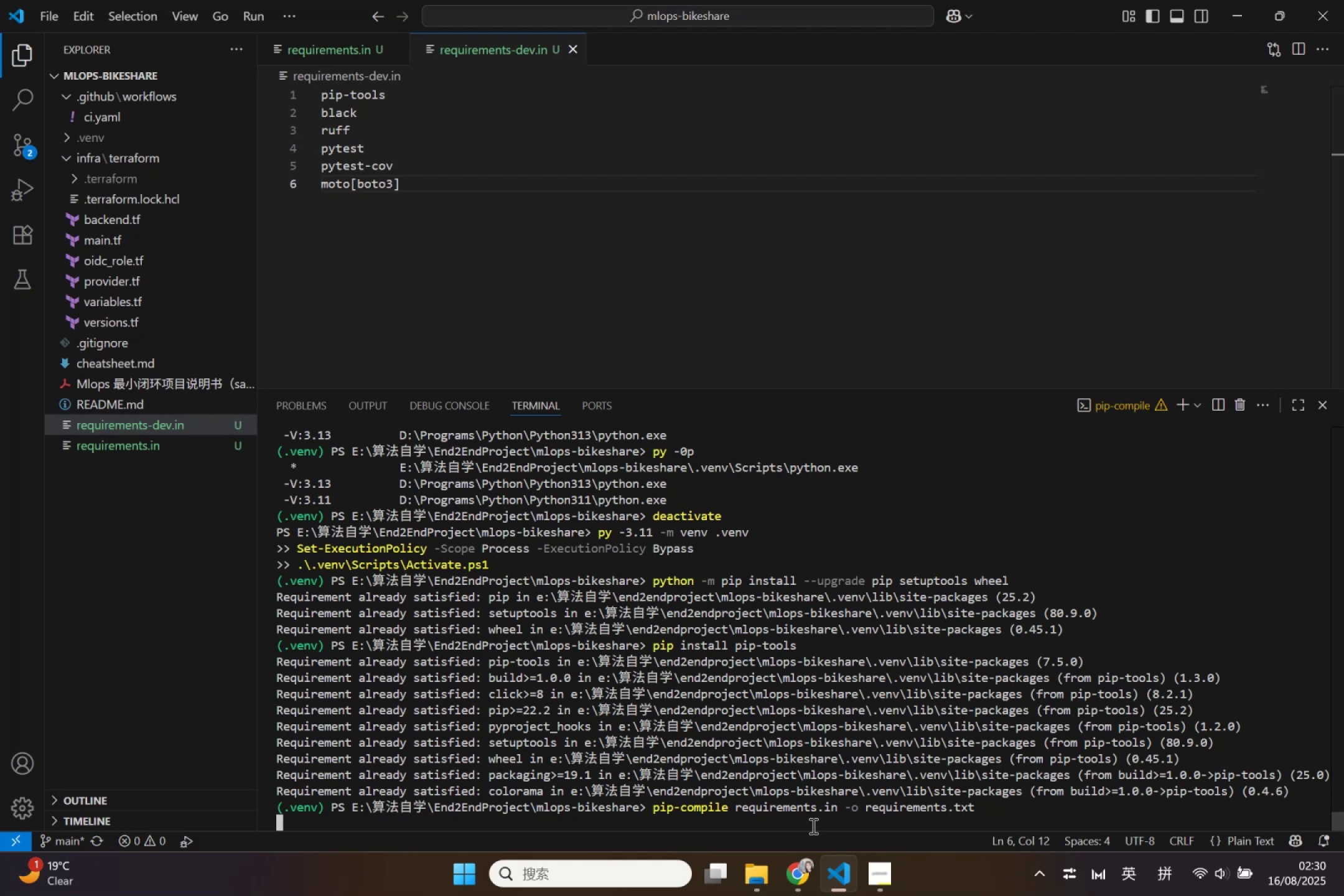 
left_click([573, 46])
 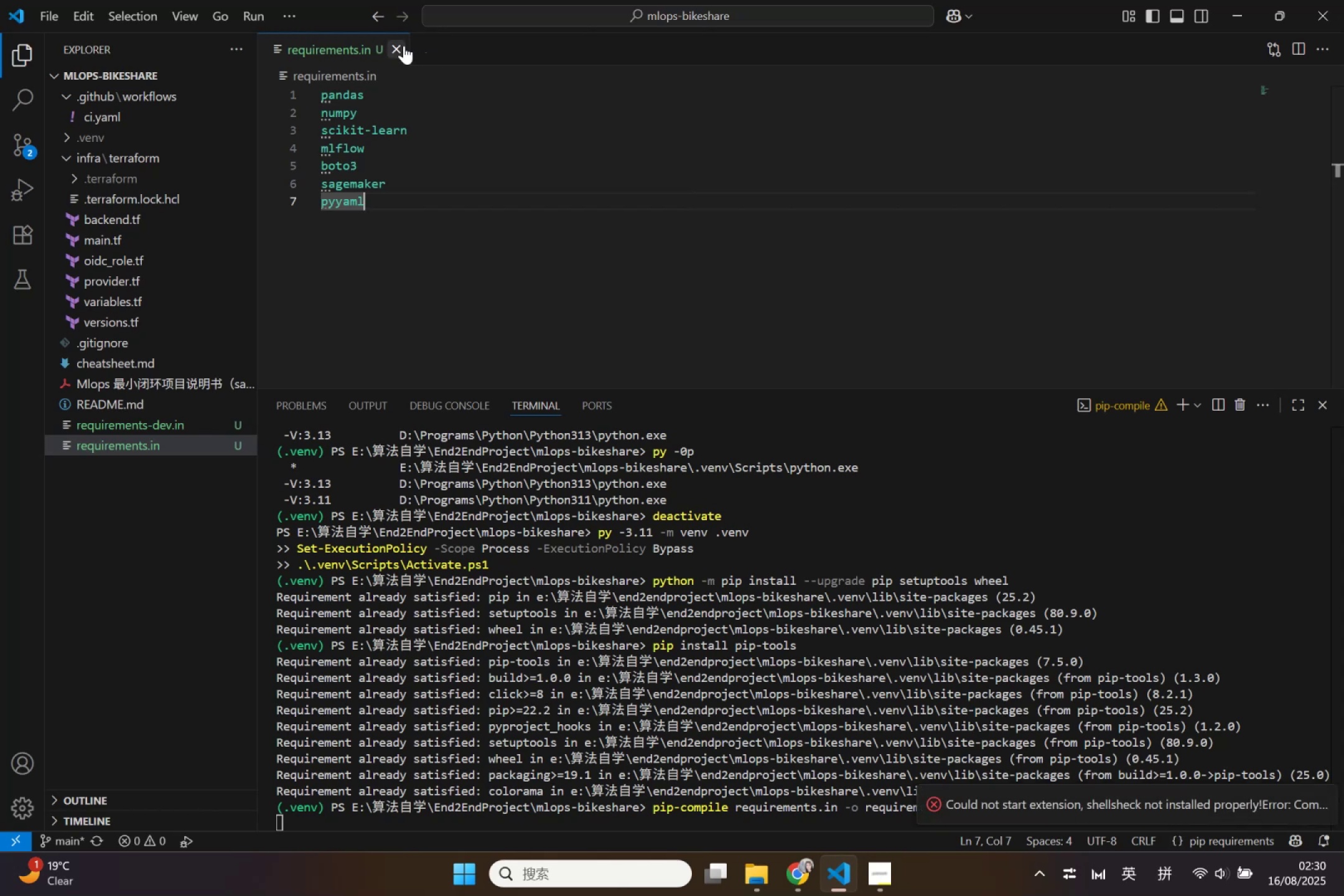 
left_click([404, 45])
 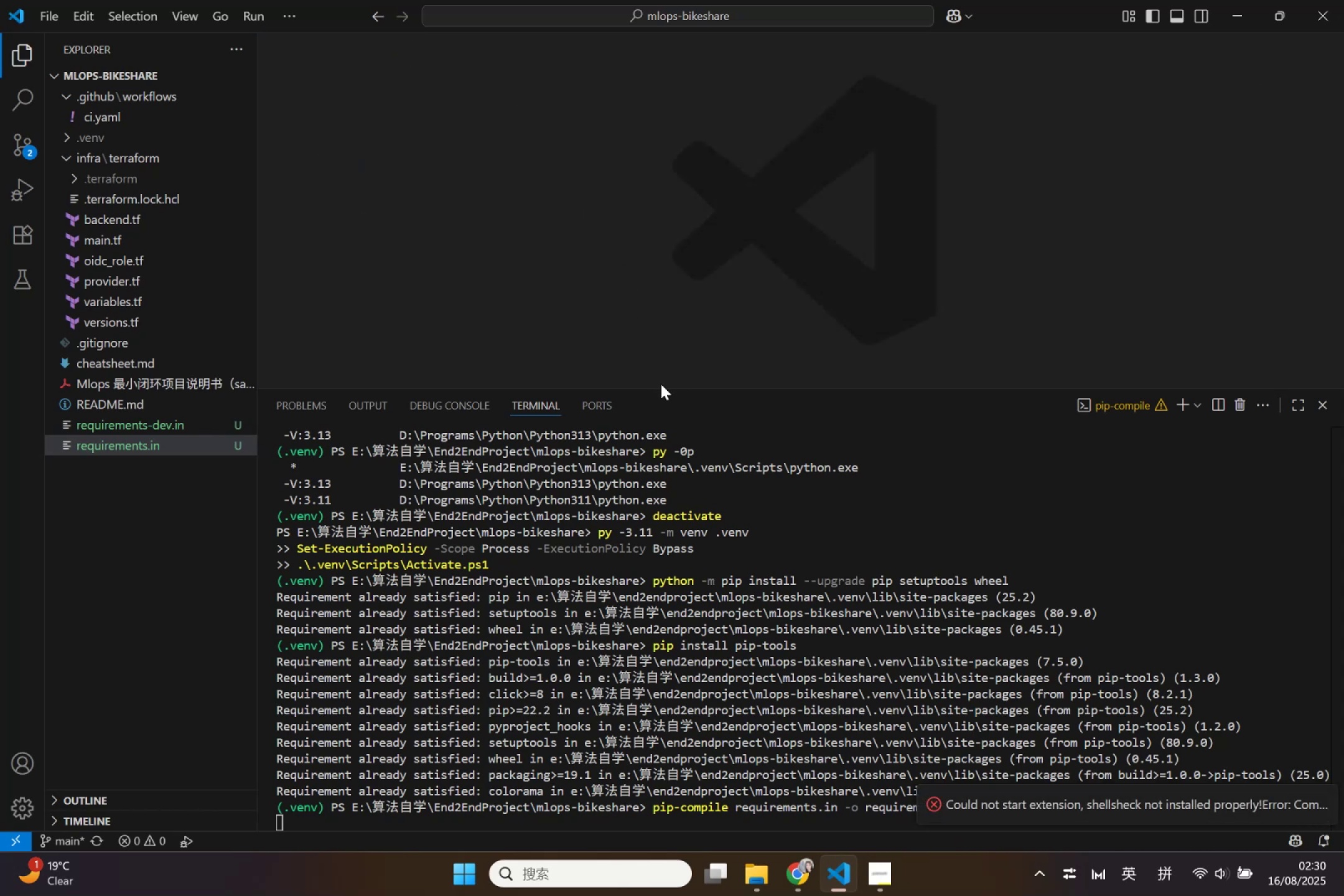 
left_click_drag(start_coordinate=[661, 386], to_coordinate=[667, 245])
 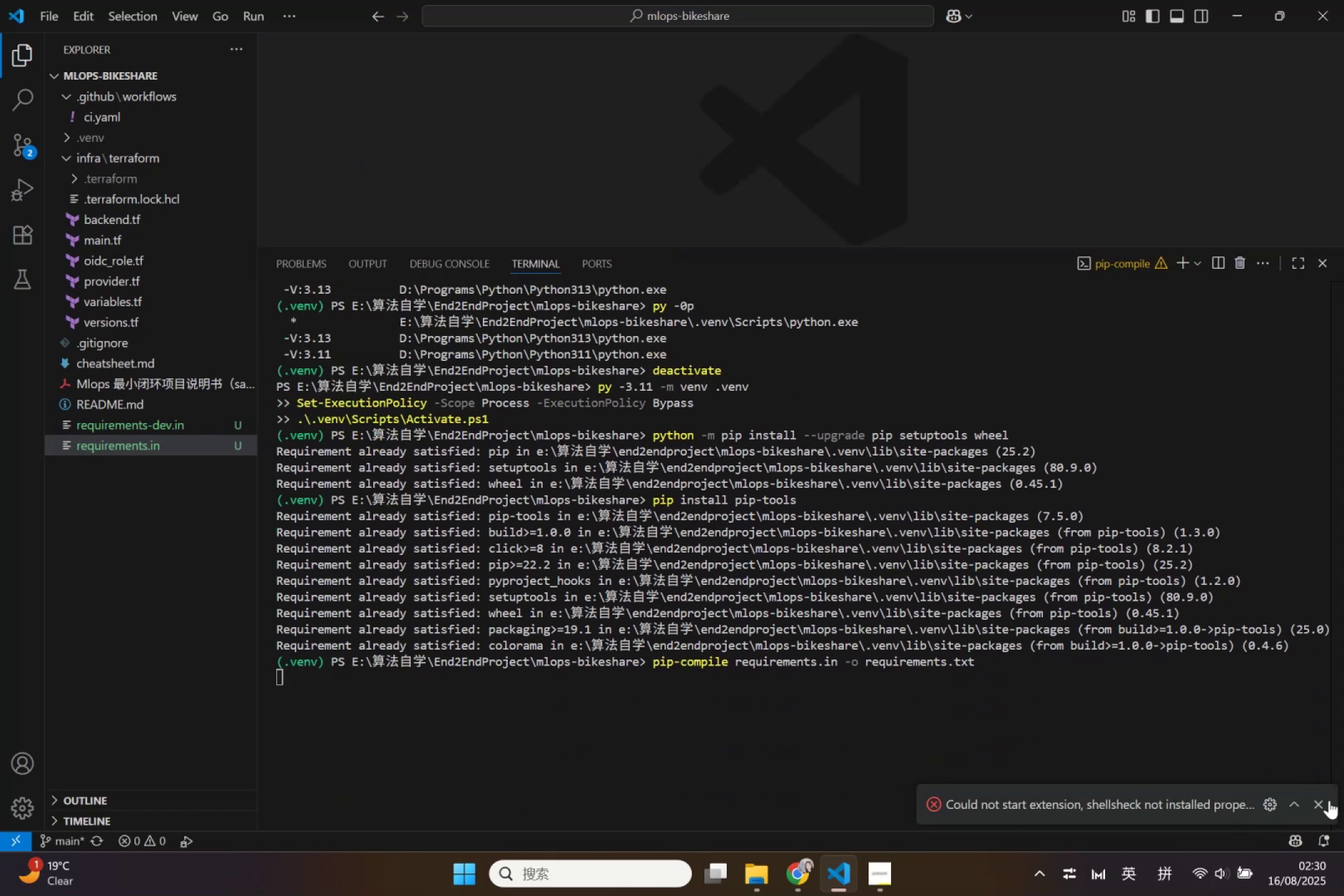 
left_click([1325, 800])
 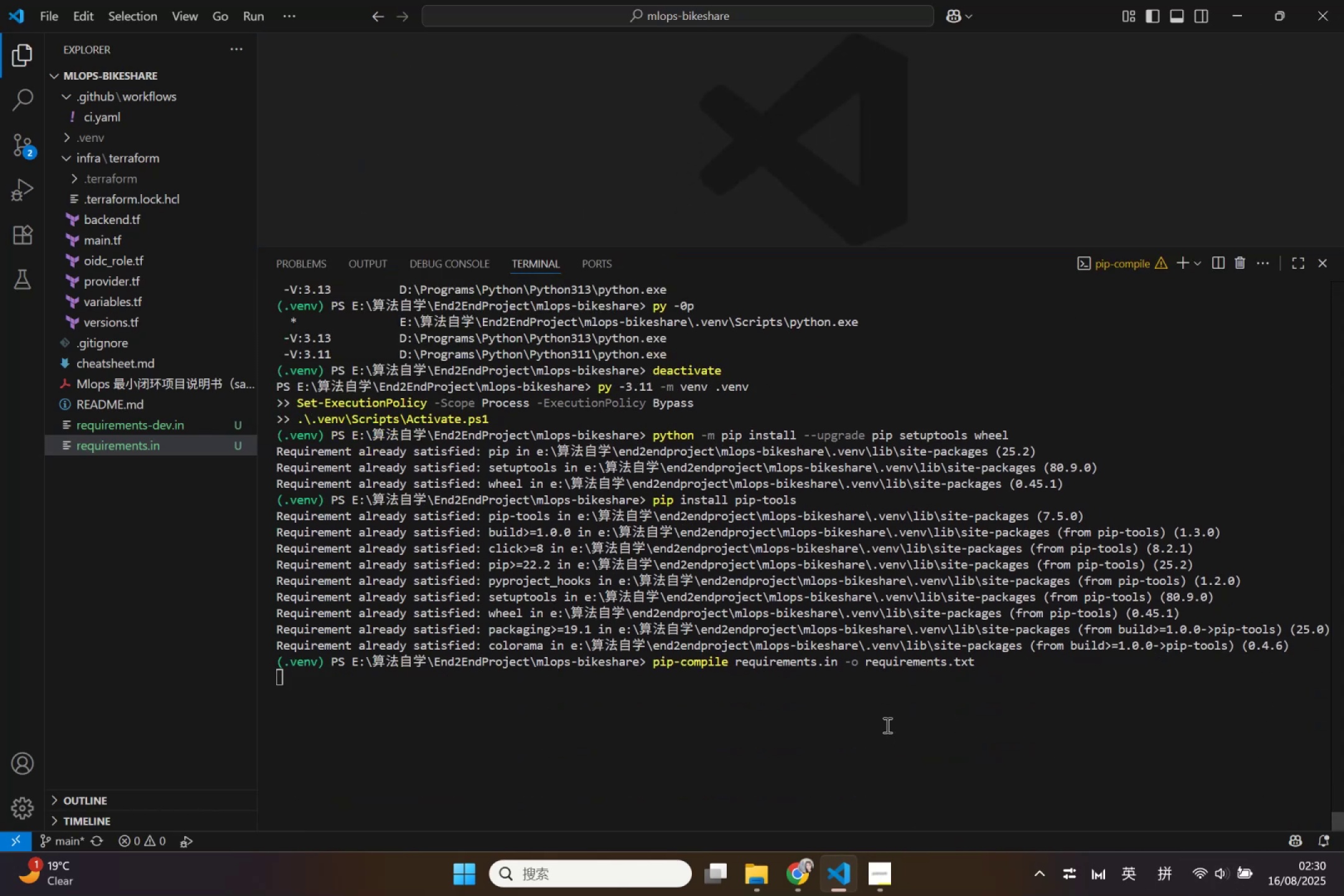 
left_click([860, 725])
 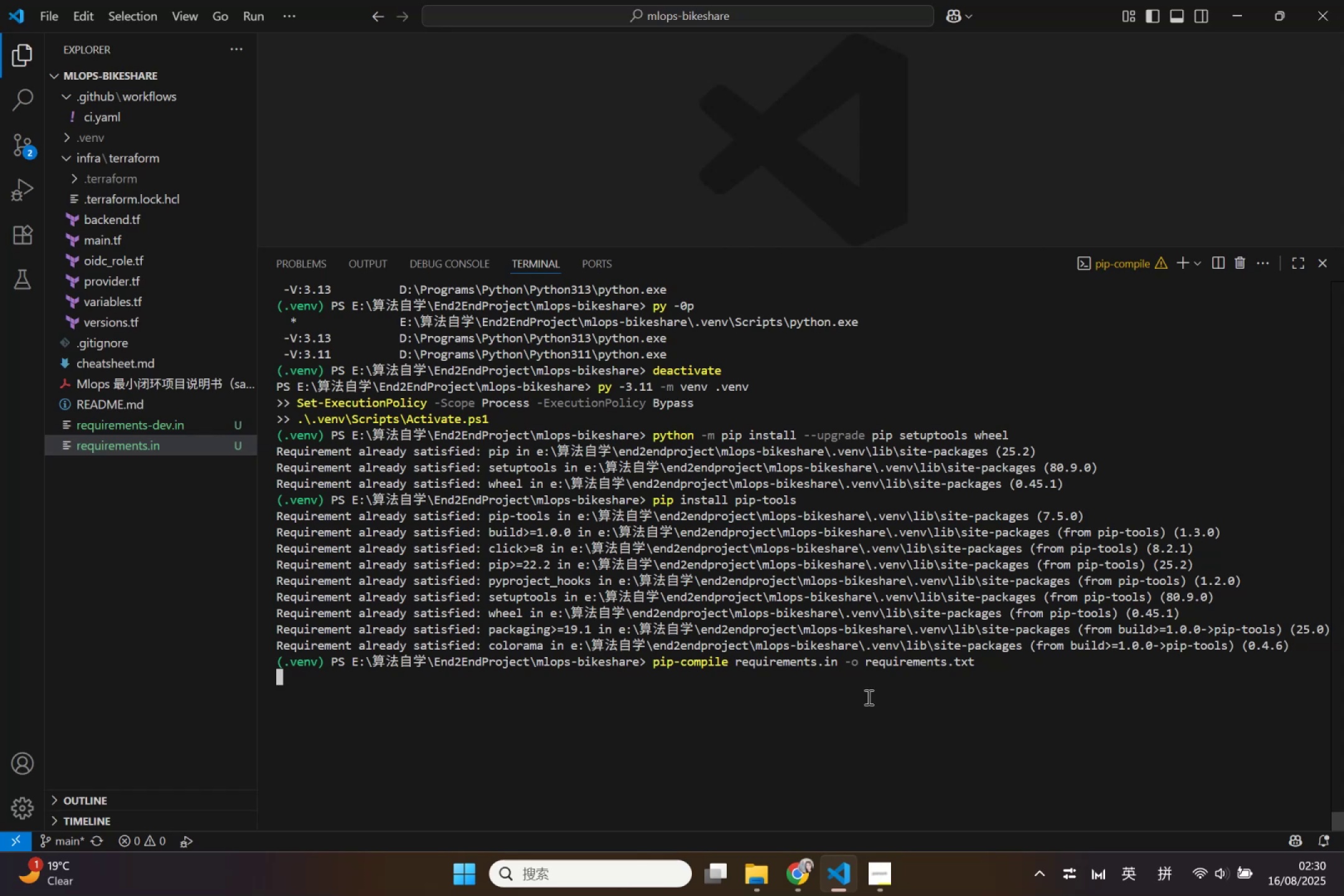 
wait(14.5)
 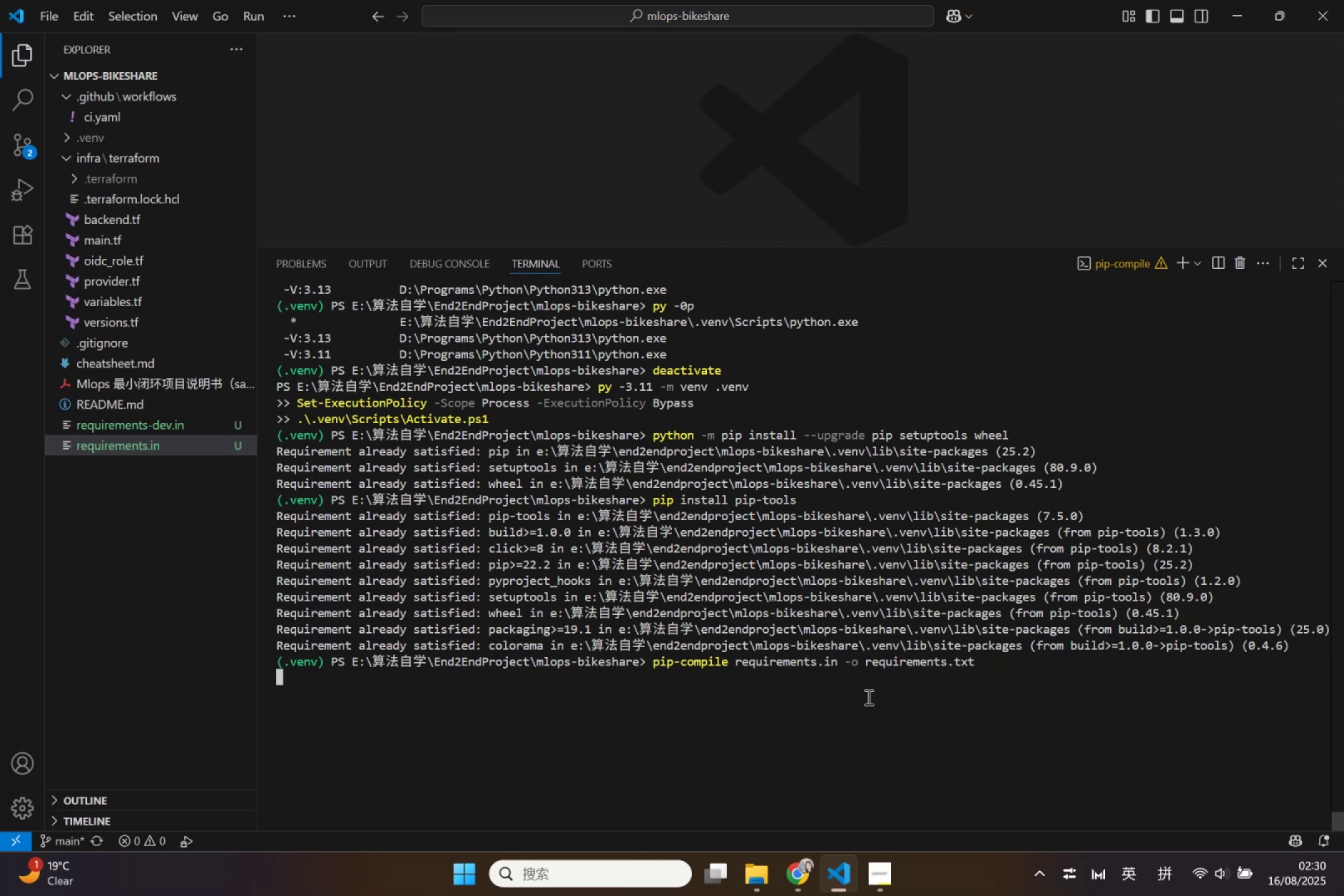 
left_click([800, 881])
 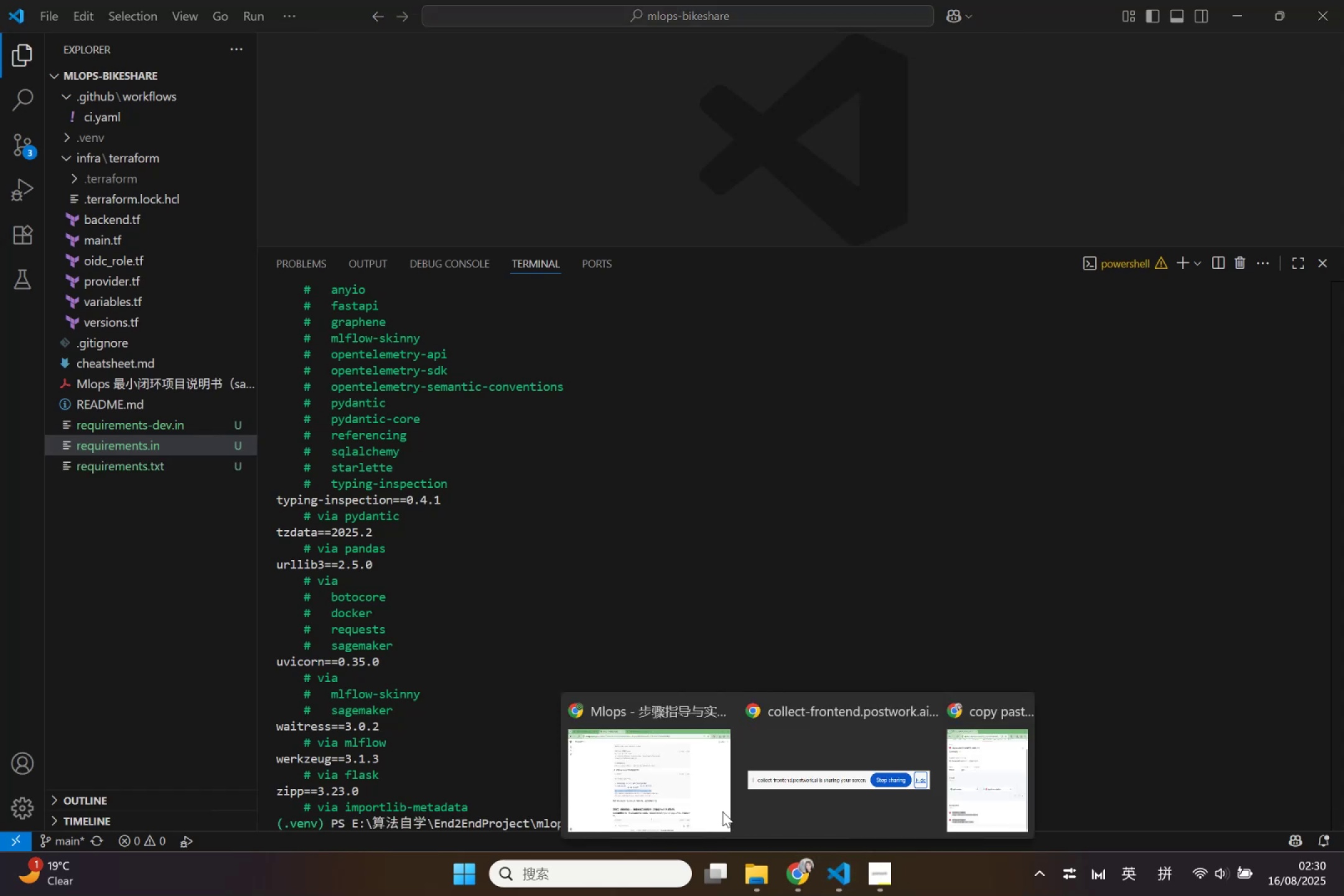 
left_click([674, 779])
 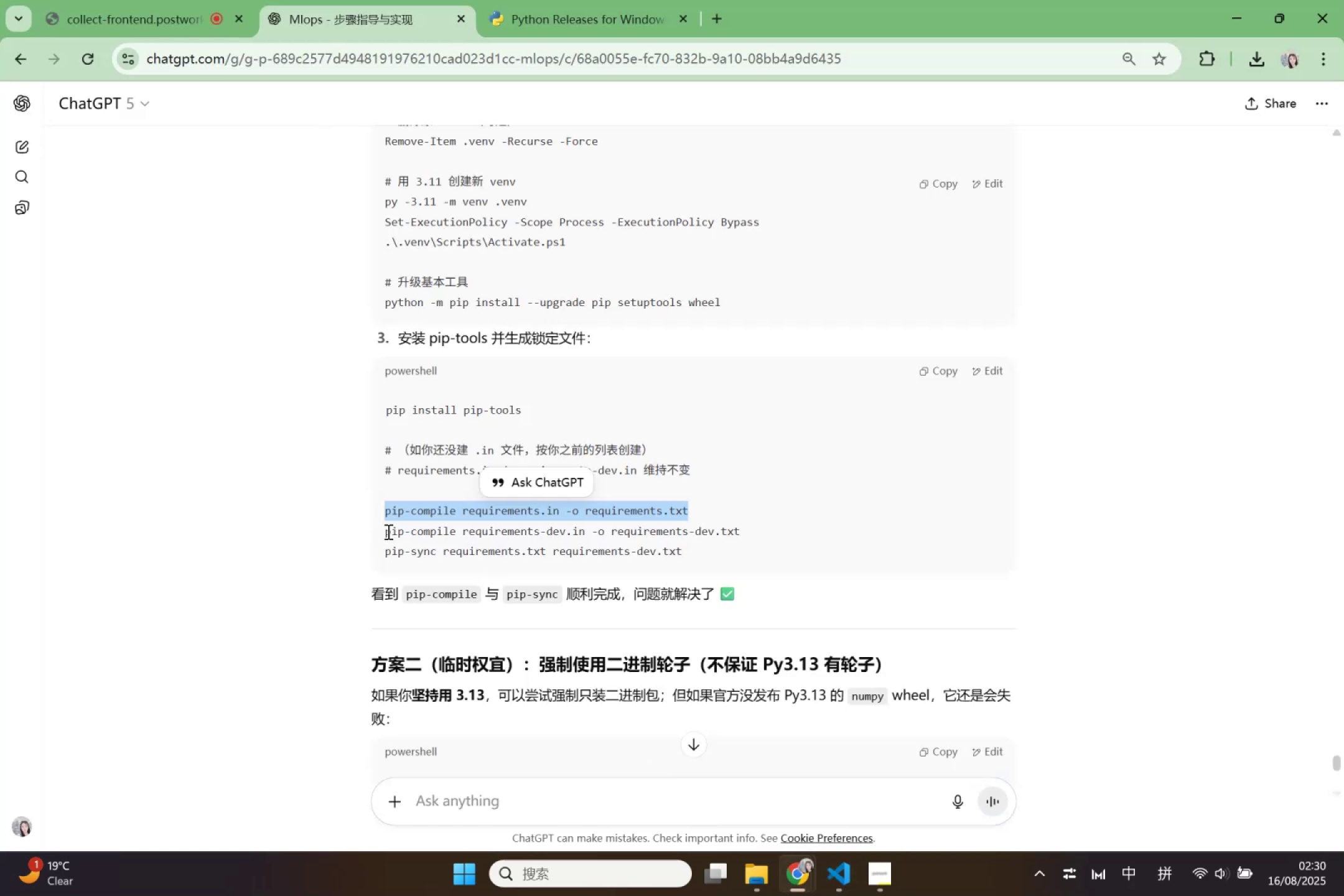 
left_click([387, 531])
 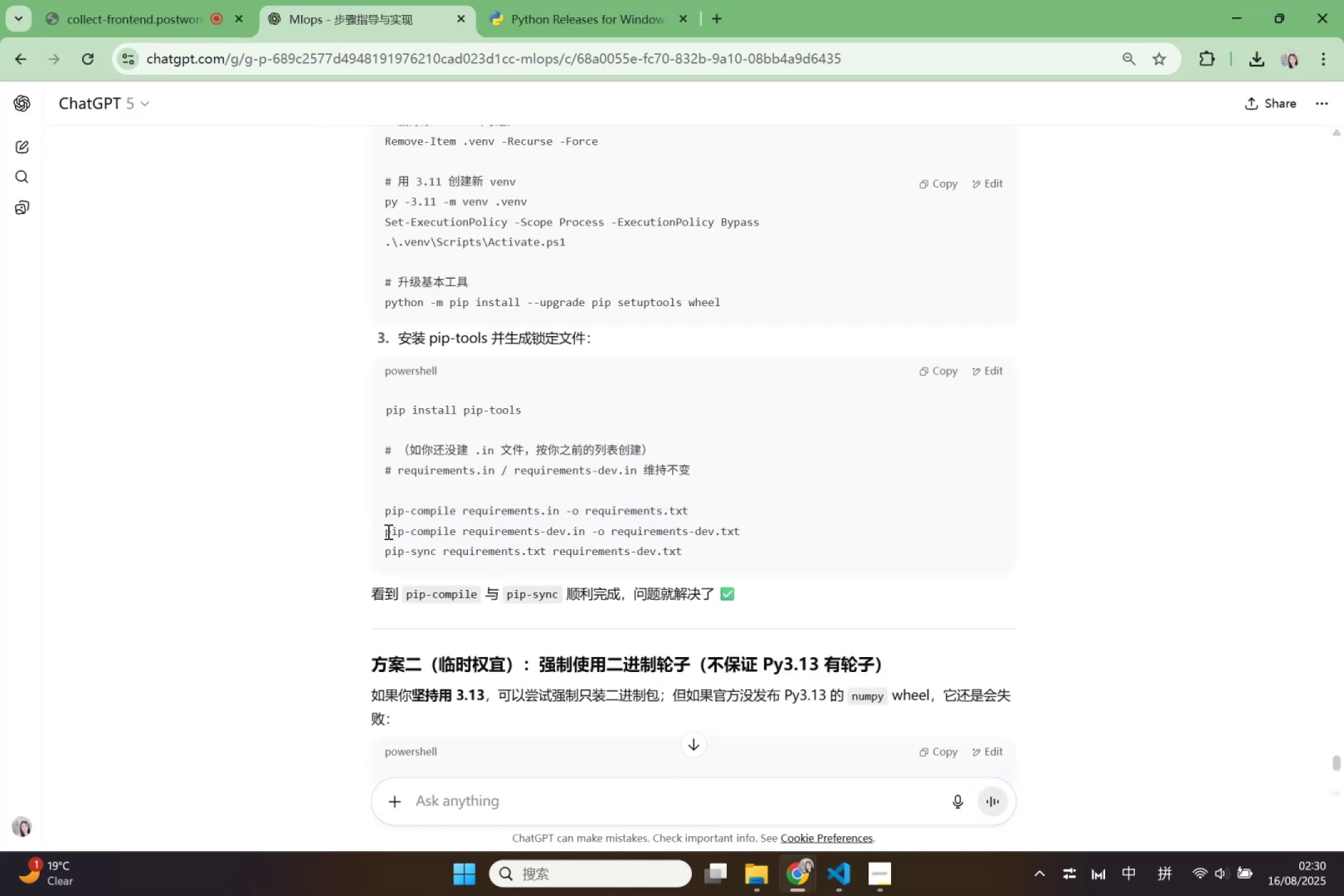 
left_click_drag(start_coordinate=[387, 531], to_coordinate=[768, 528])
 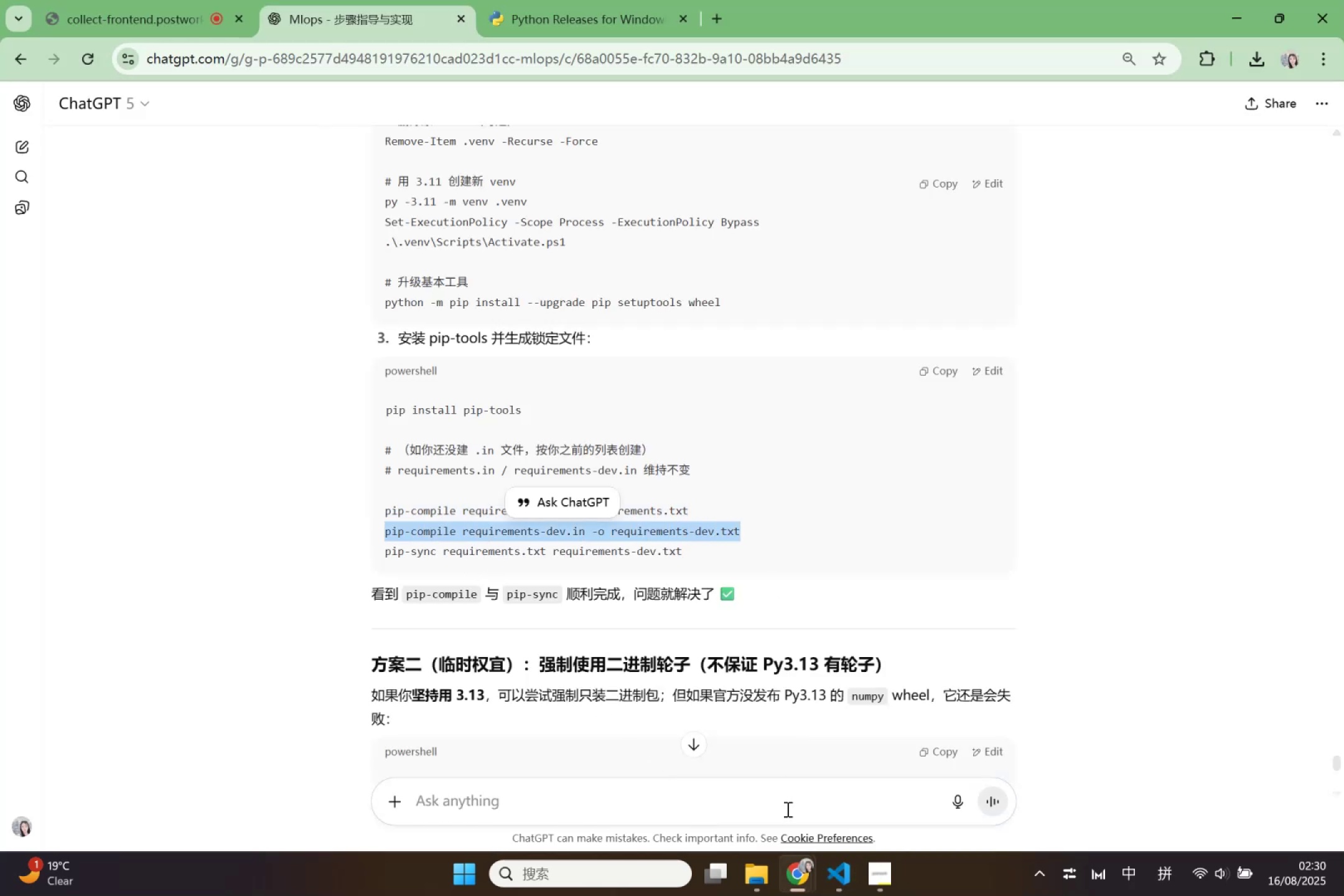 
key(Control+ControlLeft)
 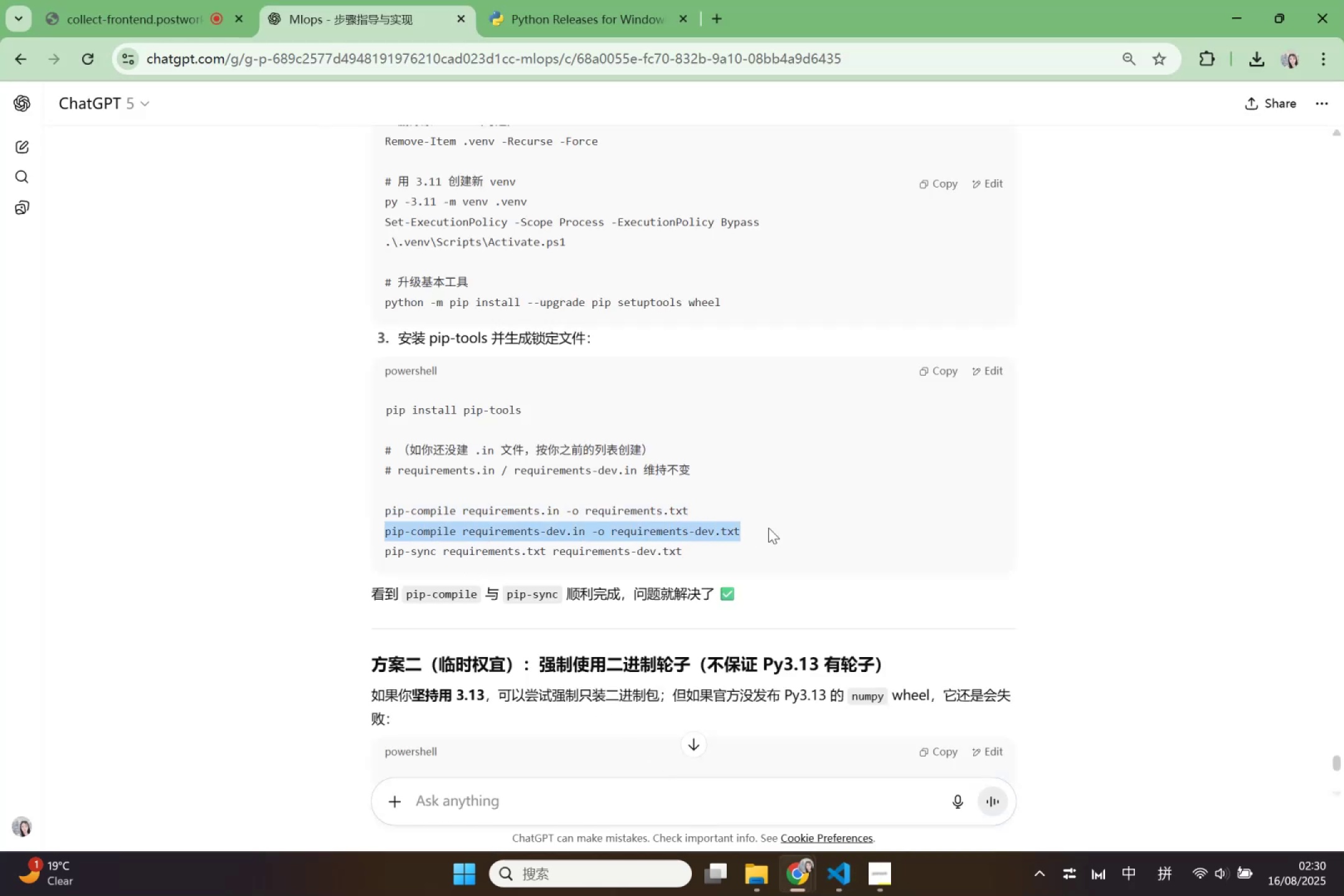 
key(Control+C)
 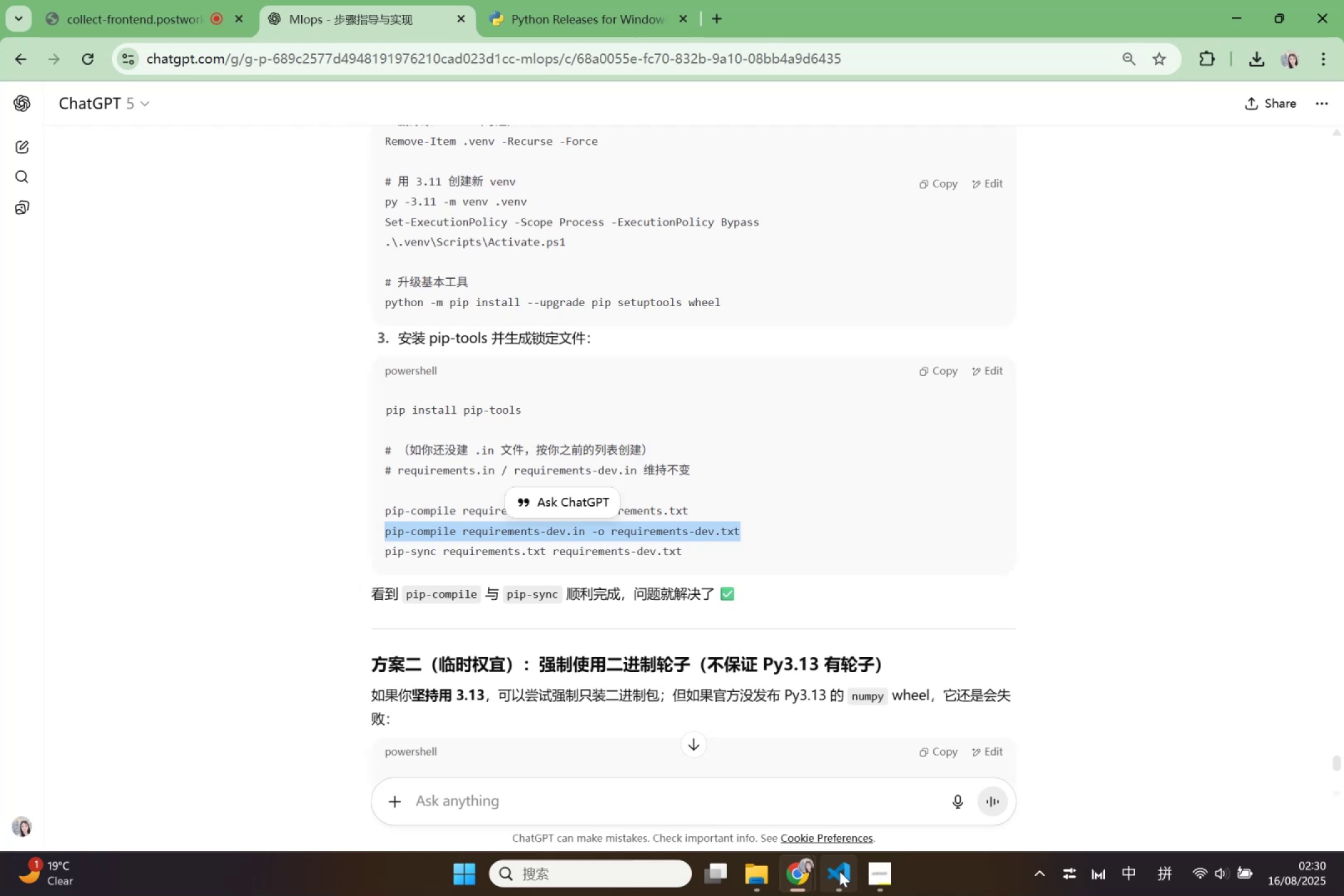 
key(Control+V)
 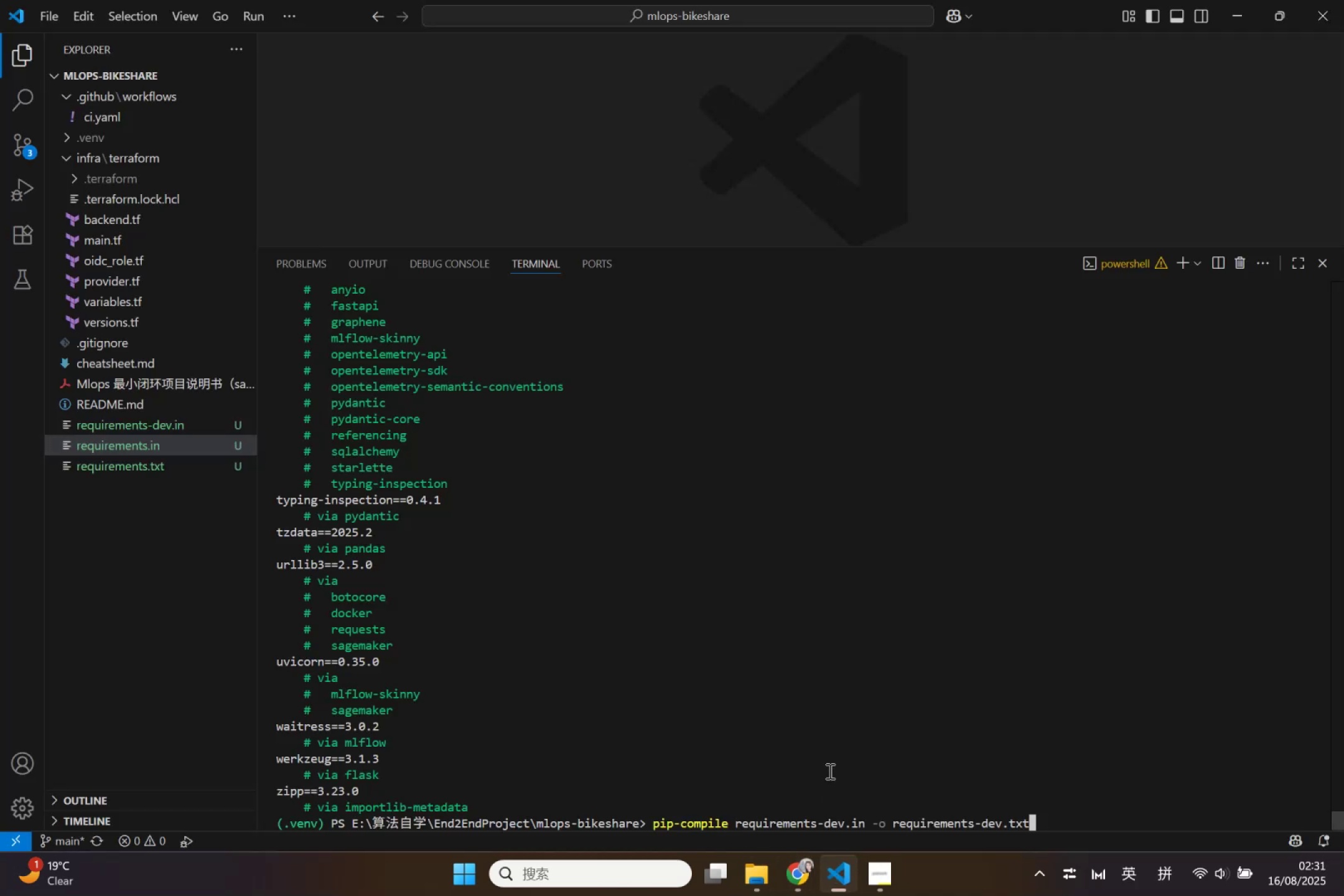 
key(Enter)
 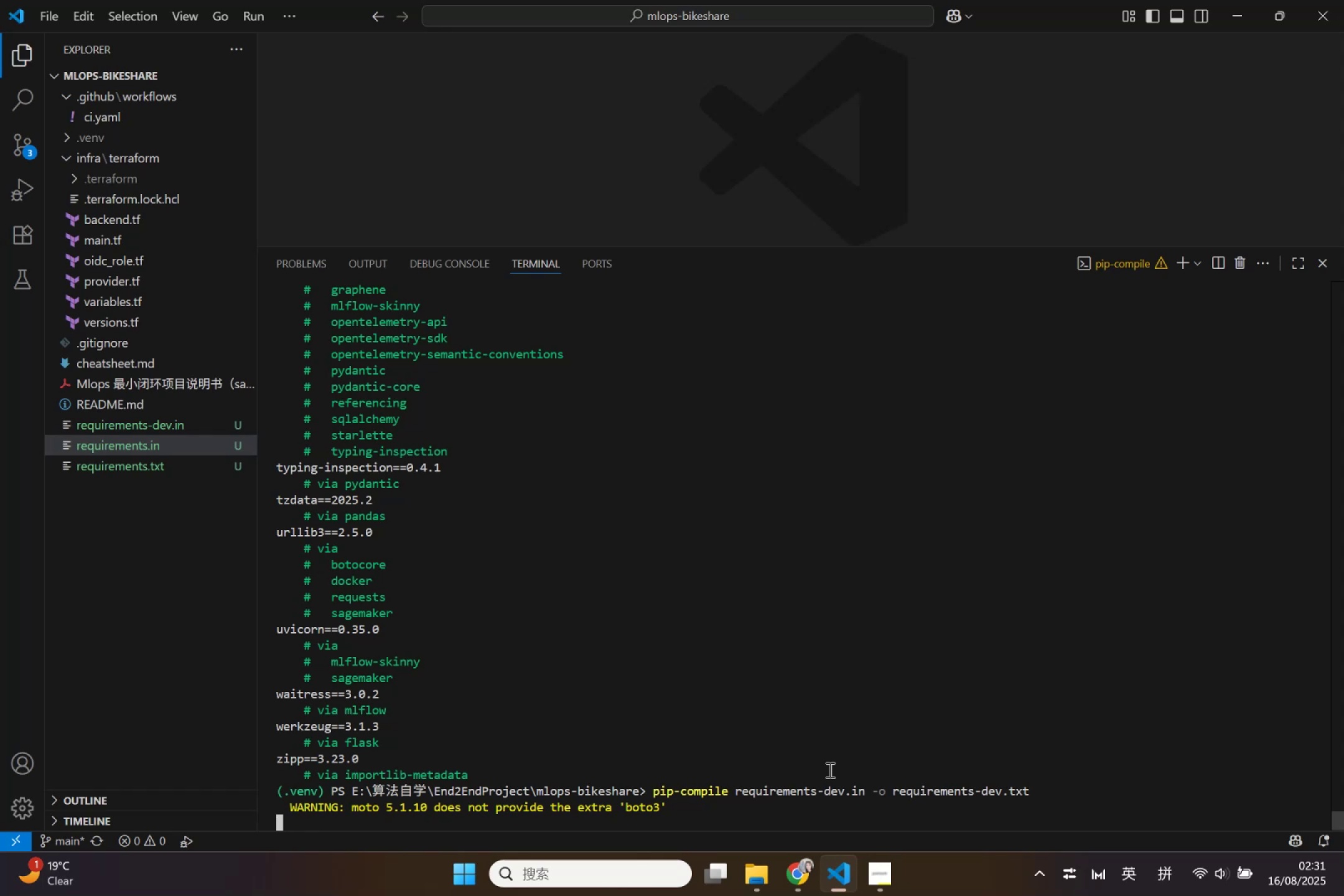 
wait(14.93)
 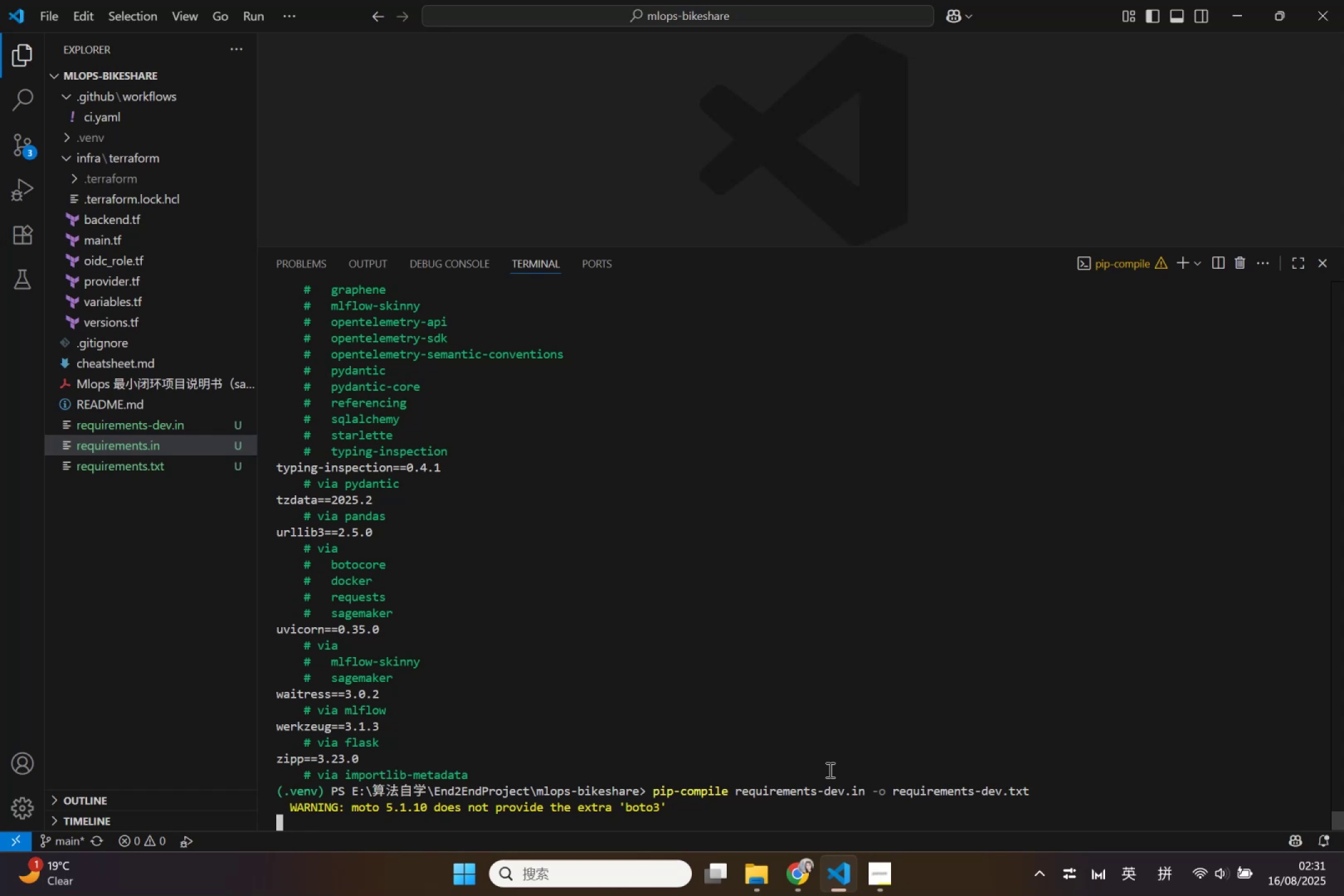 
left_click([805, 870])
 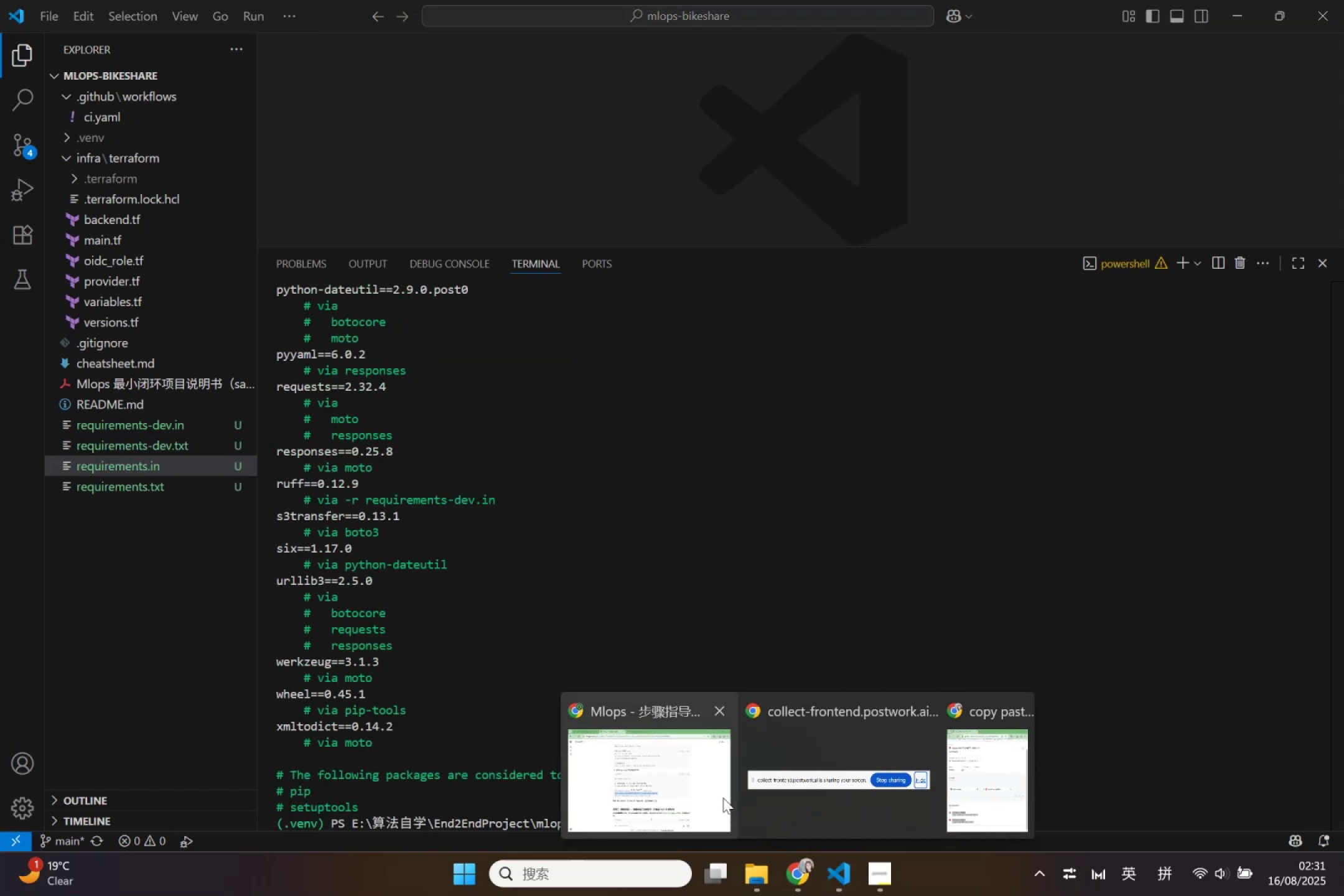 
left_click([720, 798])
 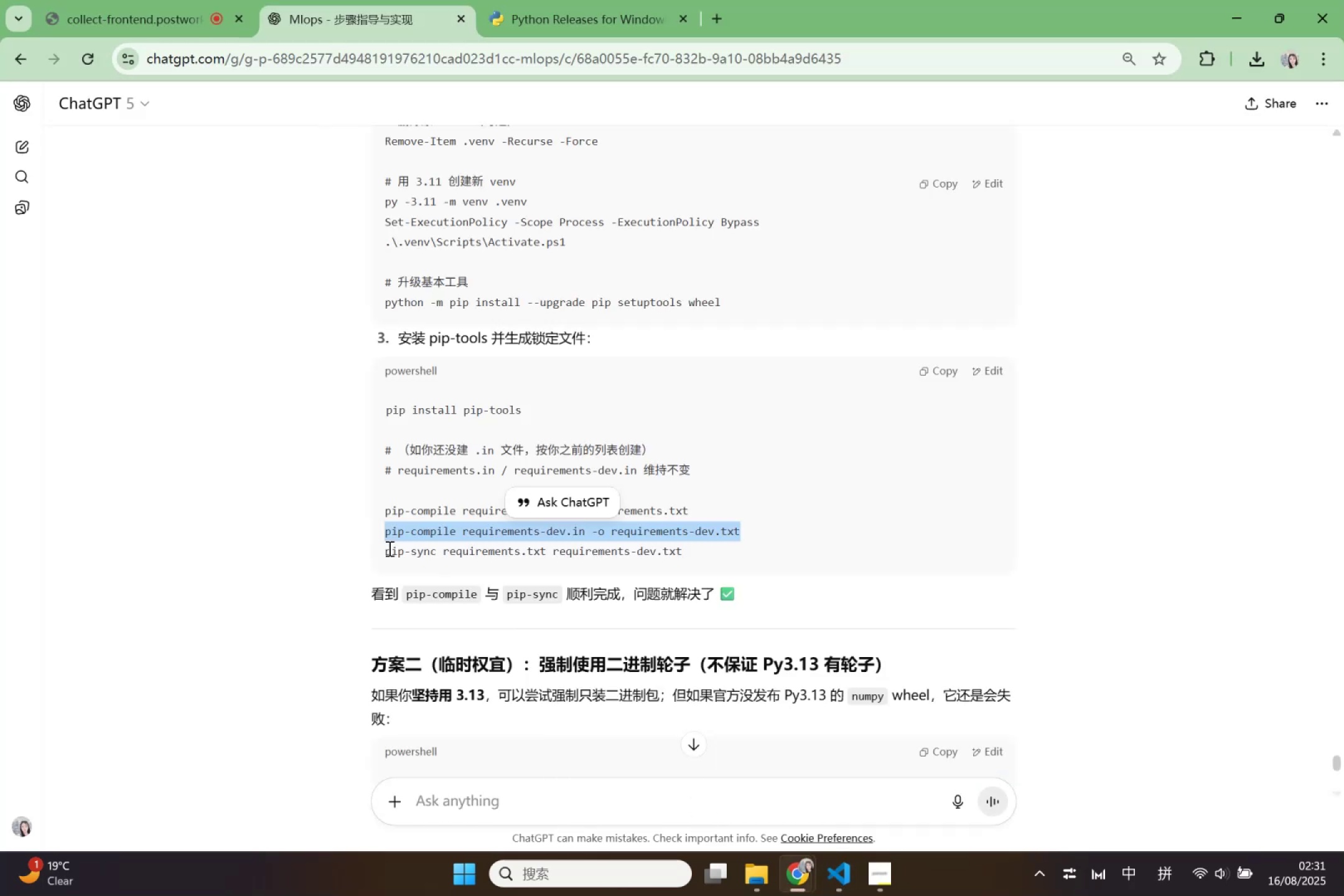 
left_click_drag(start_coordinate=[388, 548], to_coordinate=[588, 544])
 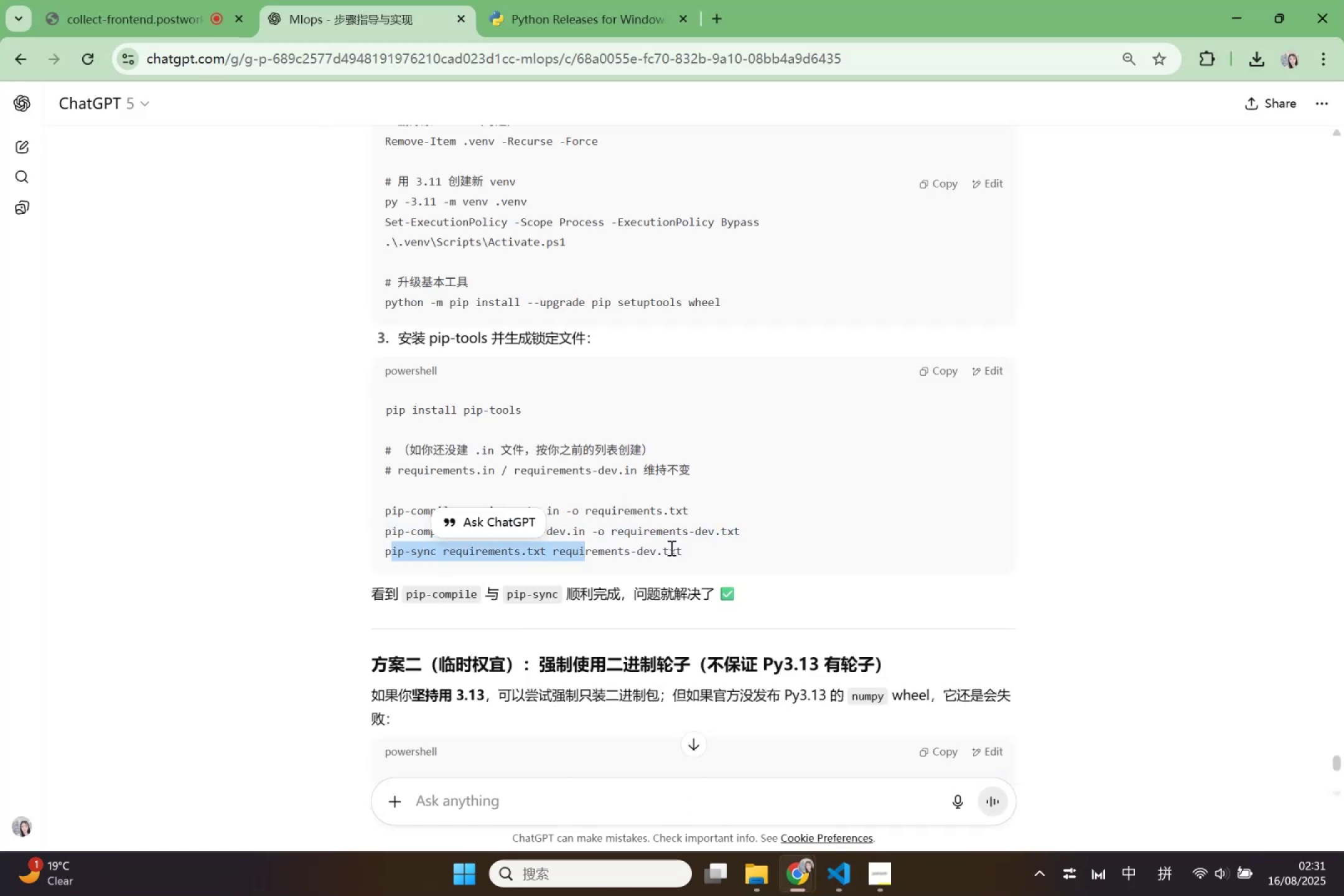 
left_click_drag(start_coordinate=[686, 553], to_coordinate=[382, 553])
 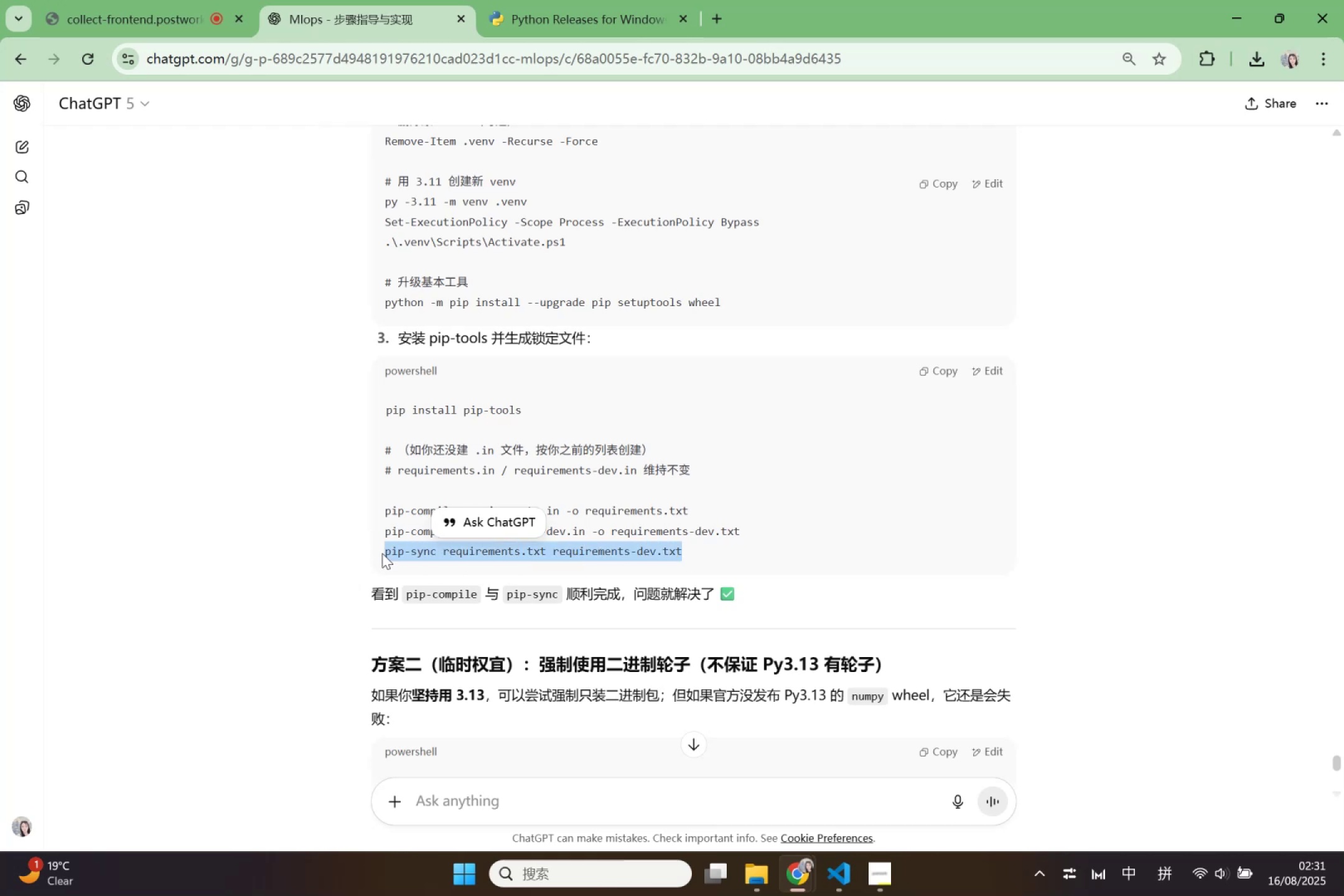 
key(Control+ControlLeft)
 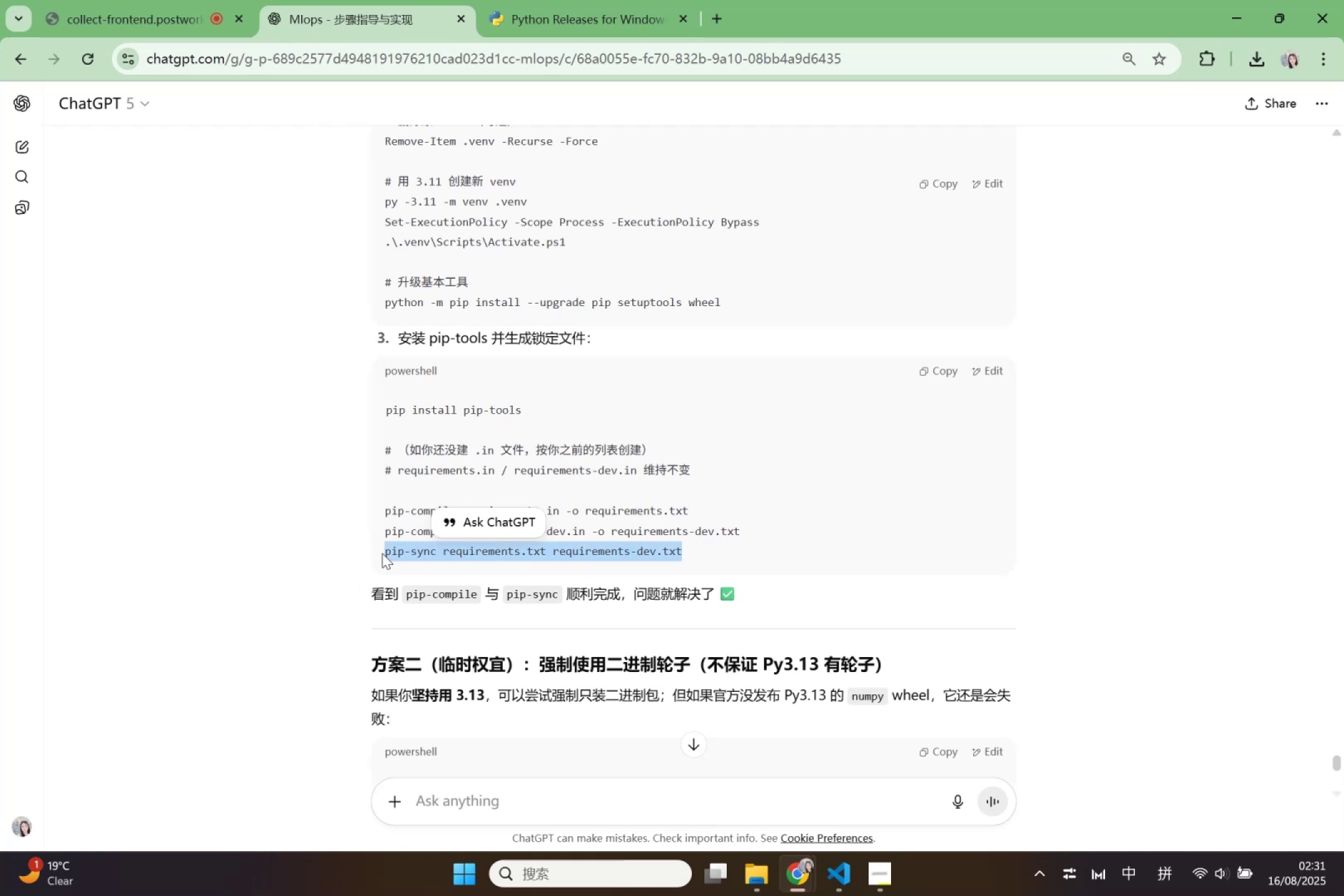 
key(Control+C)
 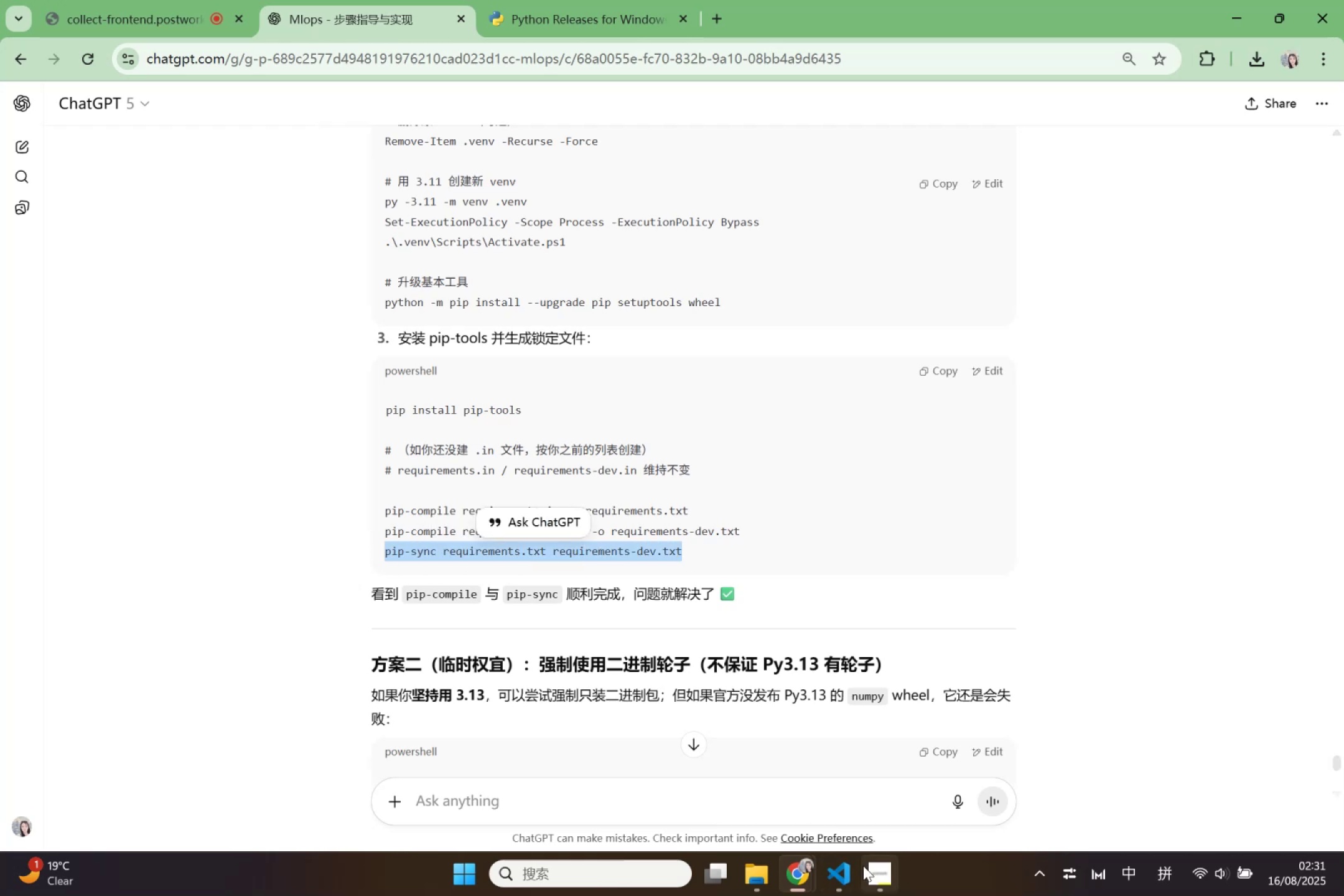 
left_click([852, 871])
 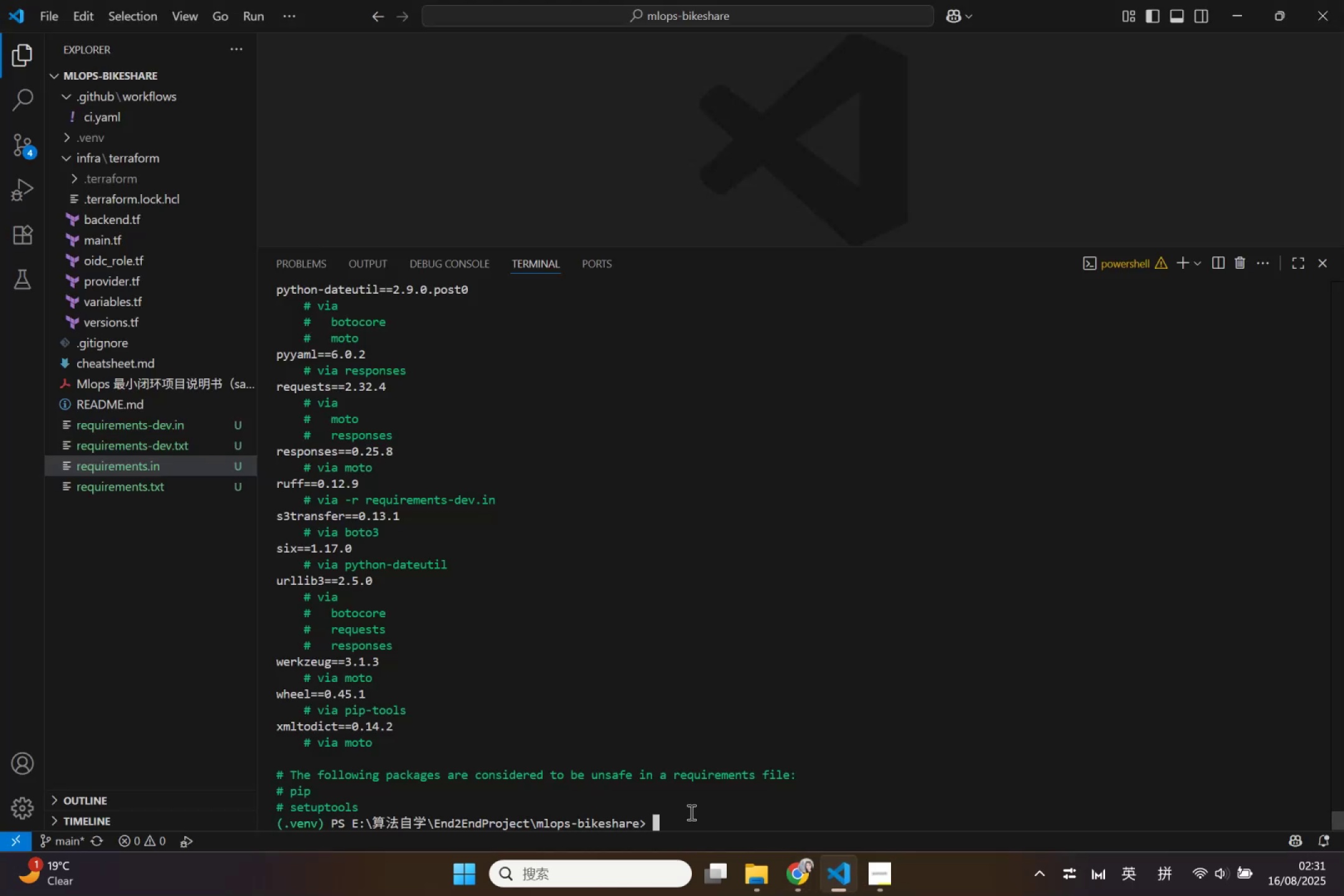 
left_click([690, 812])
 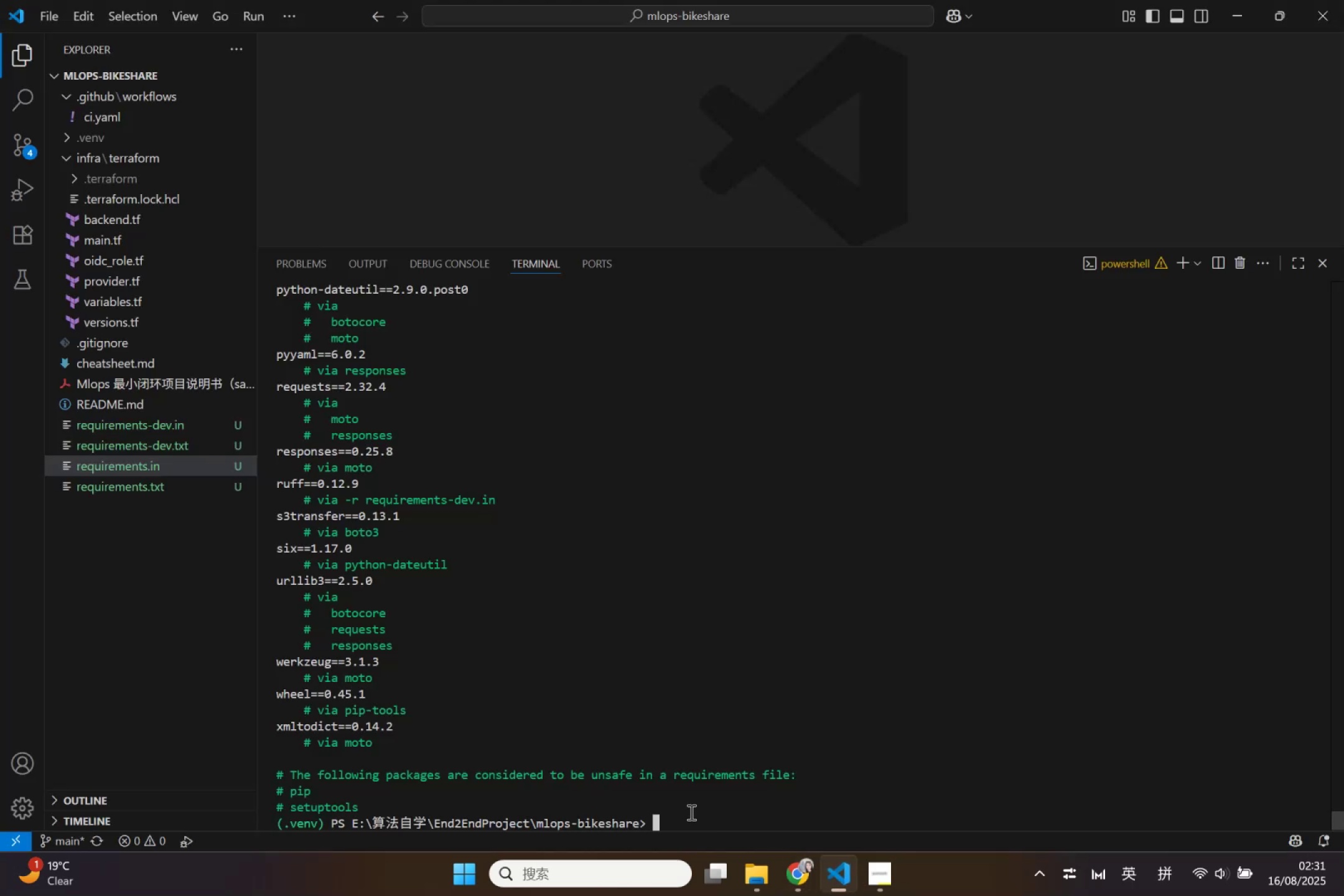 
key(Control+V)
 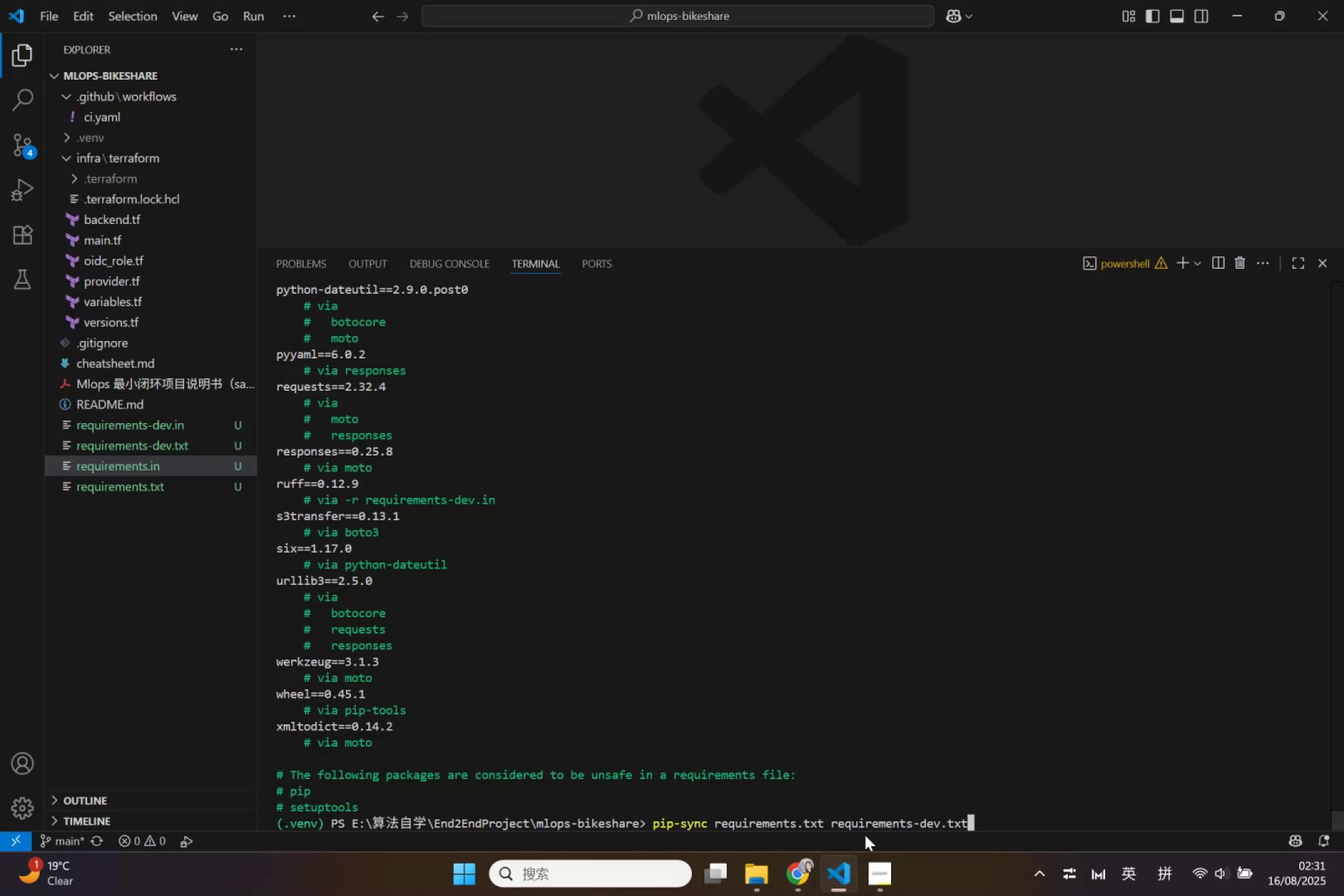 
key(Enter)
 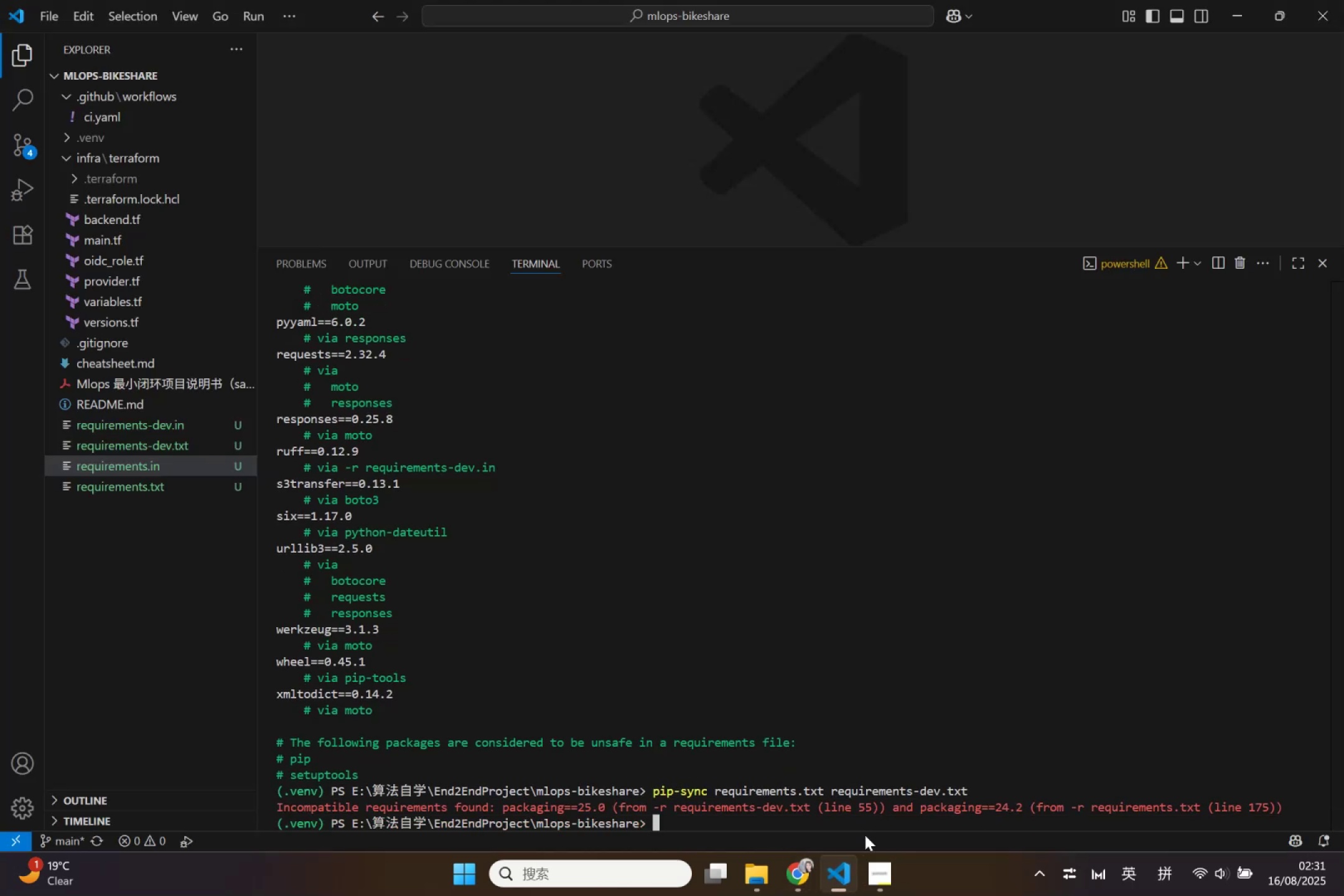 
wait(9.11)
 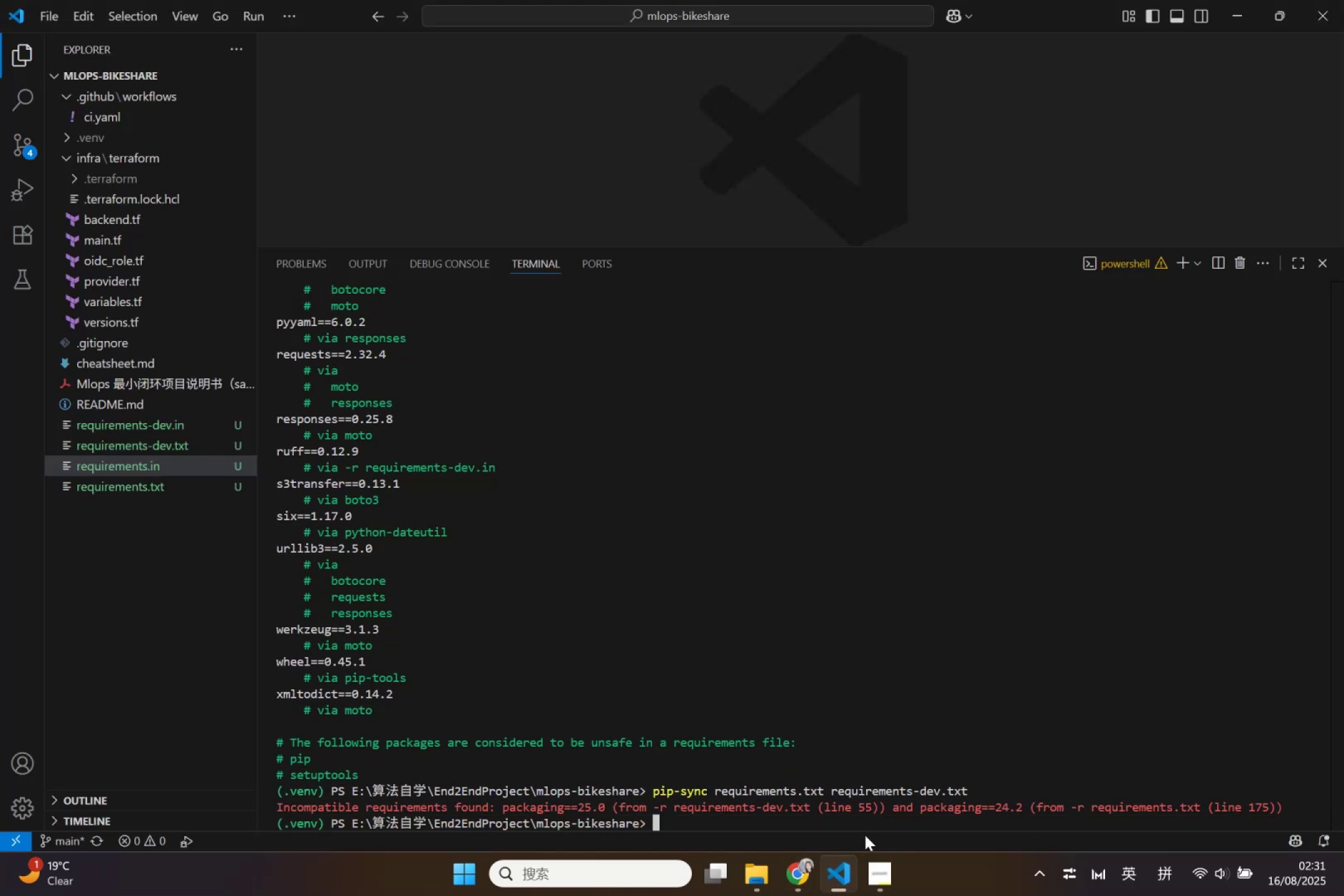 
left_click_drag(start_coordinate=[271, 790], to_coordinate=[697, 826])
 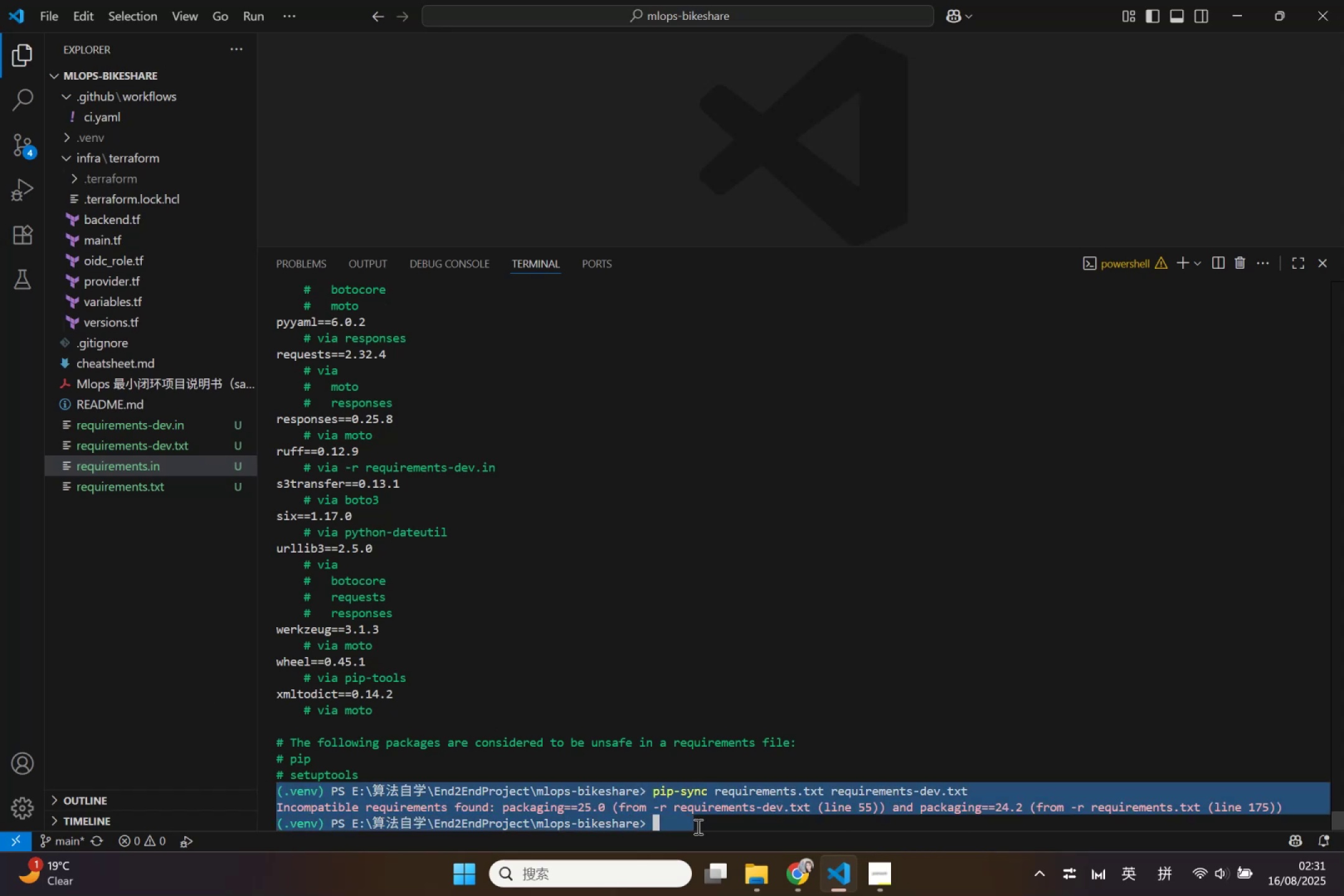 
key(Control+C)
 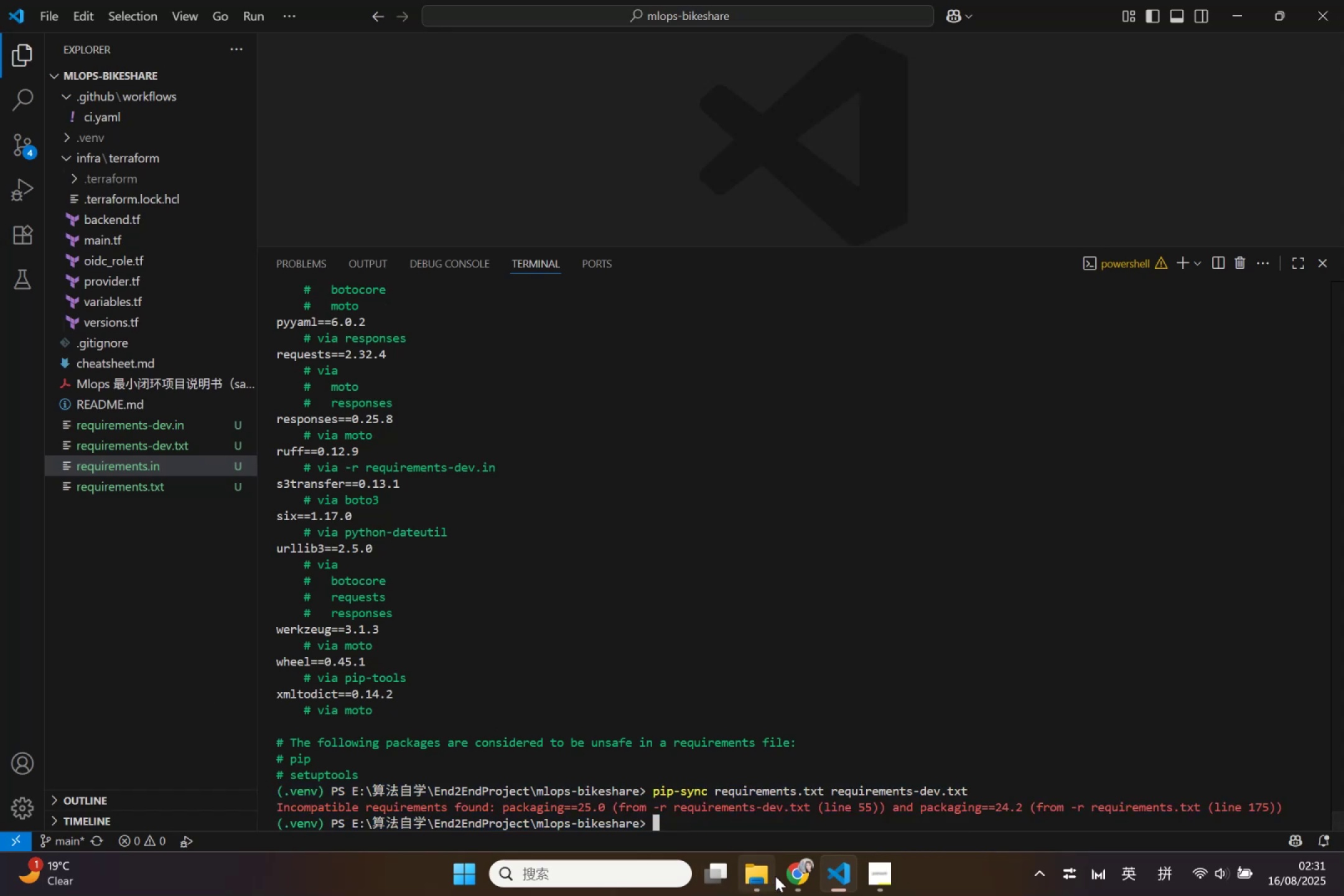 
left_click([785, 875])
 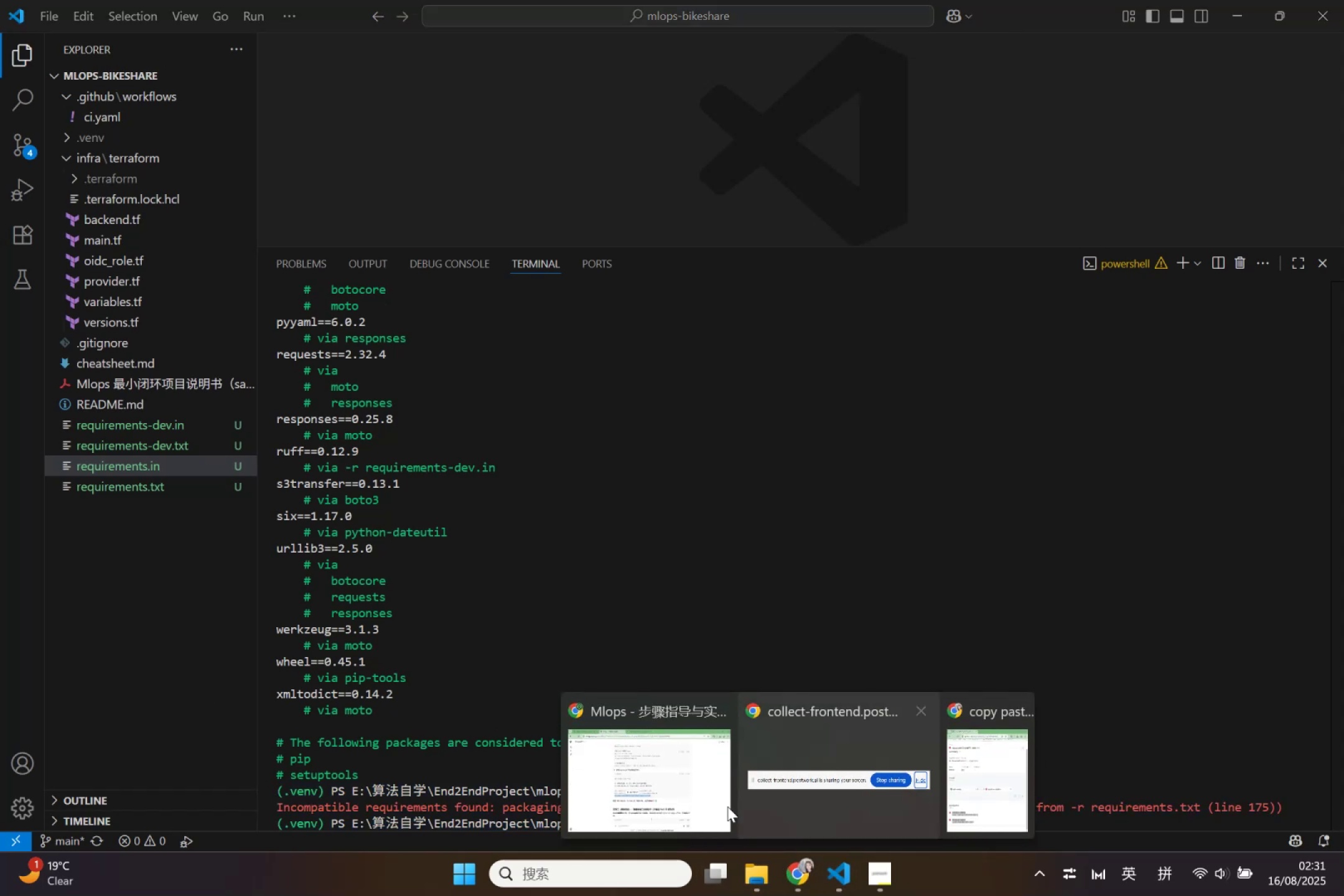 
left_click([689, 777])
 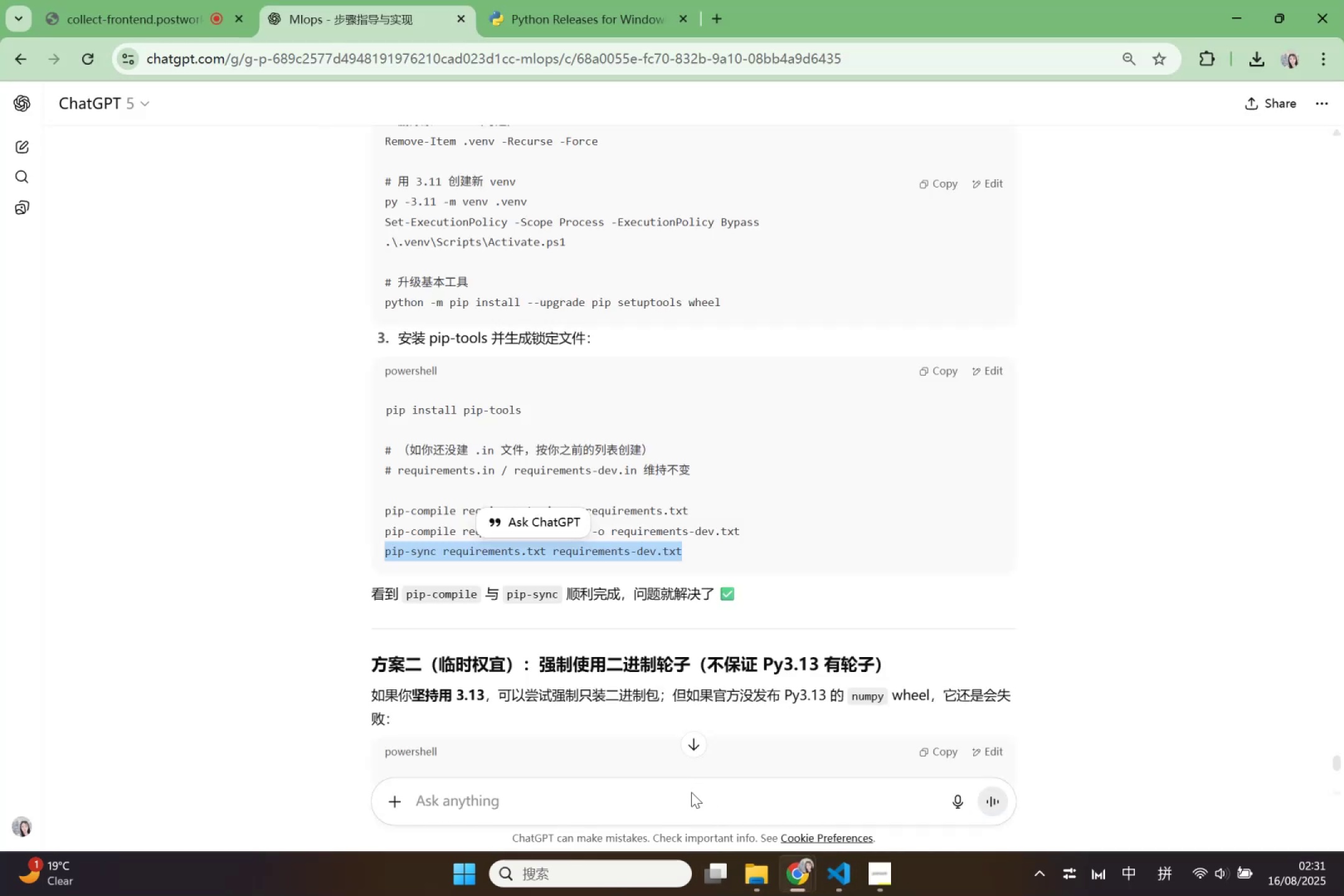 
left_click([691, 792])
 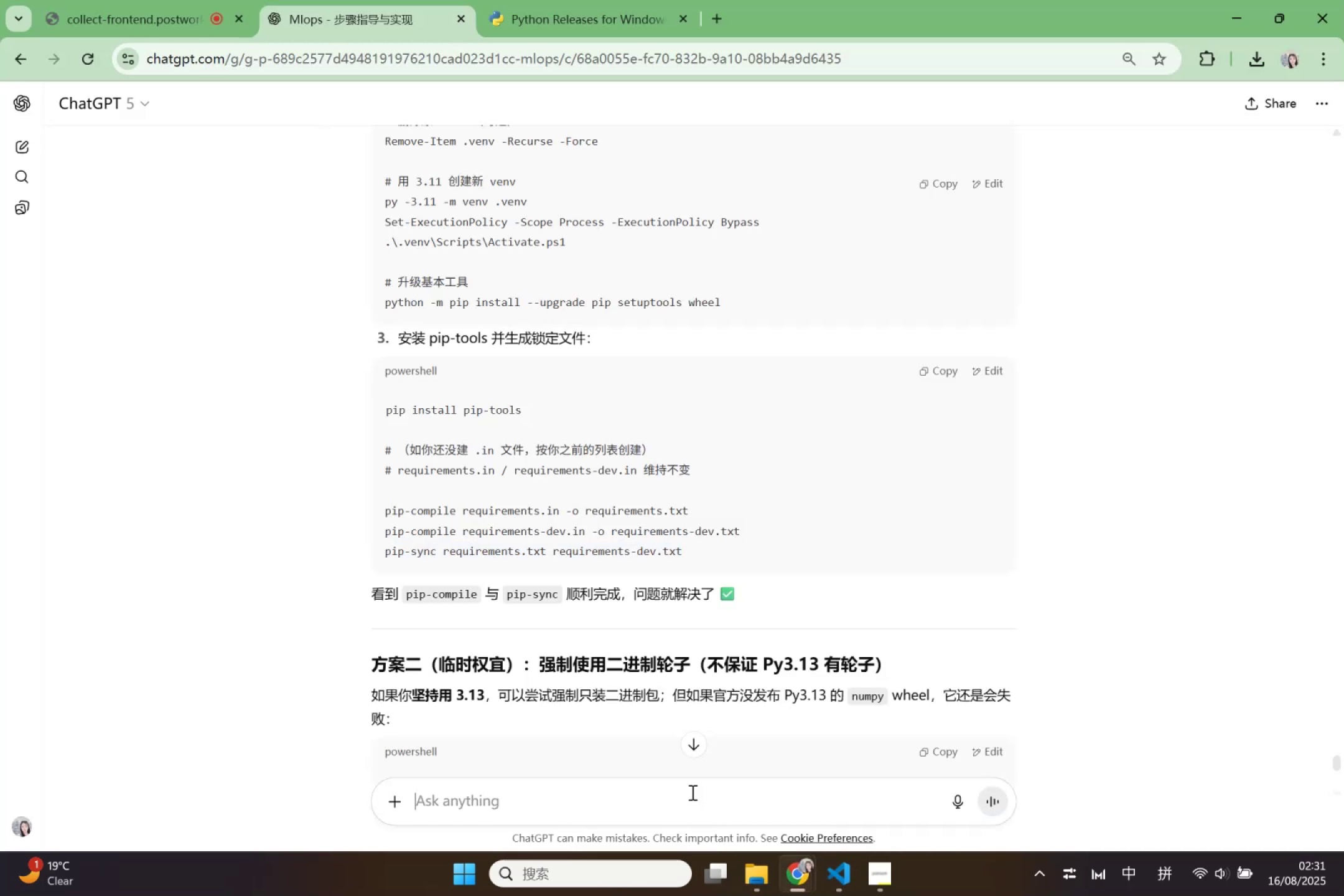 
key(Control+V)
 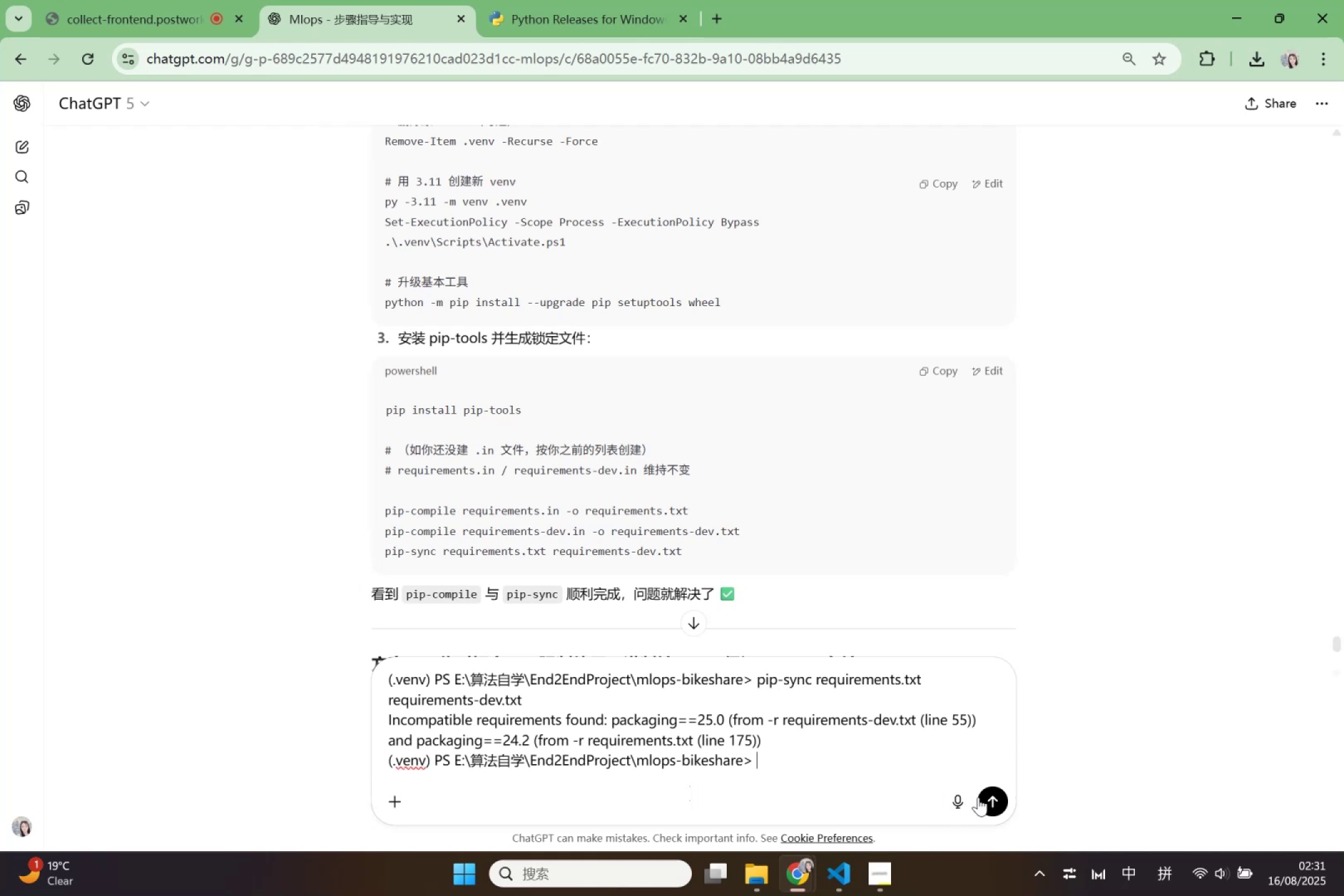 
left_click([984, 799])
 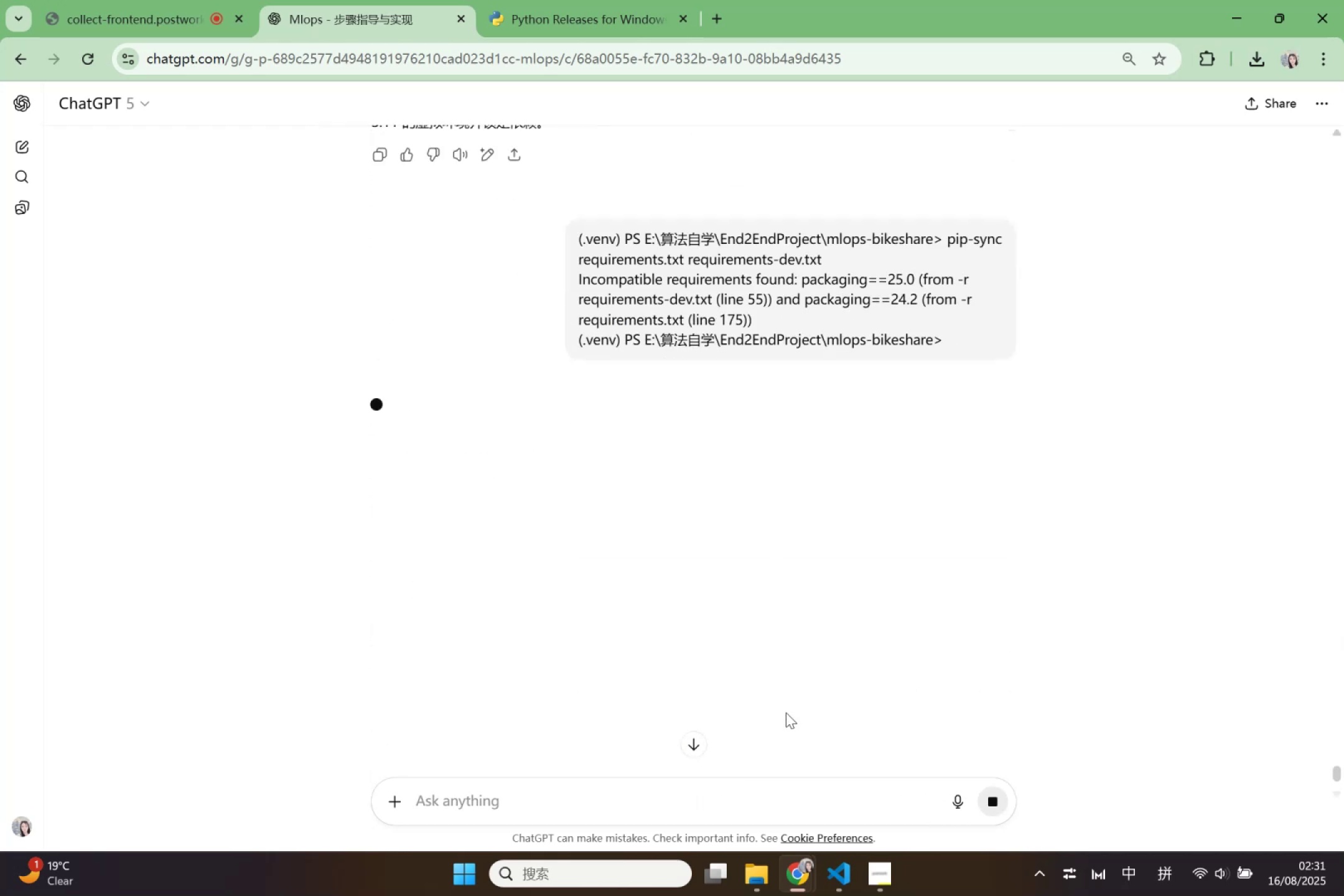 
scroll: coordinate [809, 651], scroll_direction: up, amount: 2.0
 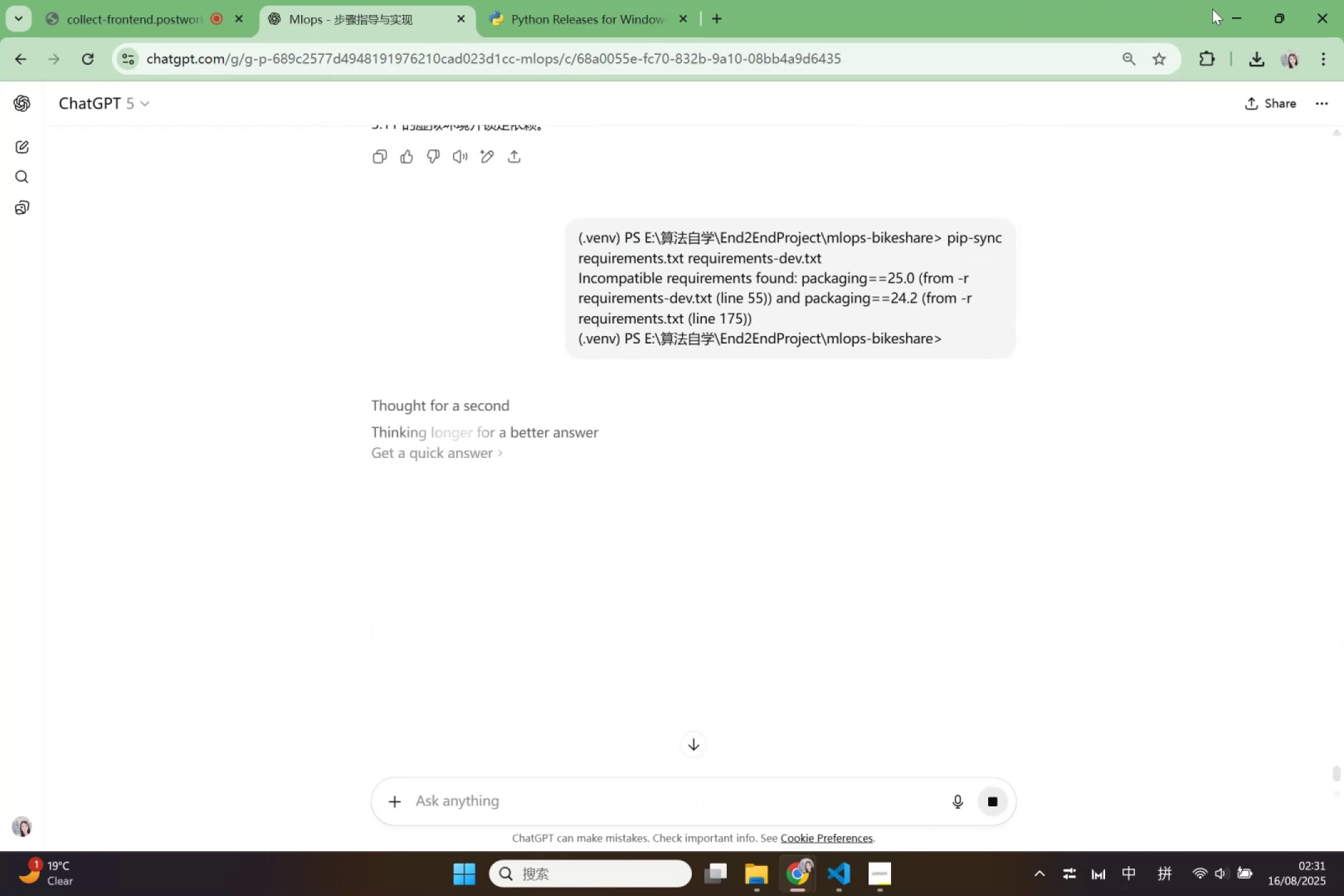 
wait(6.26)
 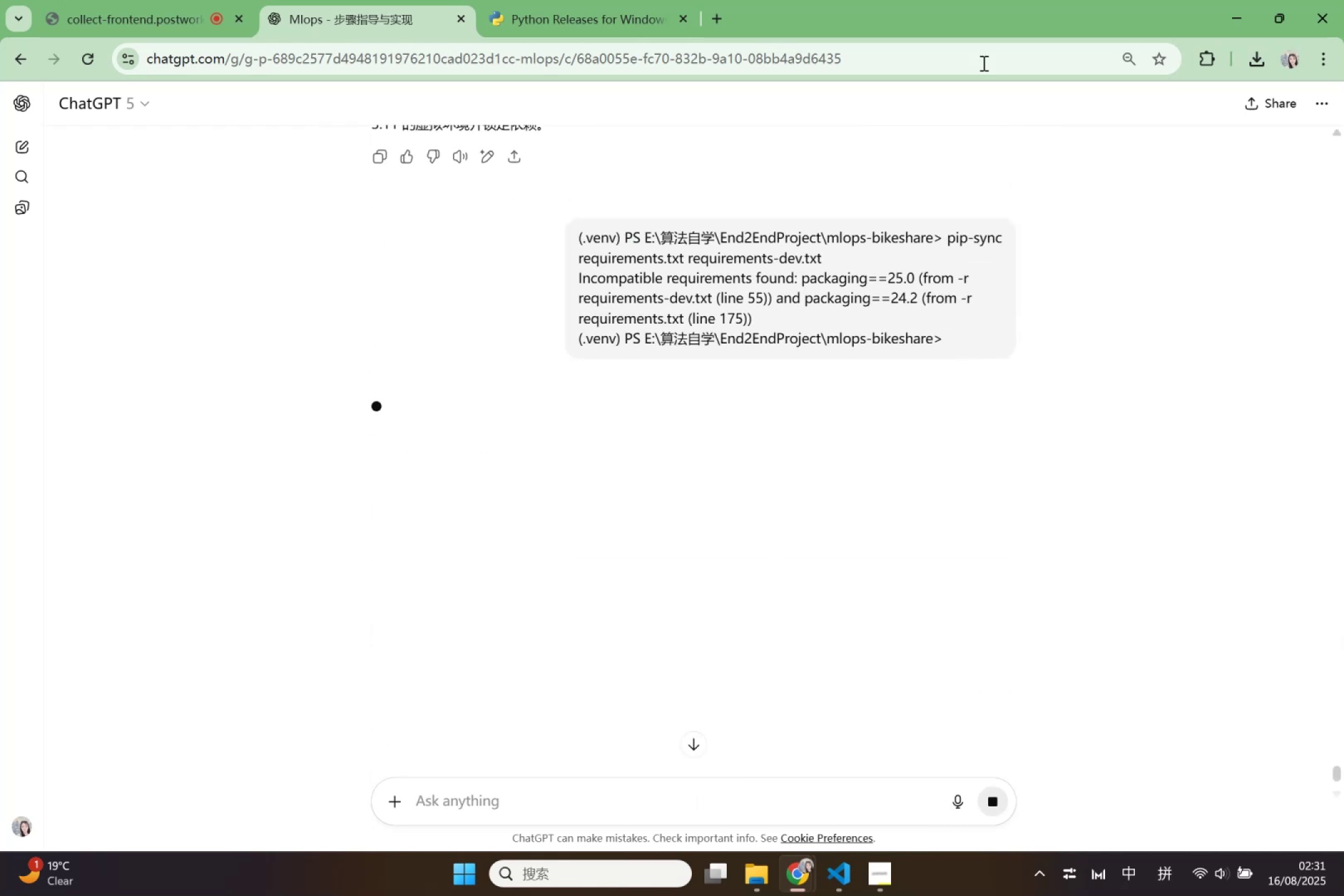 
left_click([1212, 9])
 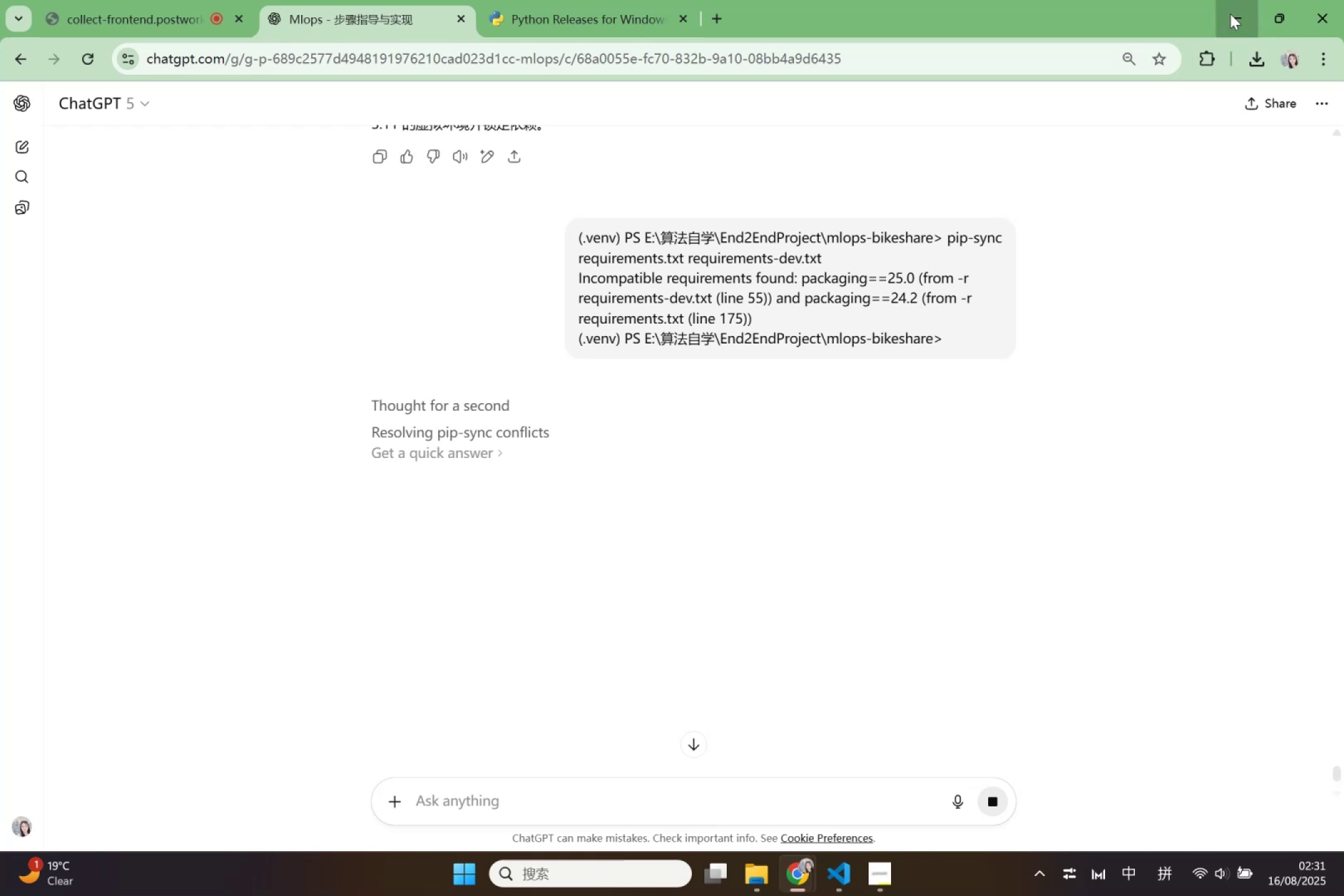 
left_click([1230, 14])
 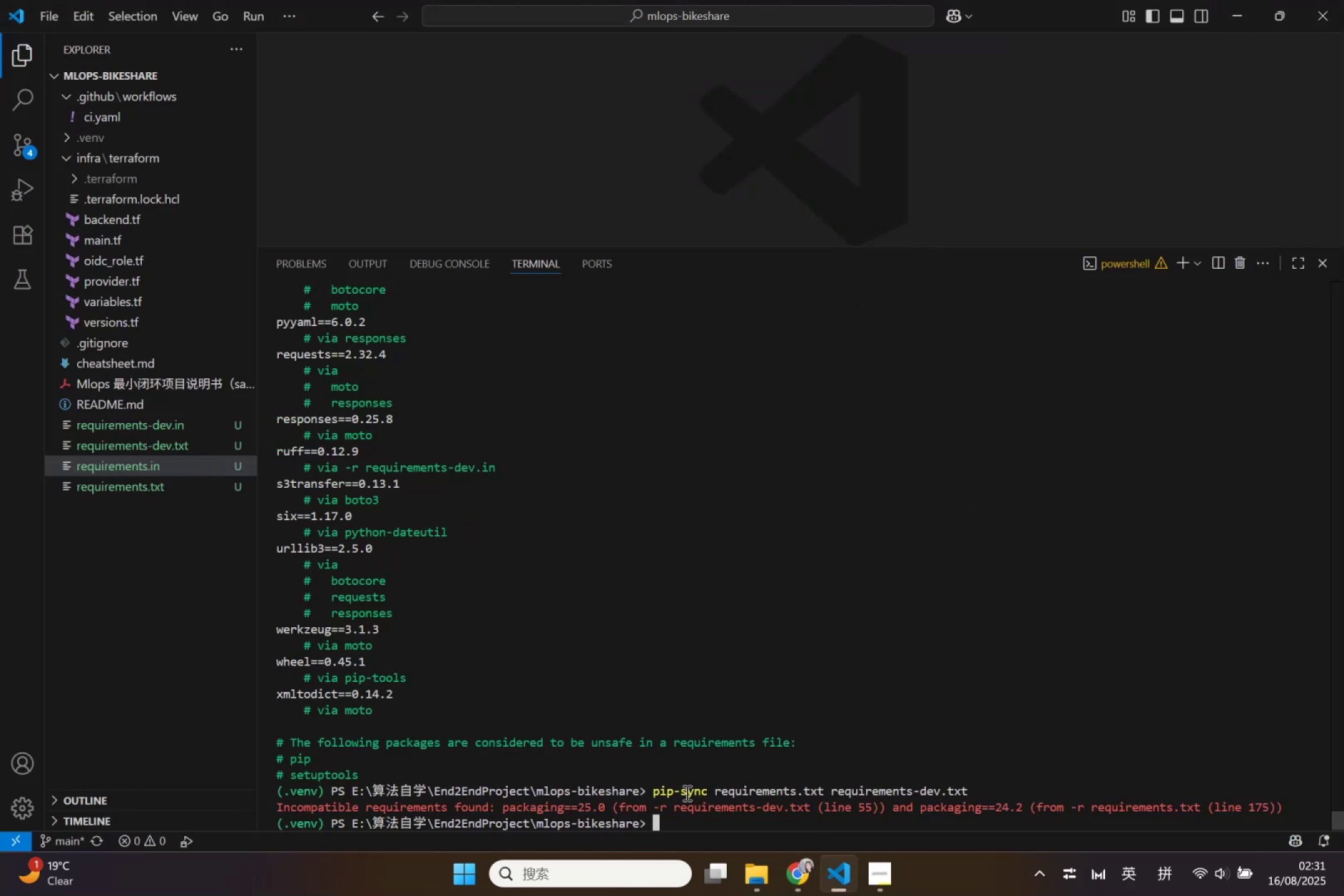 
left_click_drag(start_coordinate=[688, 824], to_coordinate=[278, 457])
 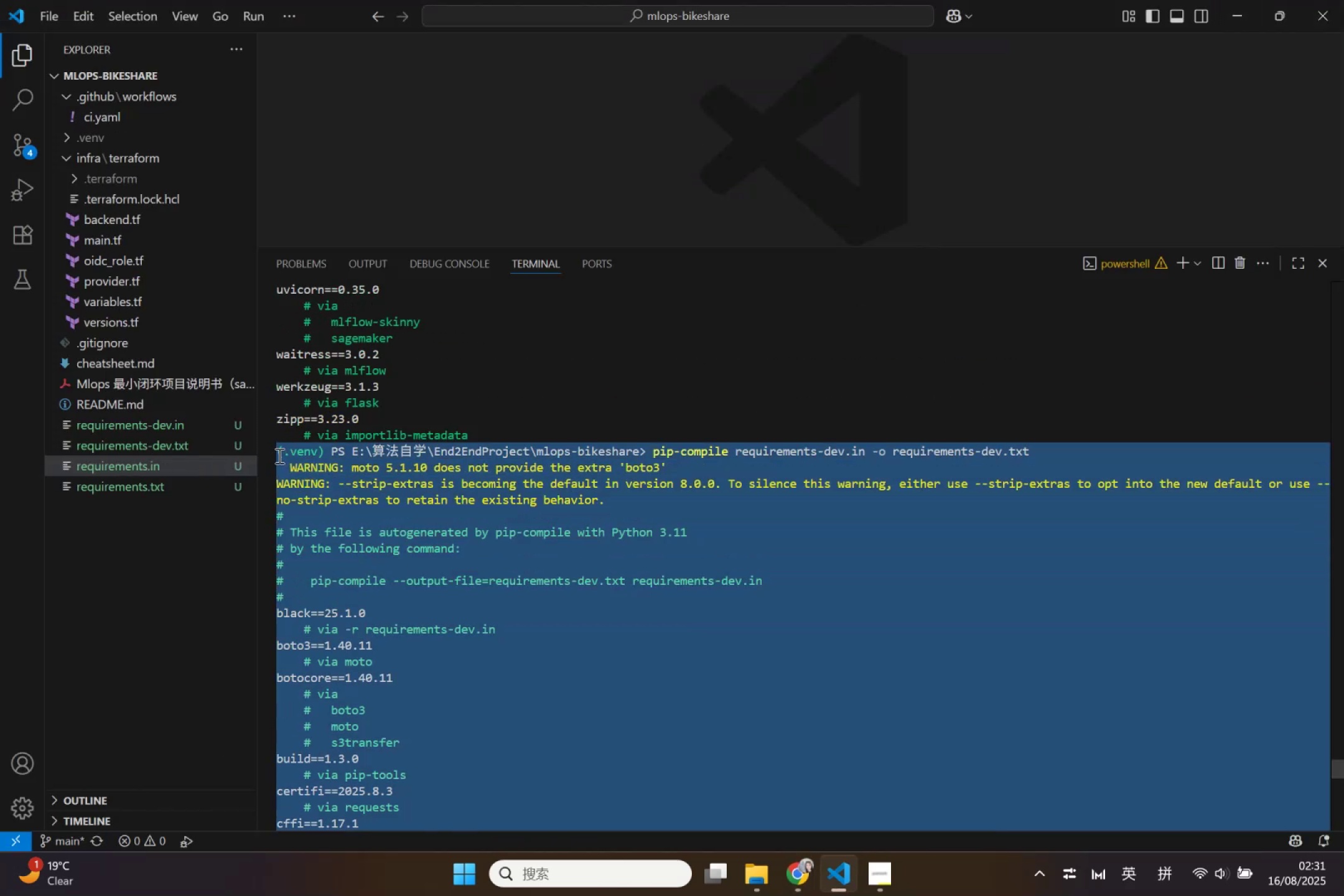 
scroll: coordinate [366, 577], scroll_direction: up, amount: 34.0
 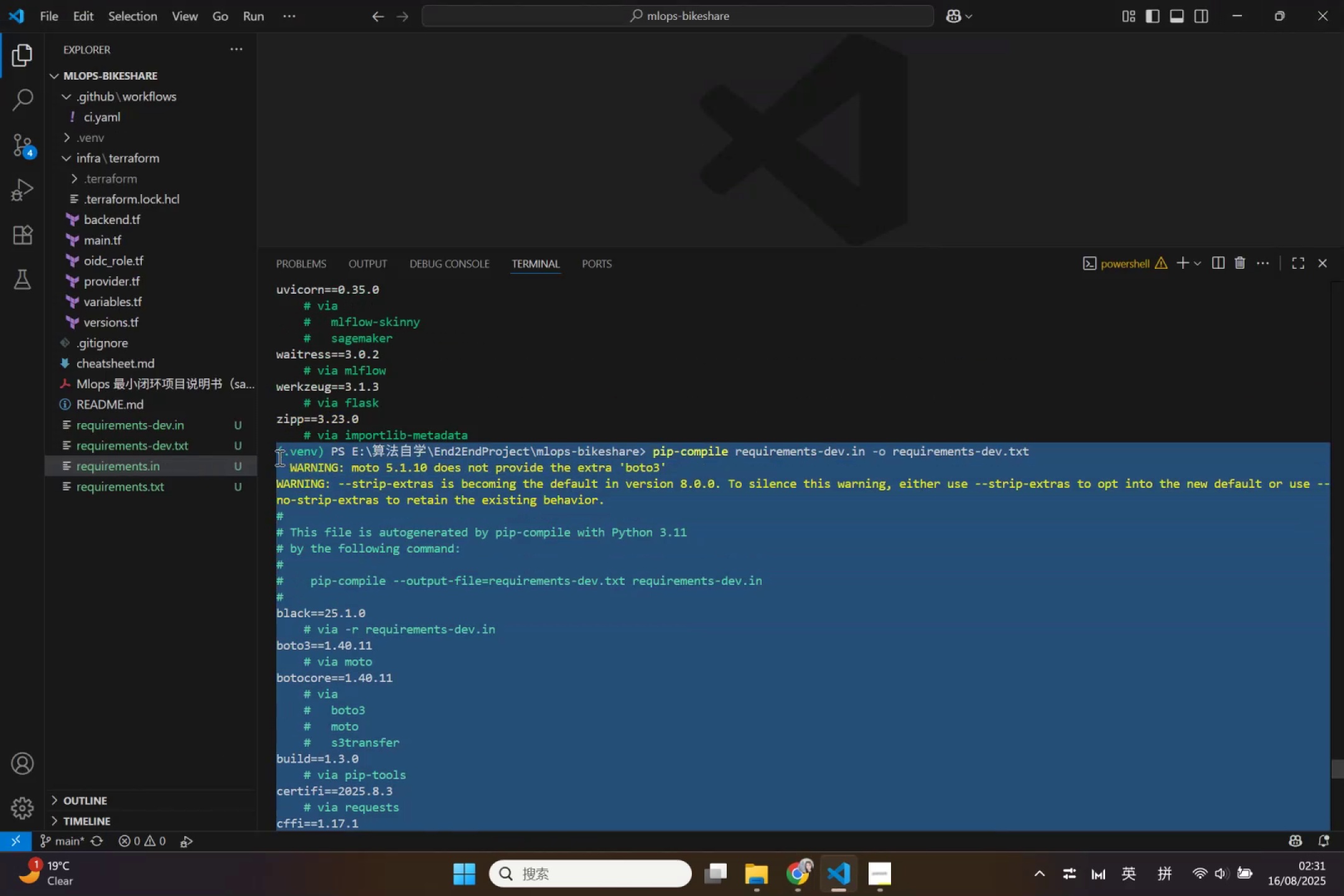 
key(Control+C)
 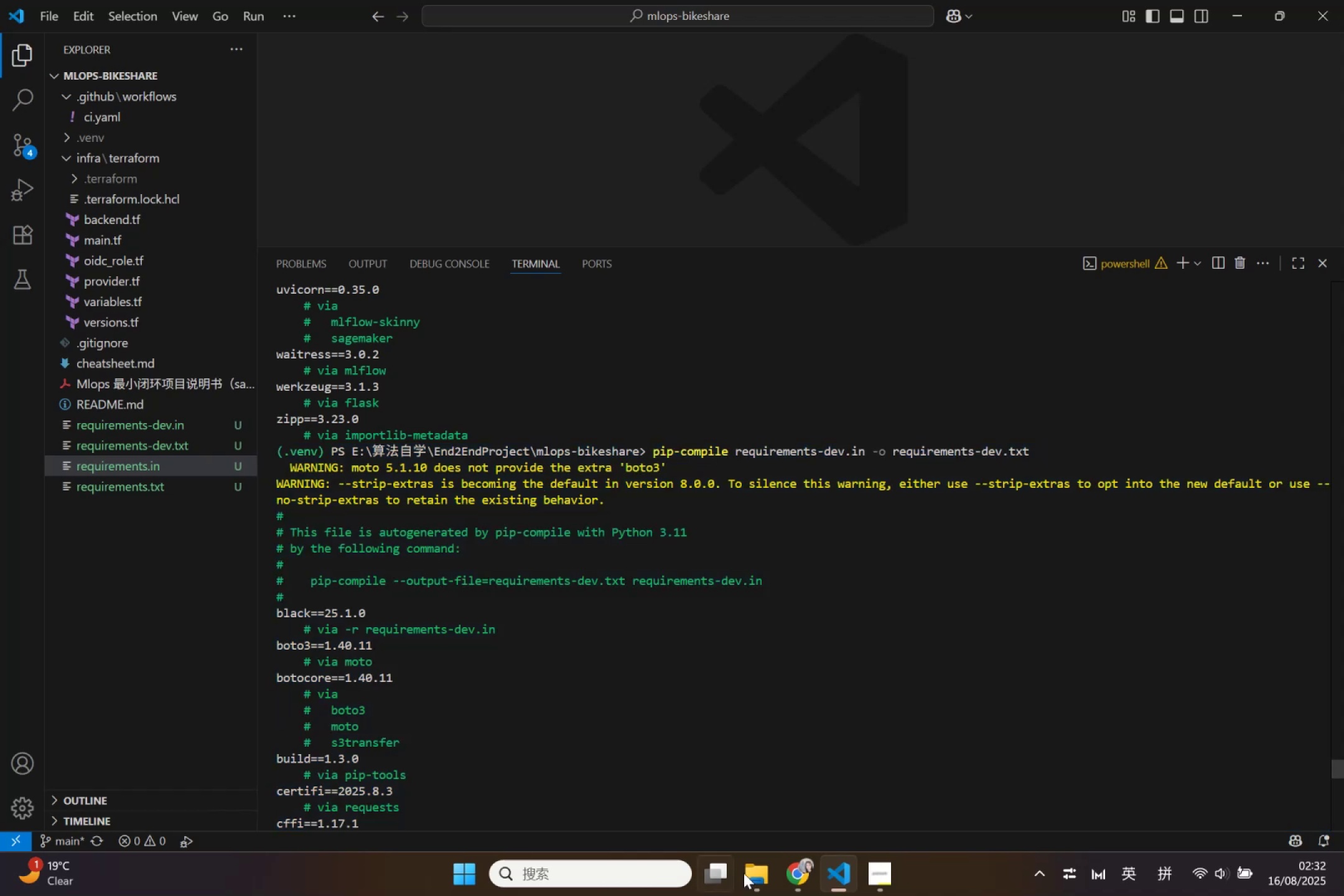 
left_click([788, 878])
 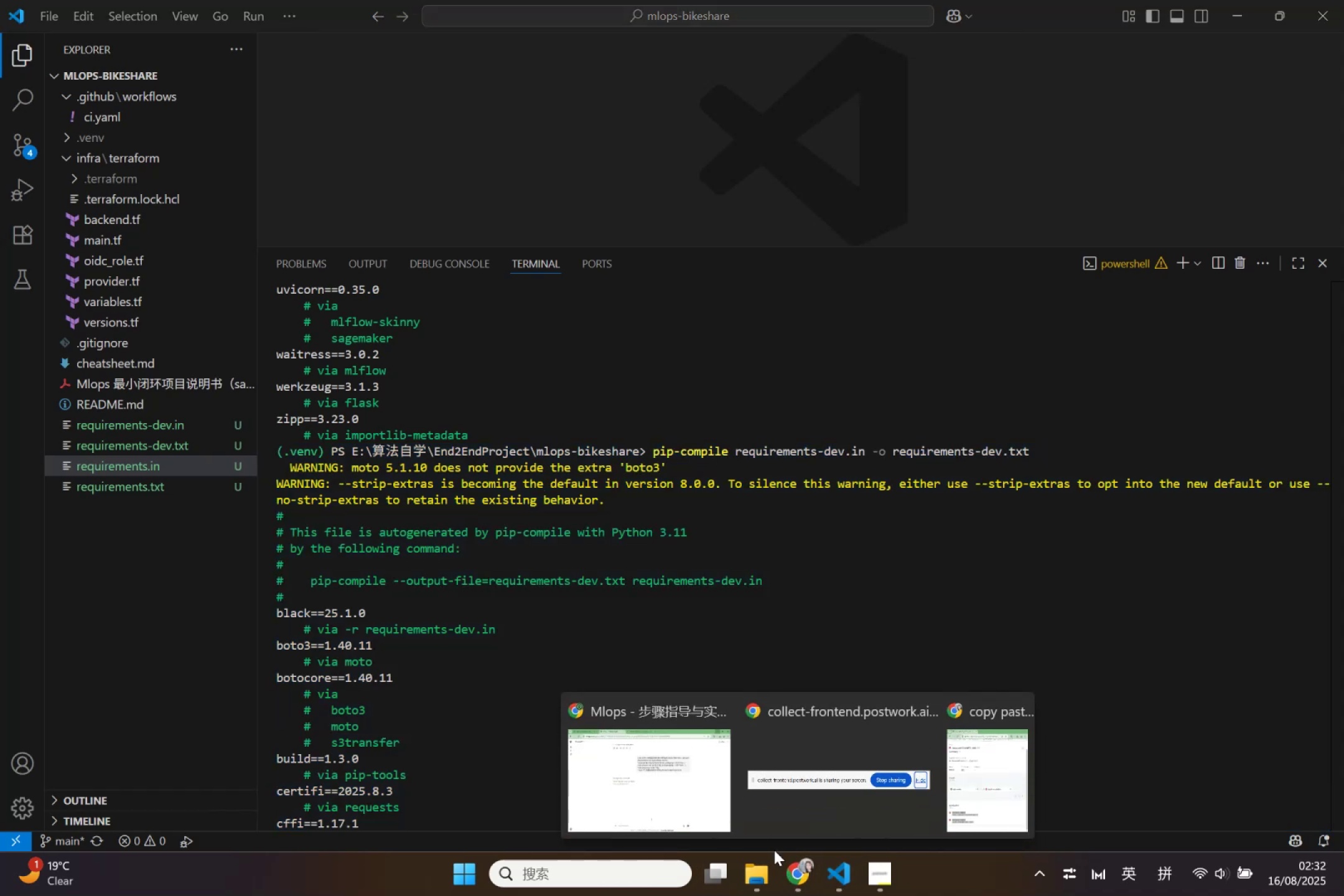 
left_click([694, 767])
 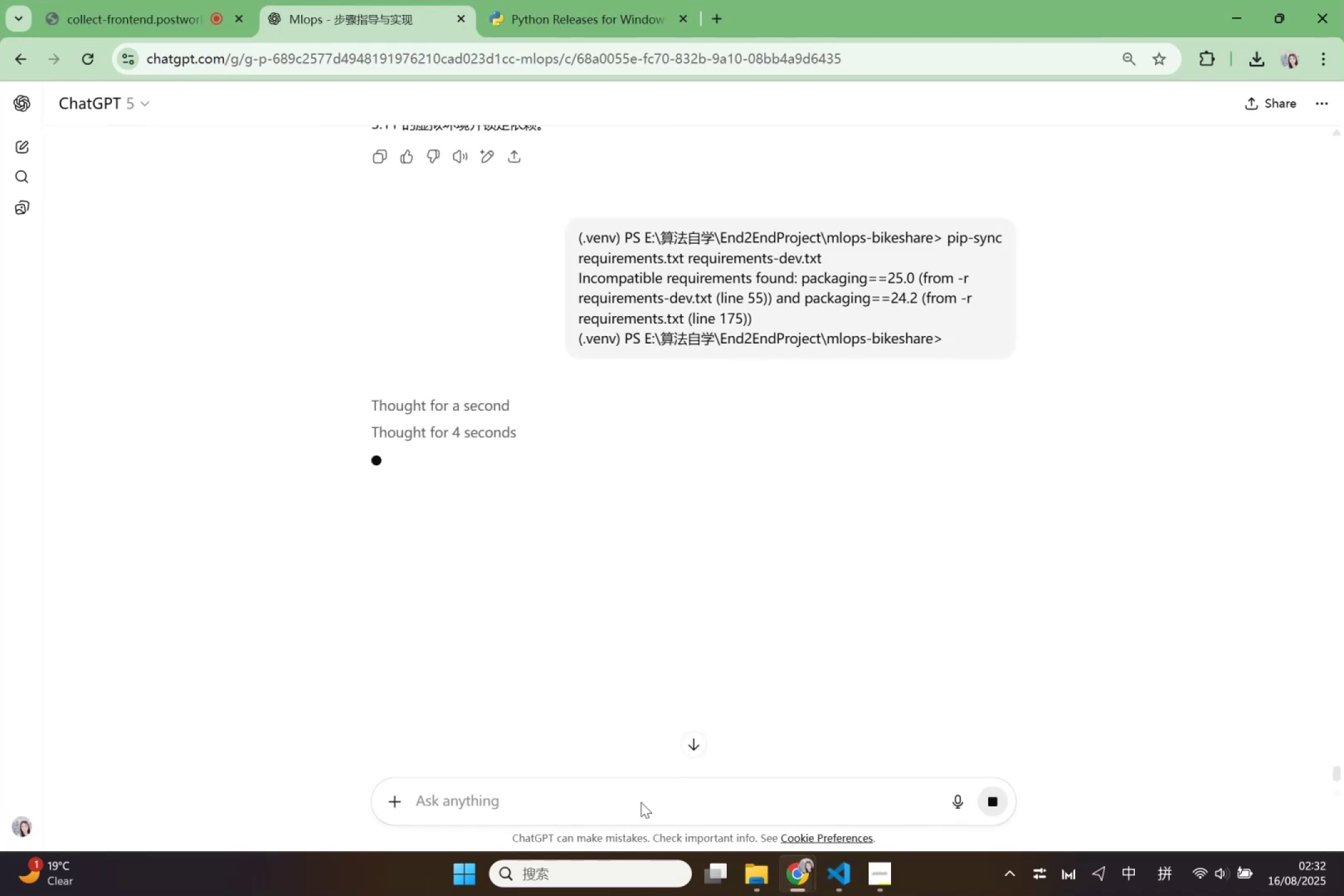 
left_click([641, 802])
 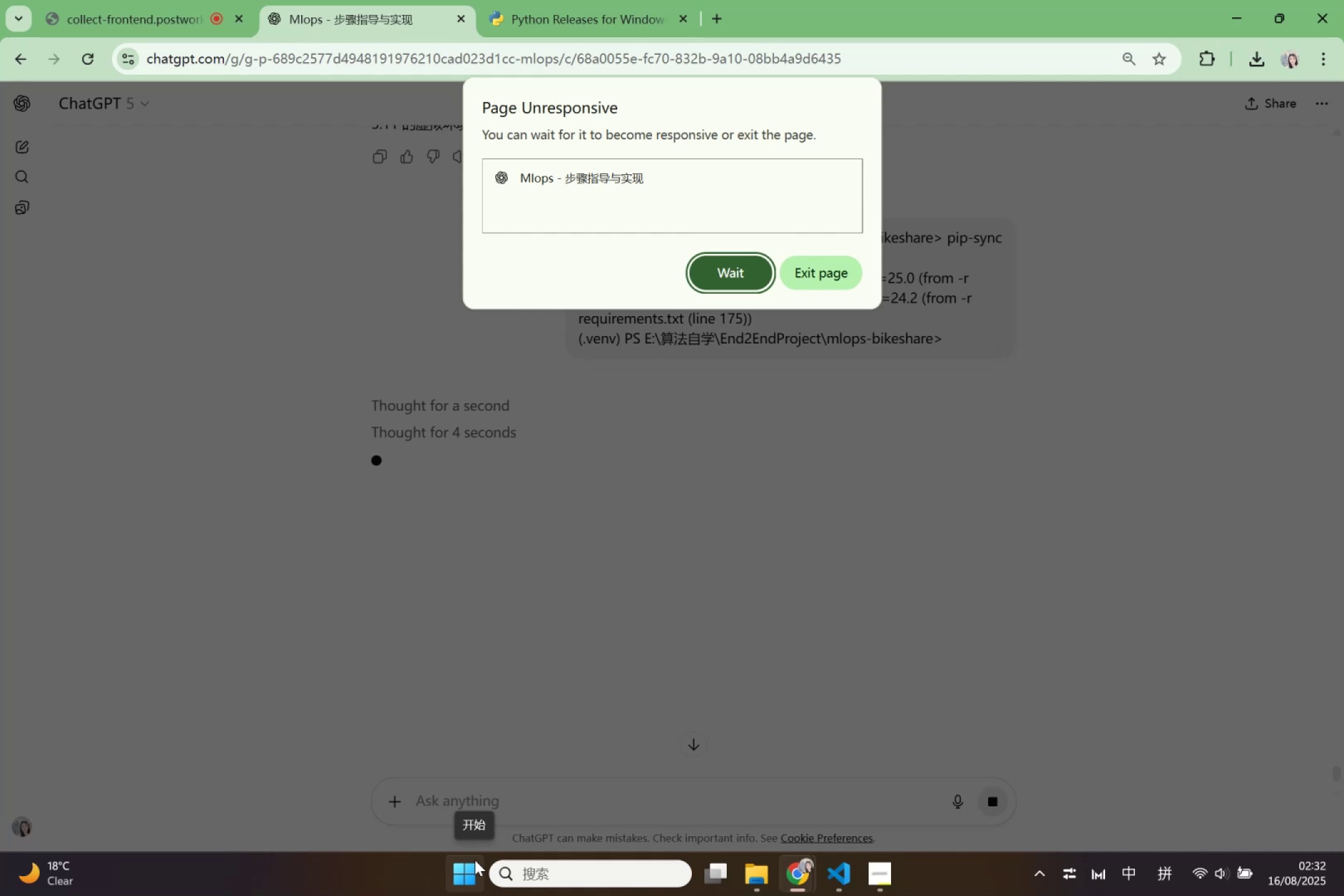 
wait(30.95)
 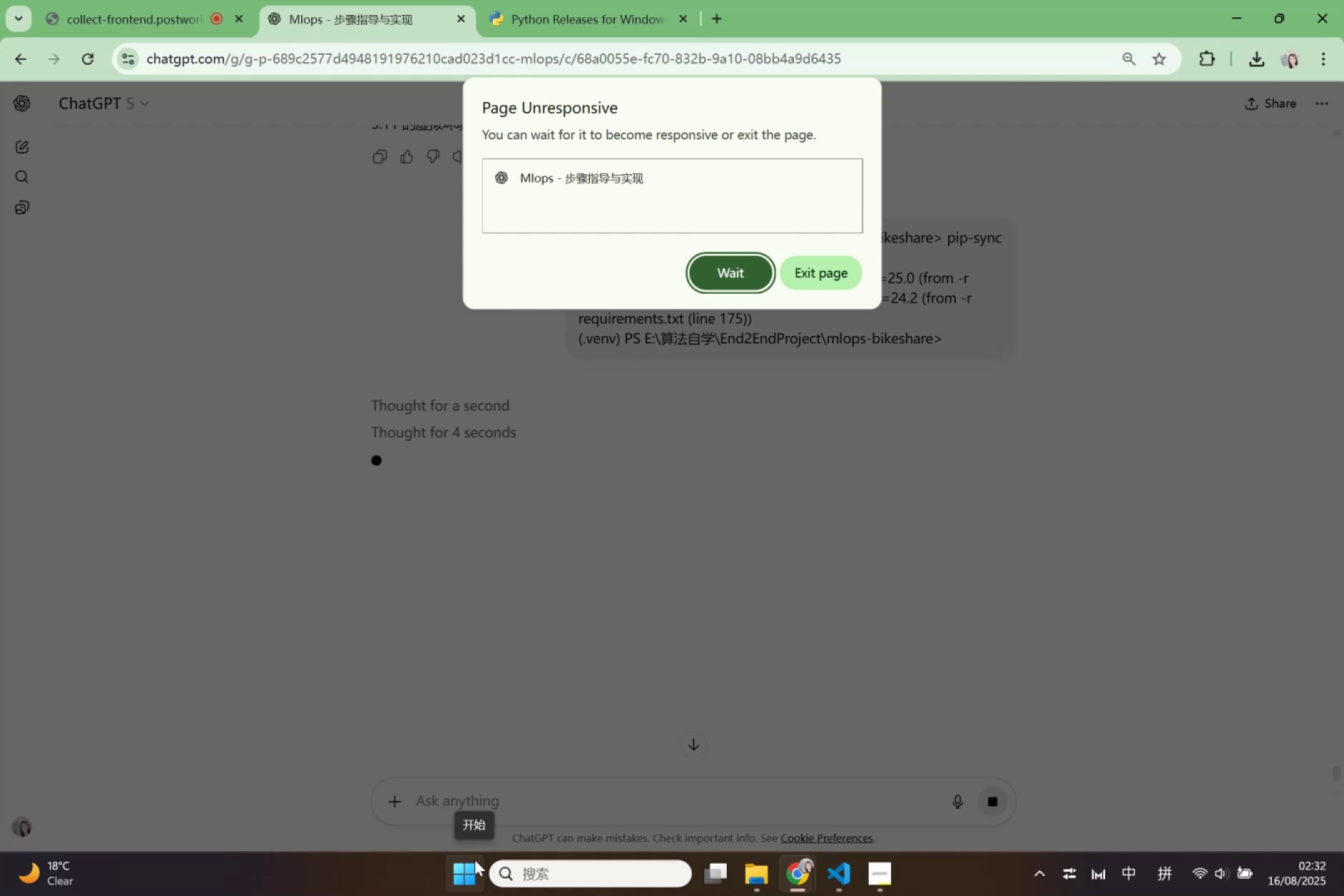 
left_click([735, 268])
 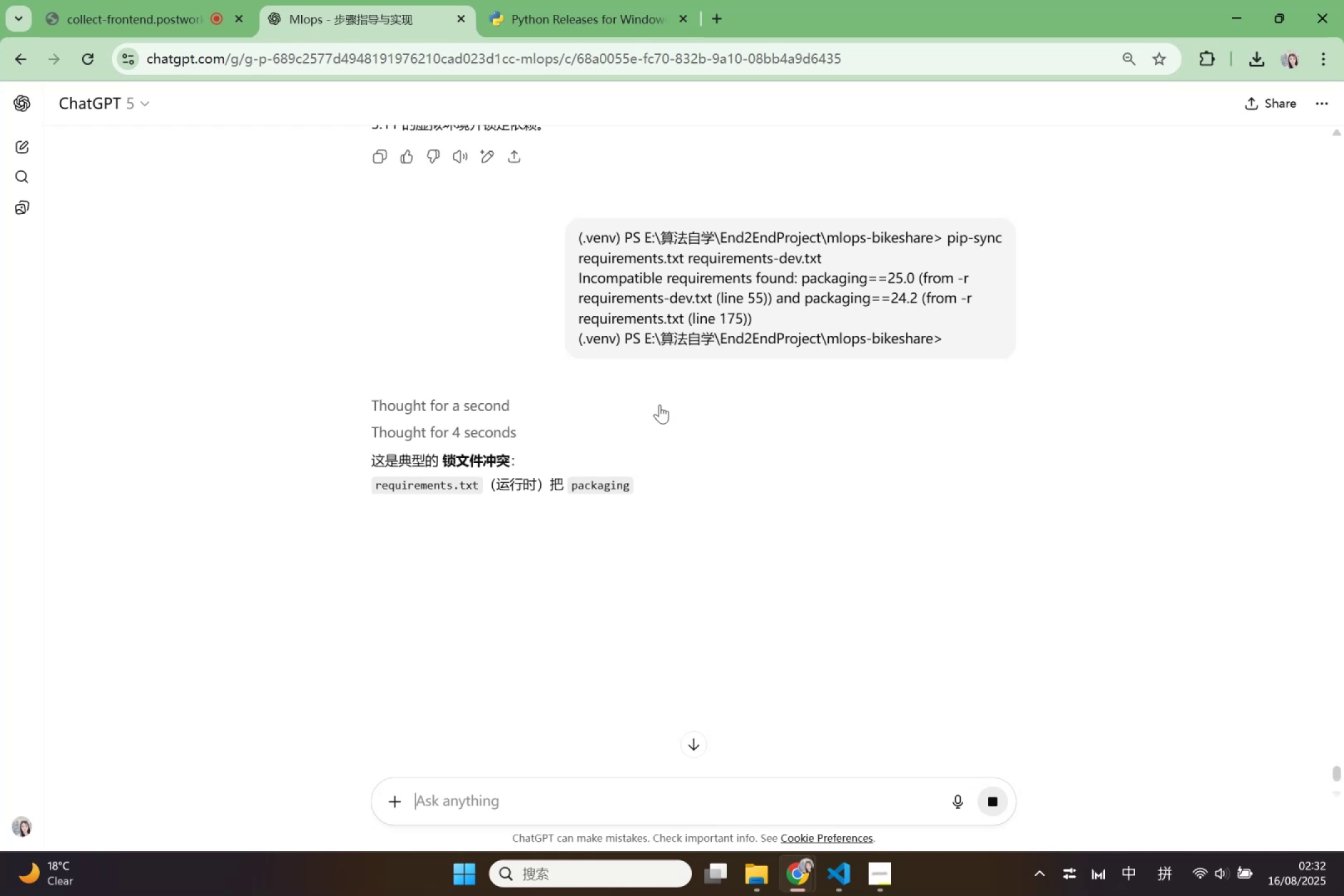 
wait(27.76)
 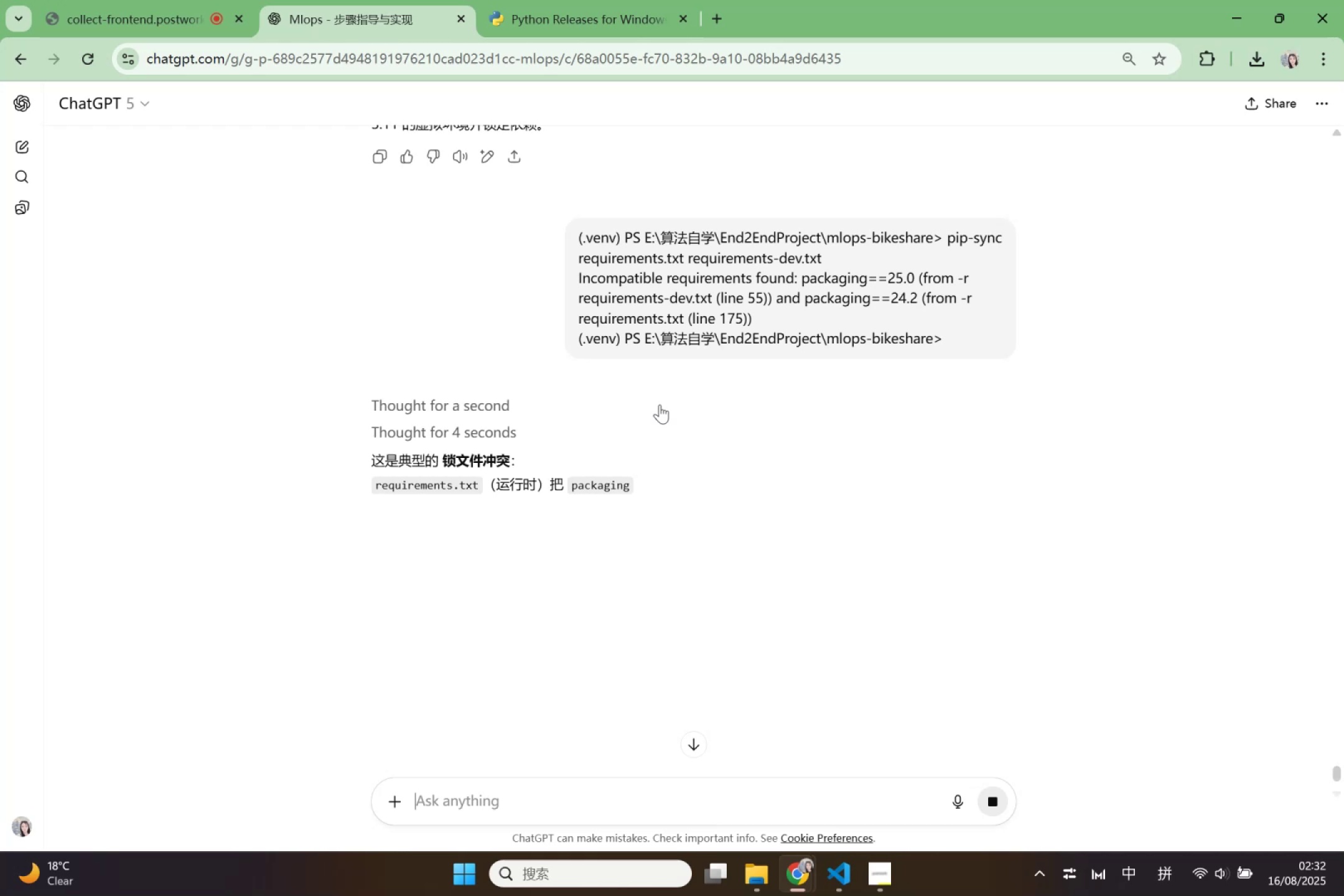 
left_click([85, 57])
 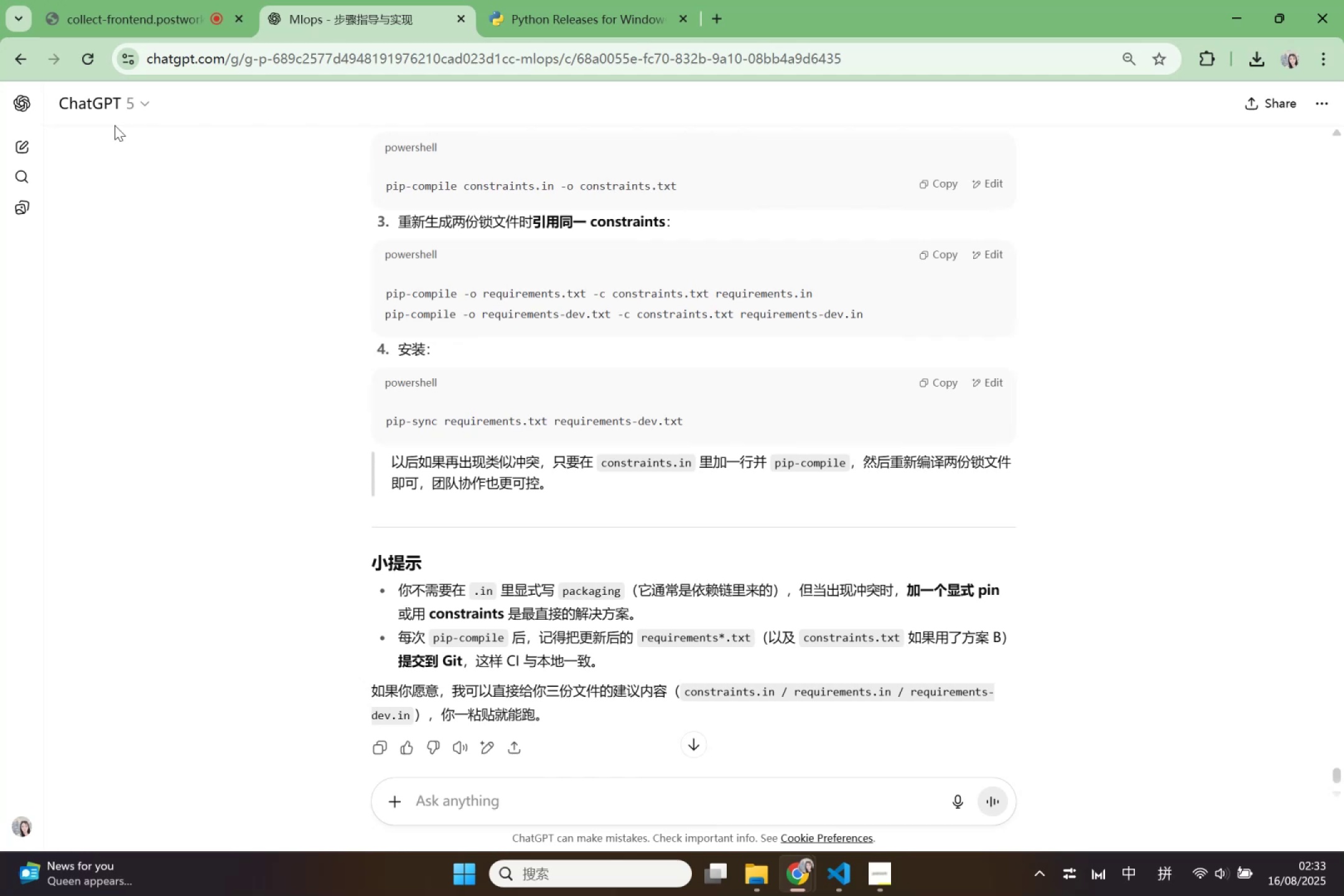 
wait(23.98)
 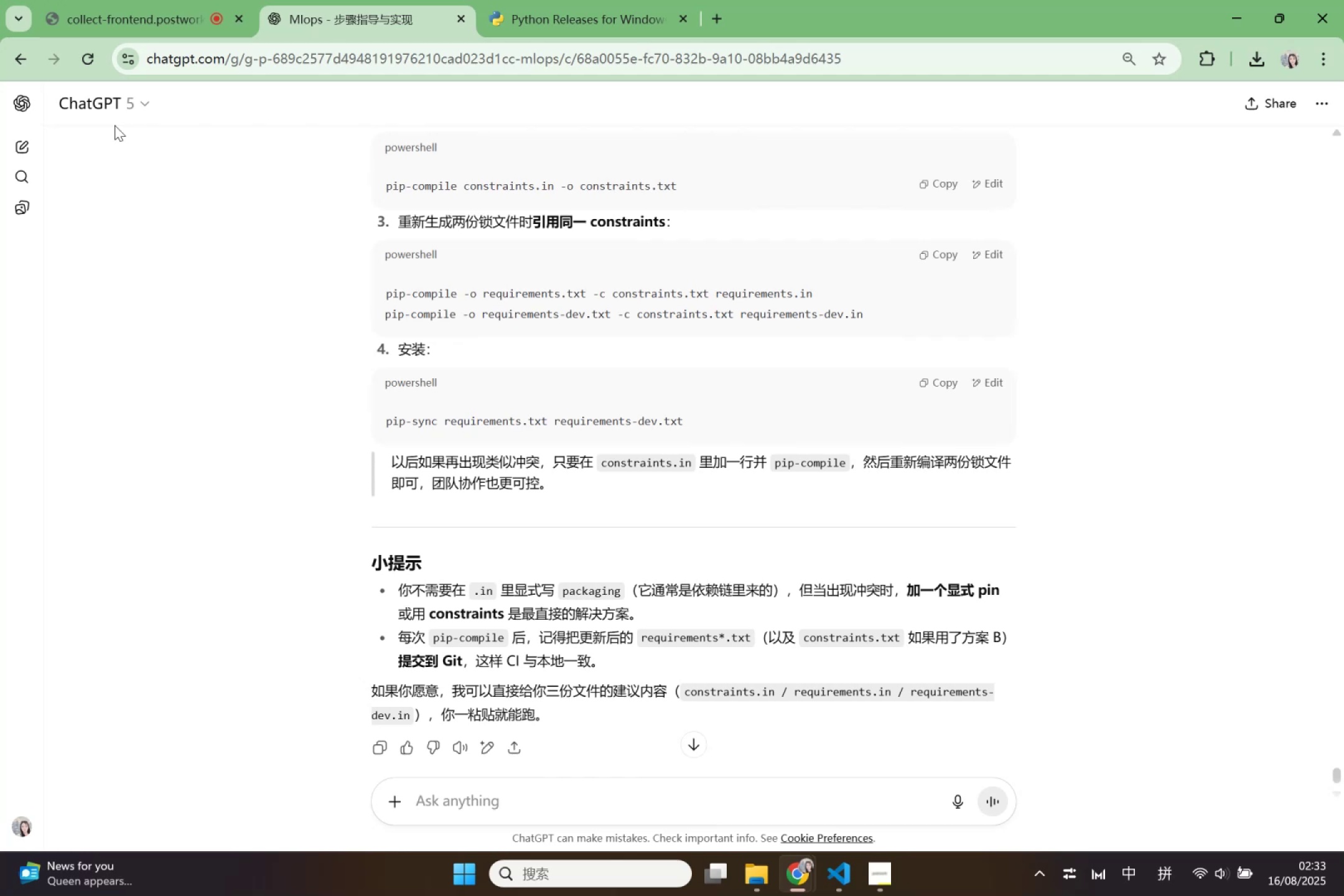 
scroll: coordinate [612, 577], scroll_direction: up, amount: 7.0
 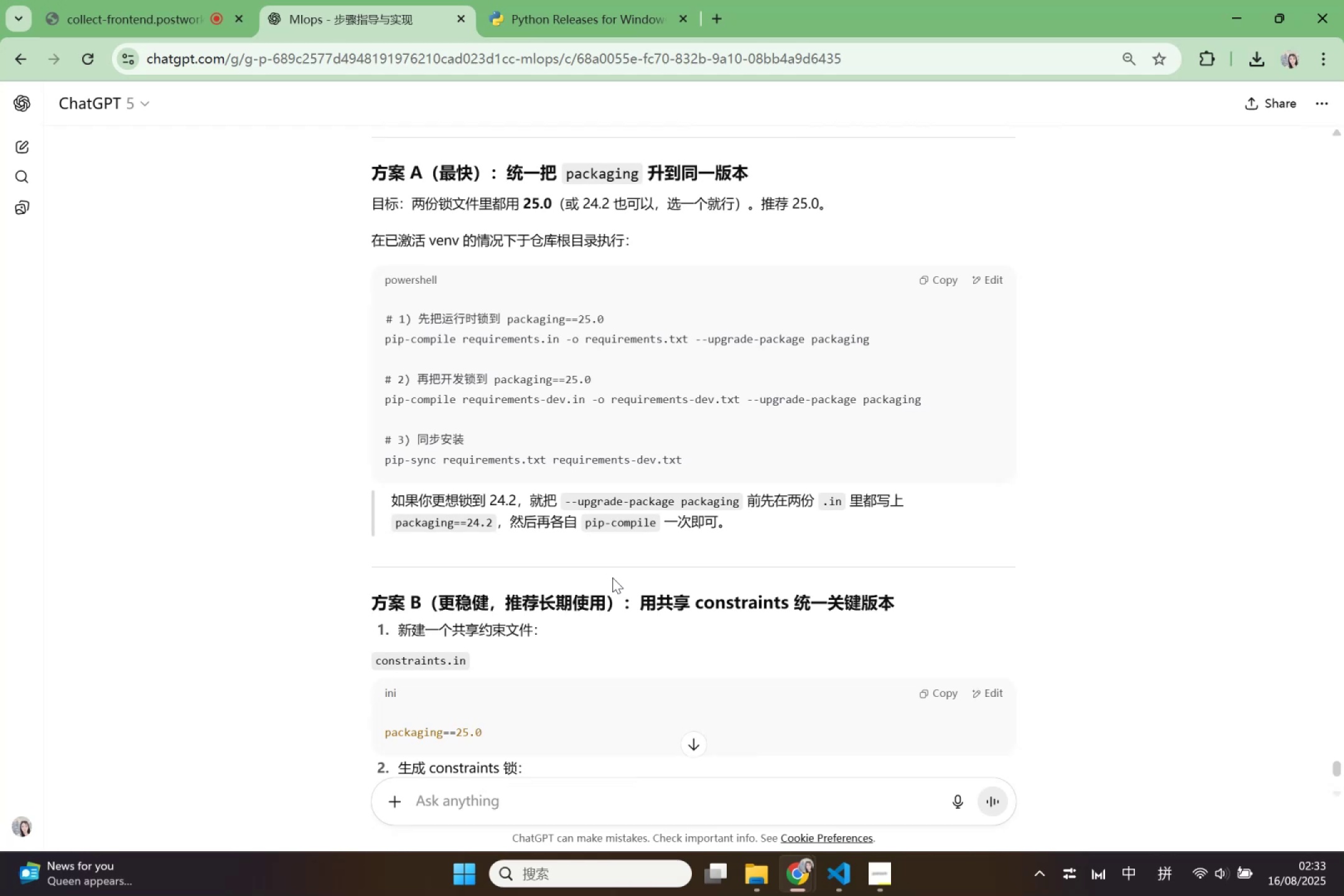 
wait(11.83)
 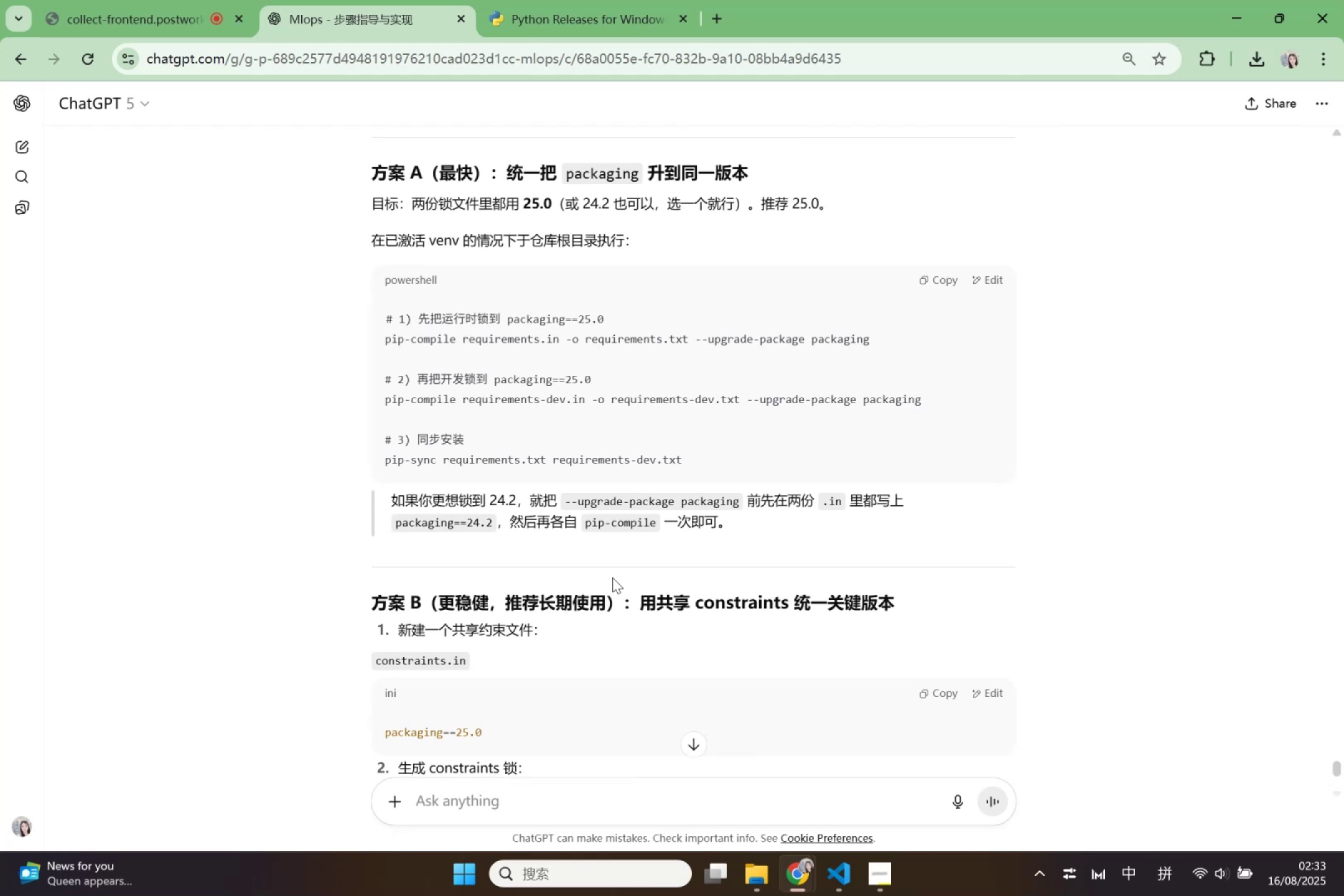 
left_click_drag(start_coordinate=[387, 337], to_coordinate=[882, 342])
 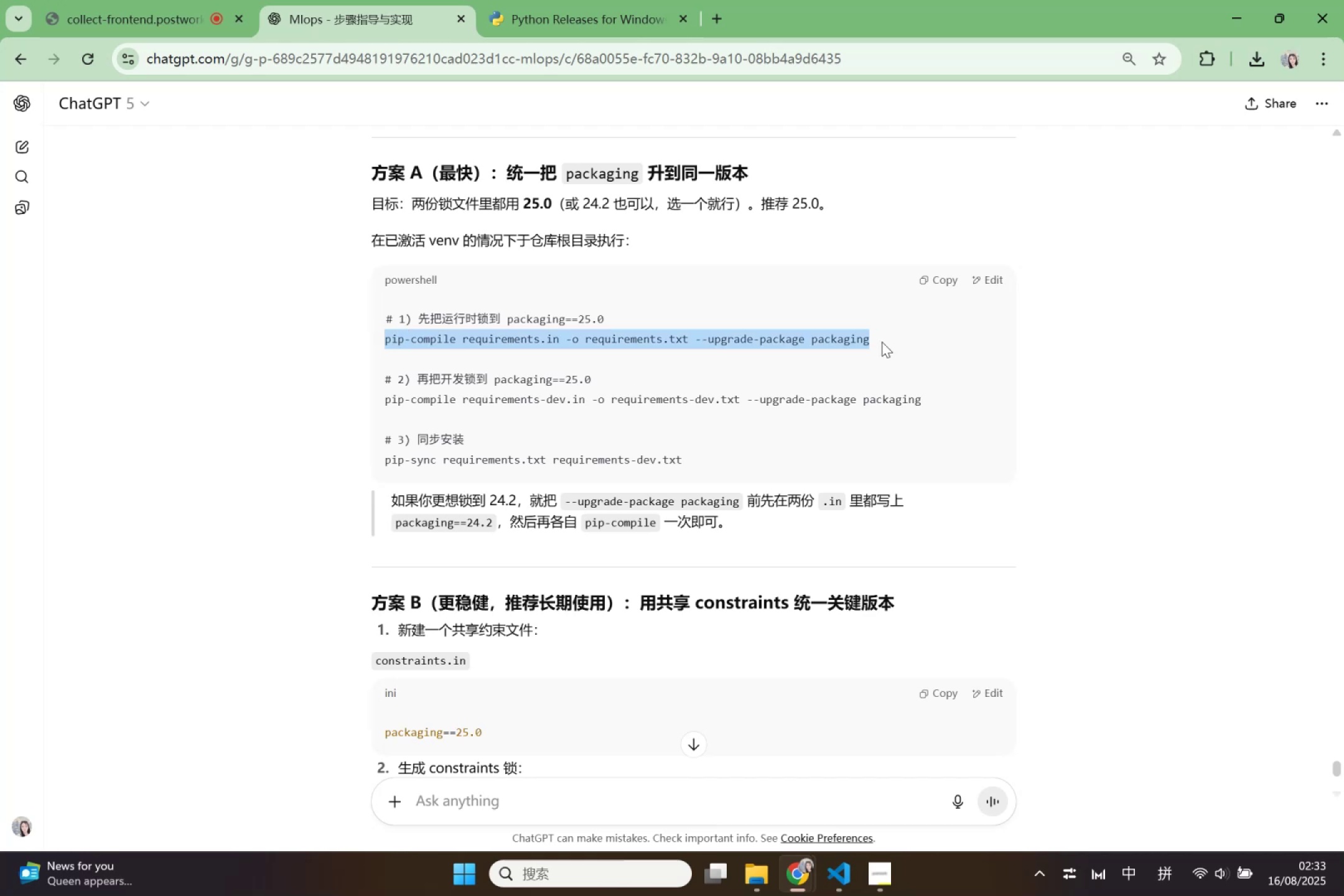 
key(Control+C)
 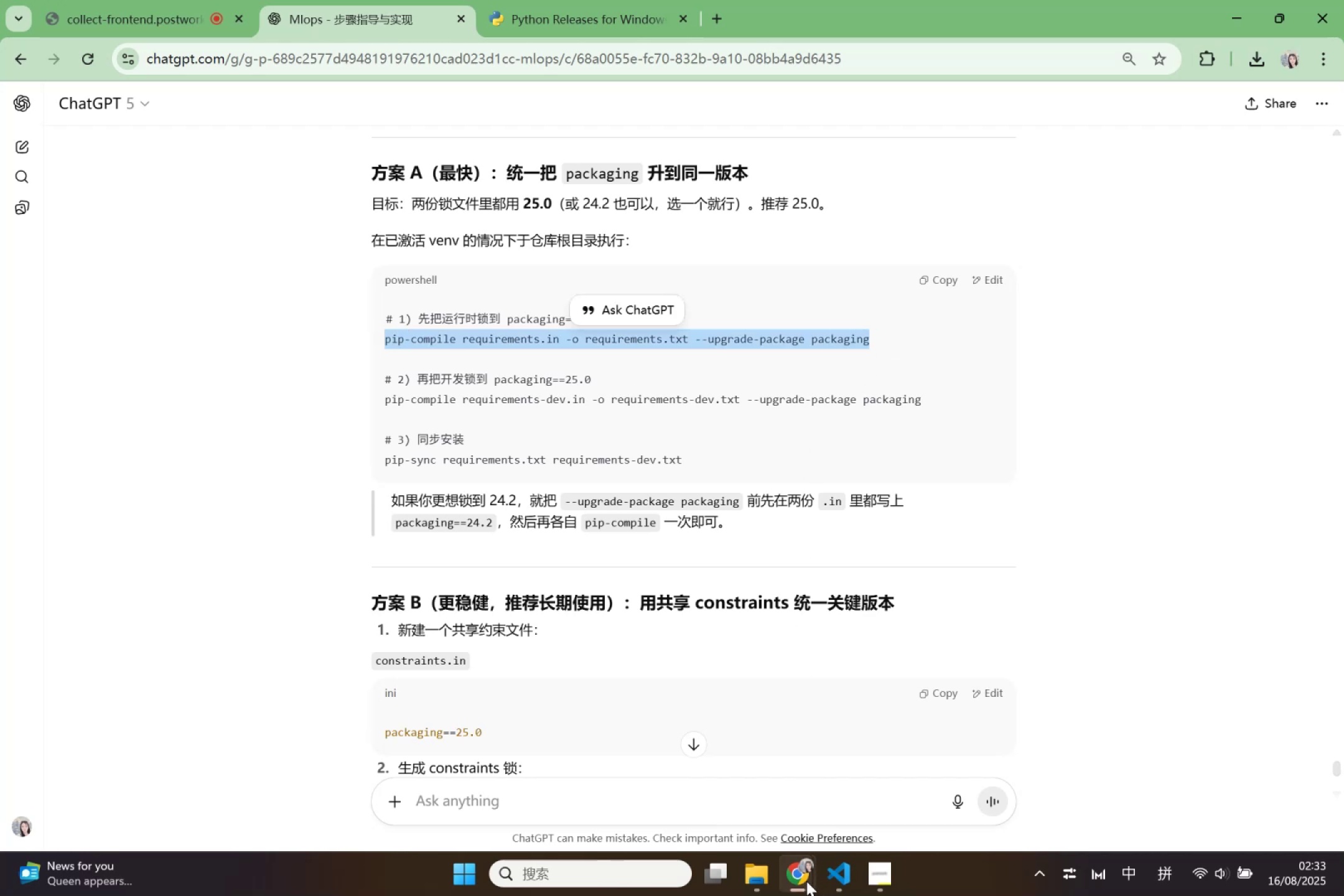 
left_click([832, 870])
 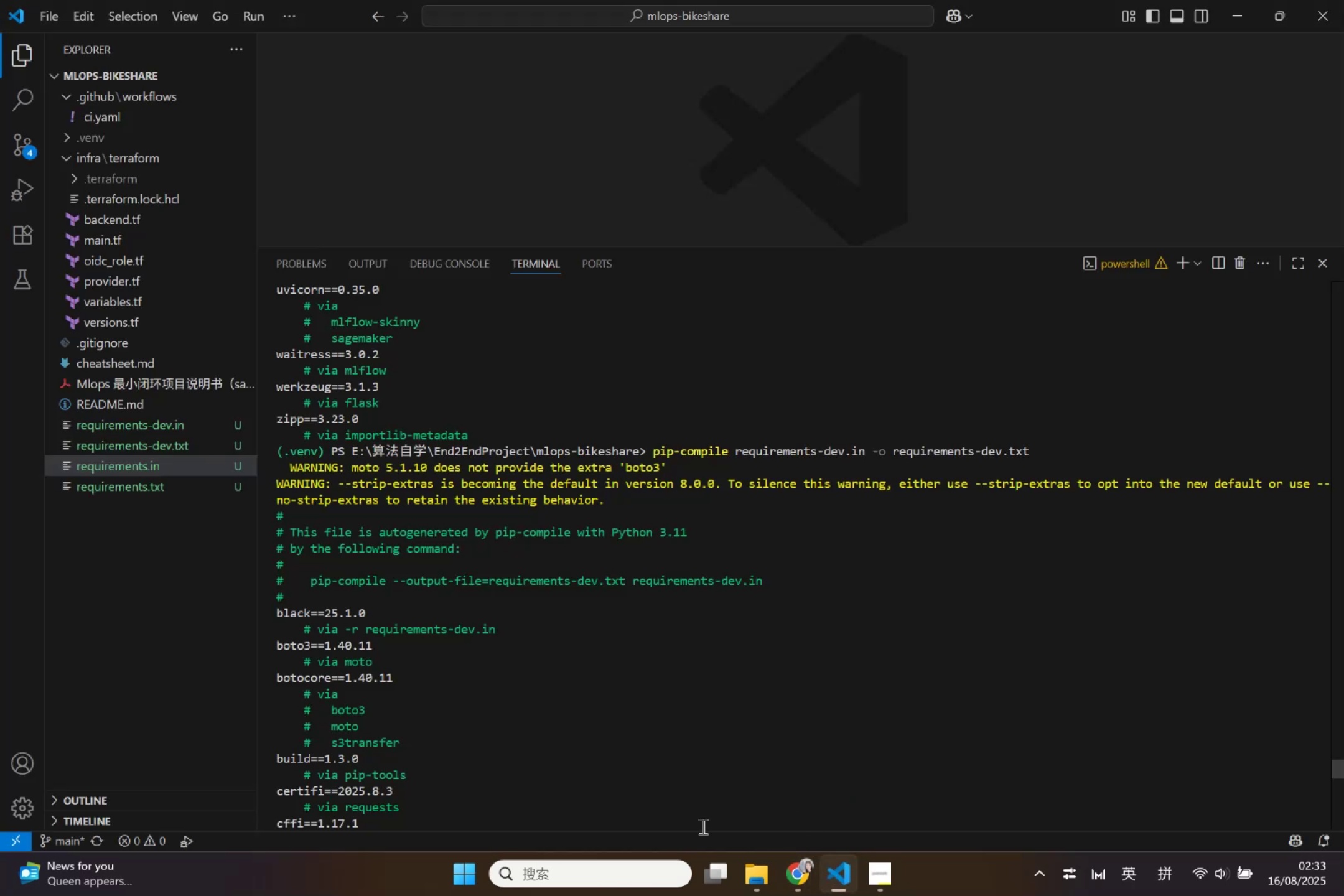 
scroll: coordinate [648, 798], scroll_direction: down, amount: 39.0
 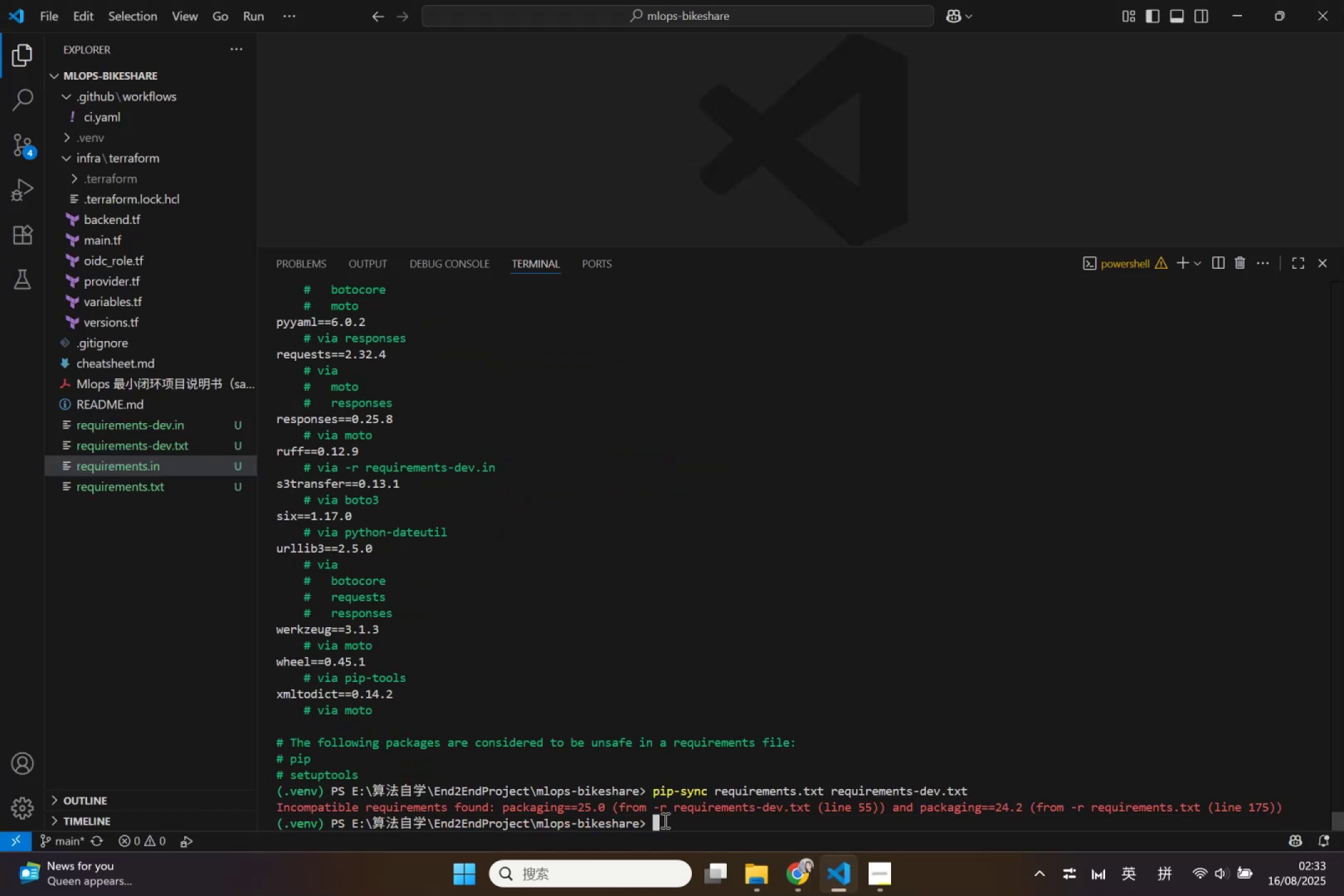 
left_click([666, 822])
 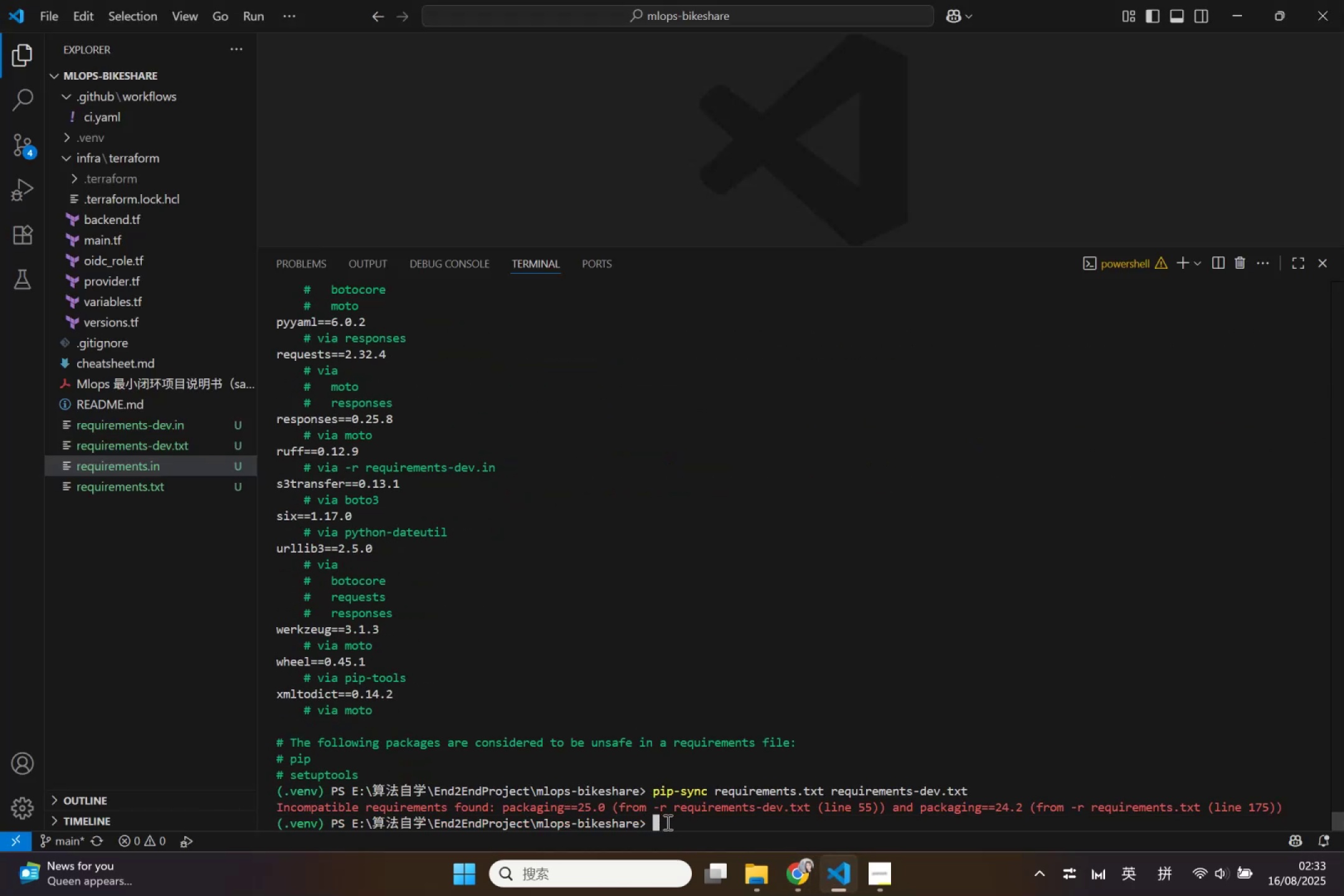 
key(Control+V)
 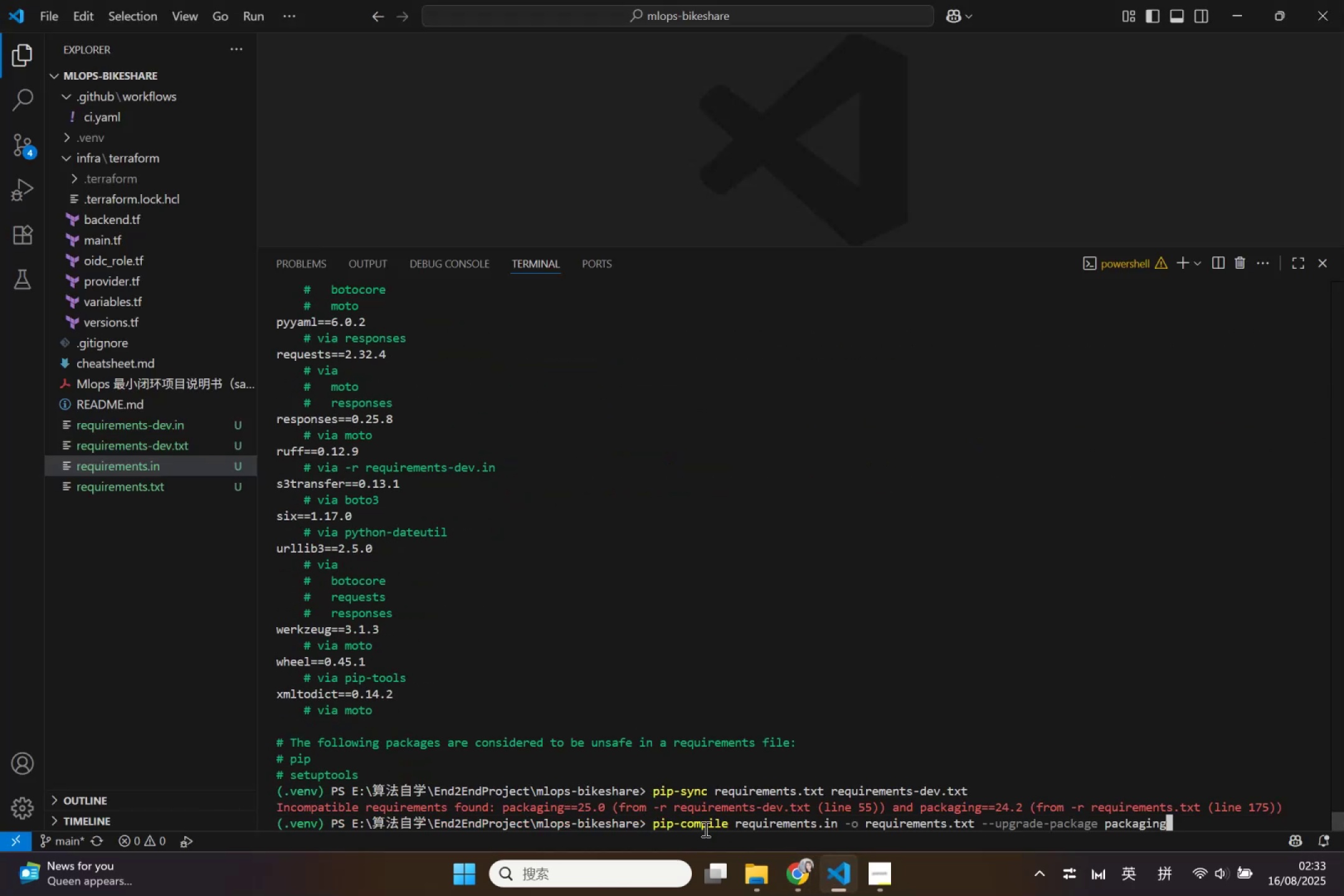 
key(Enter)
 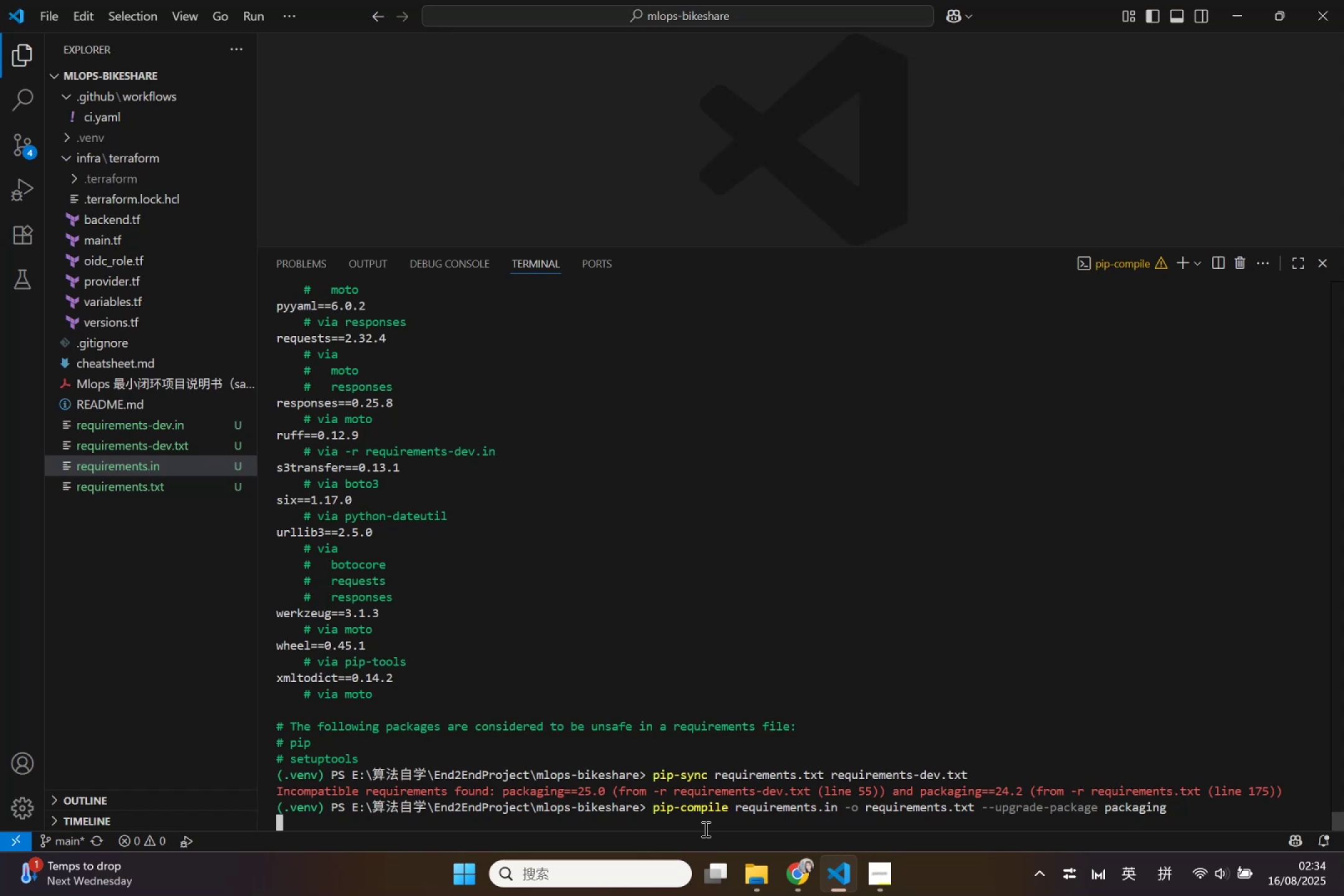 
wait(28.24)
 